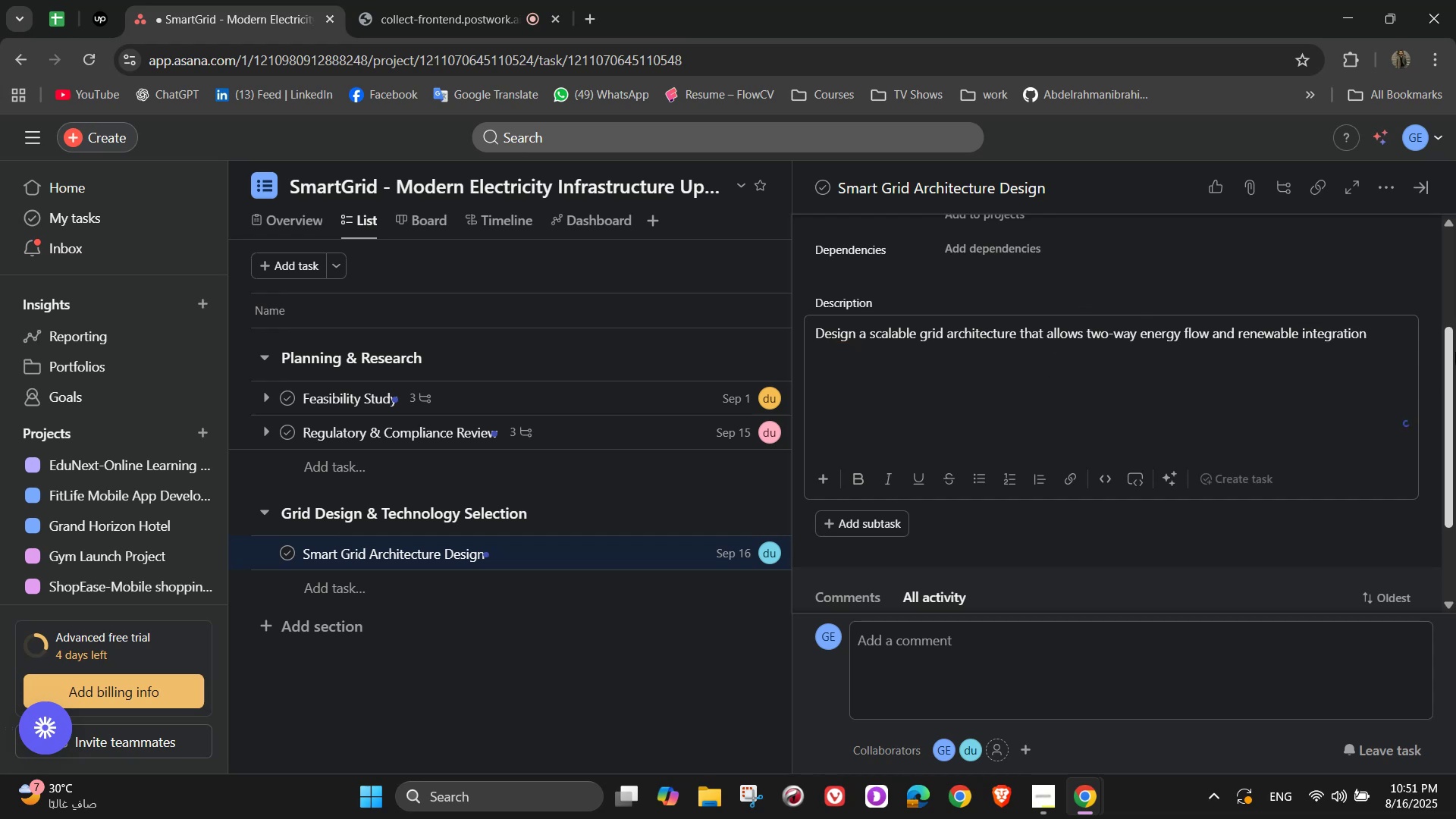 
scroll: coordinate [1203, 398], scroll_direction: down, amount: 1.0
 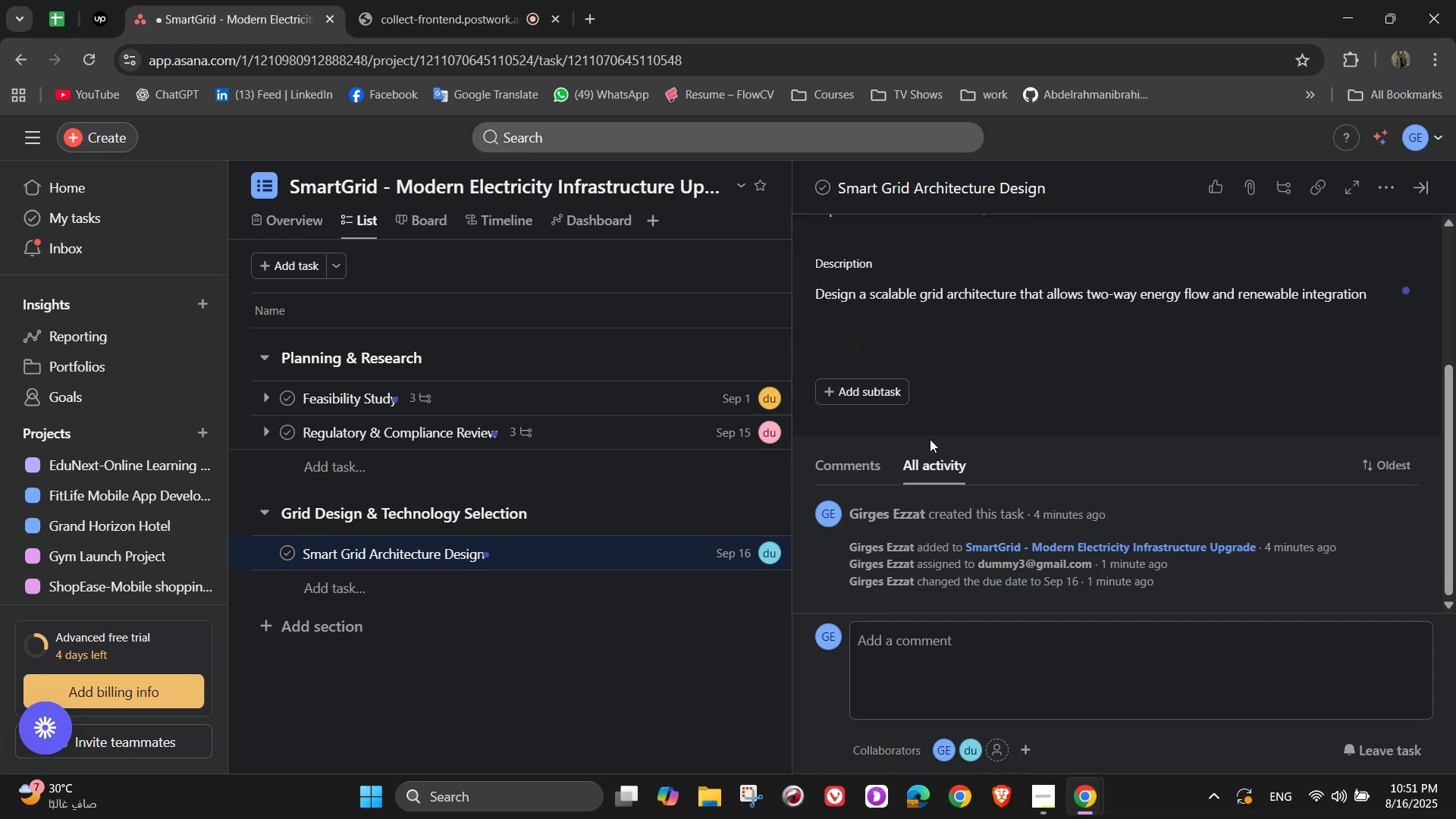 
double_click([884, 379])
 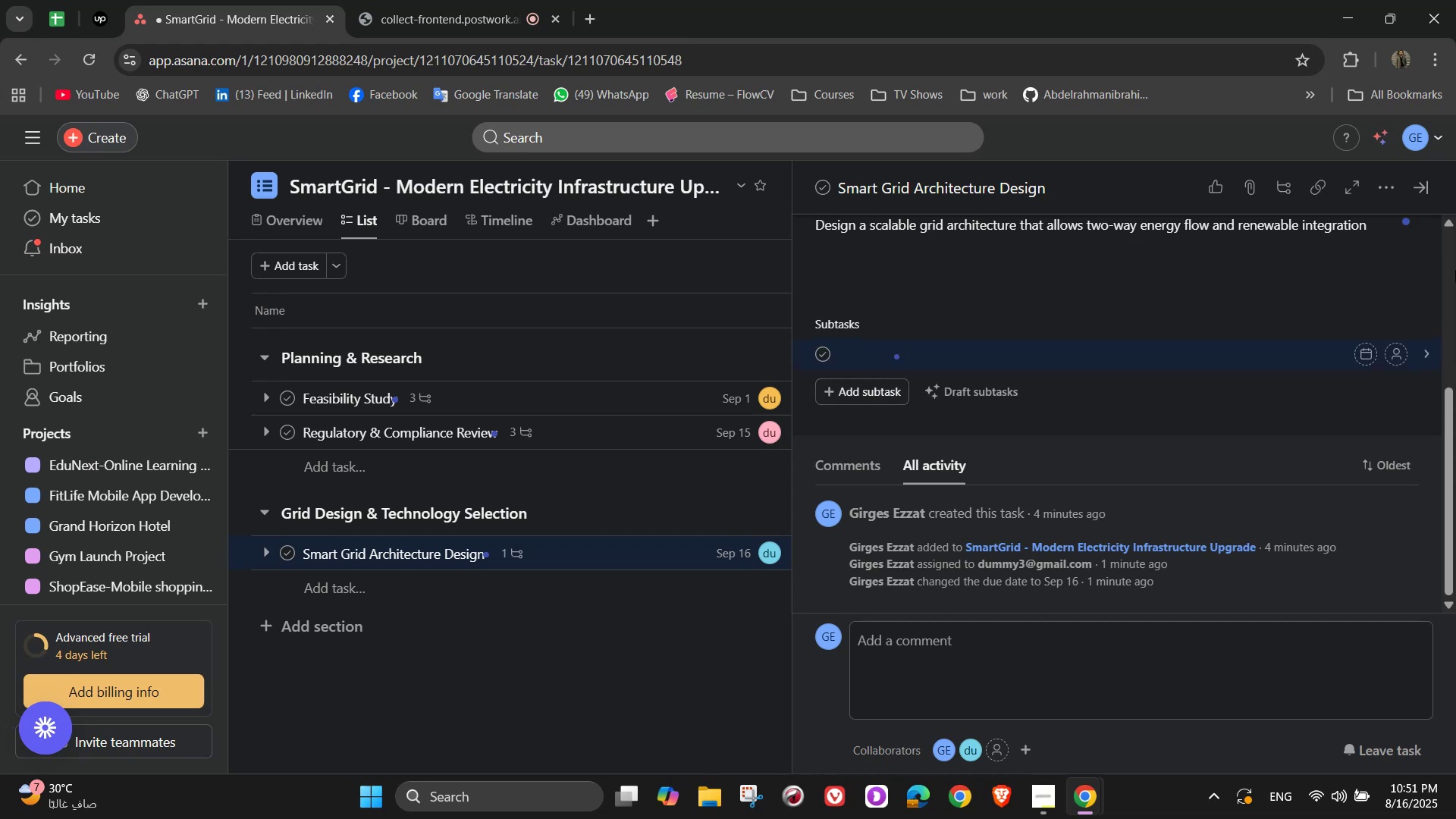 
type(Maop )
key(Backspace)
key(Backspace)
key(Backspace)
type(p geri)
key(Backspace)
key(Backspace)
key(Backspace)
type([NumLock]r[NumLock])
key(Backspace)
type(rid)
 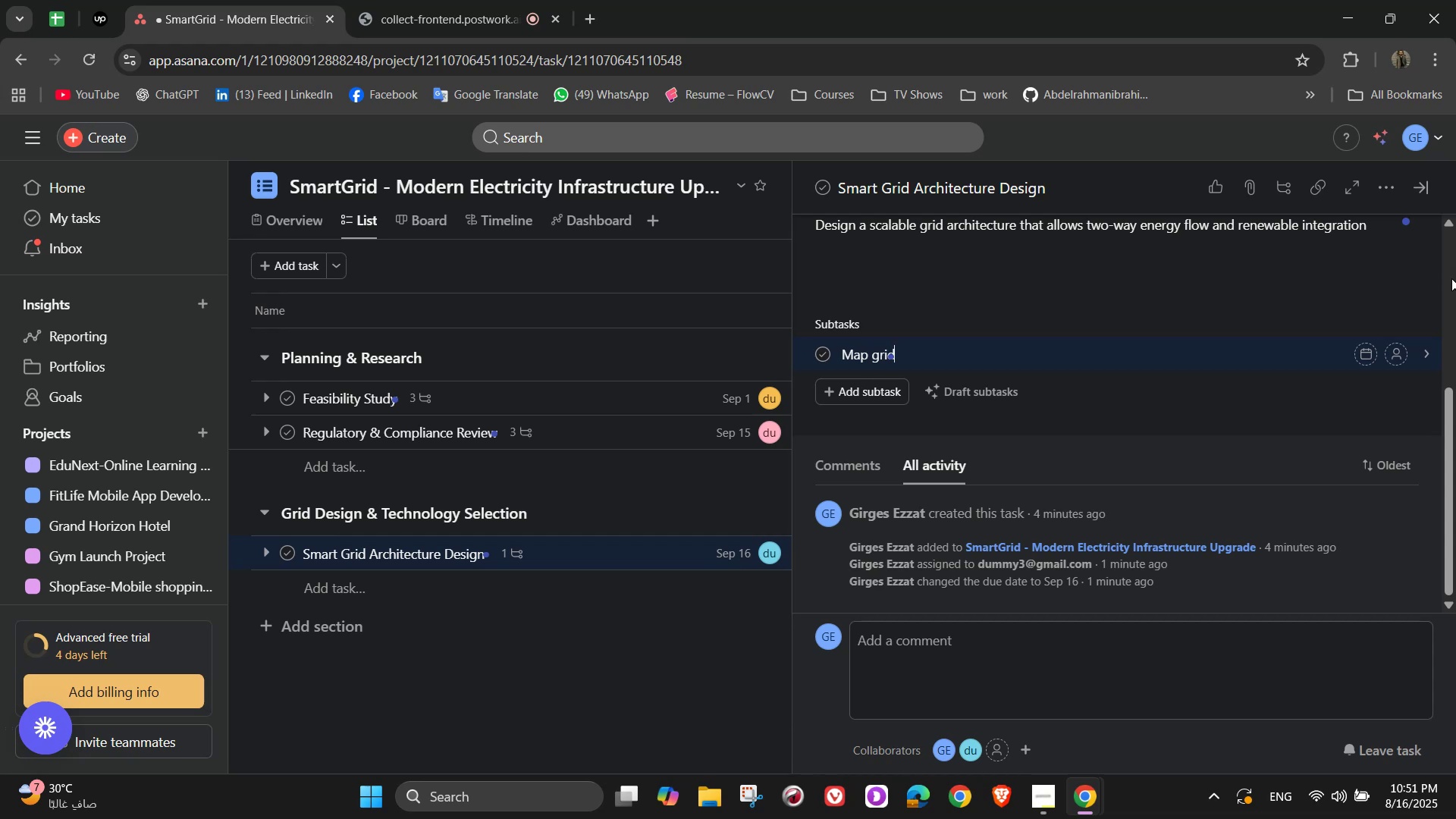 
wait(18.08)
 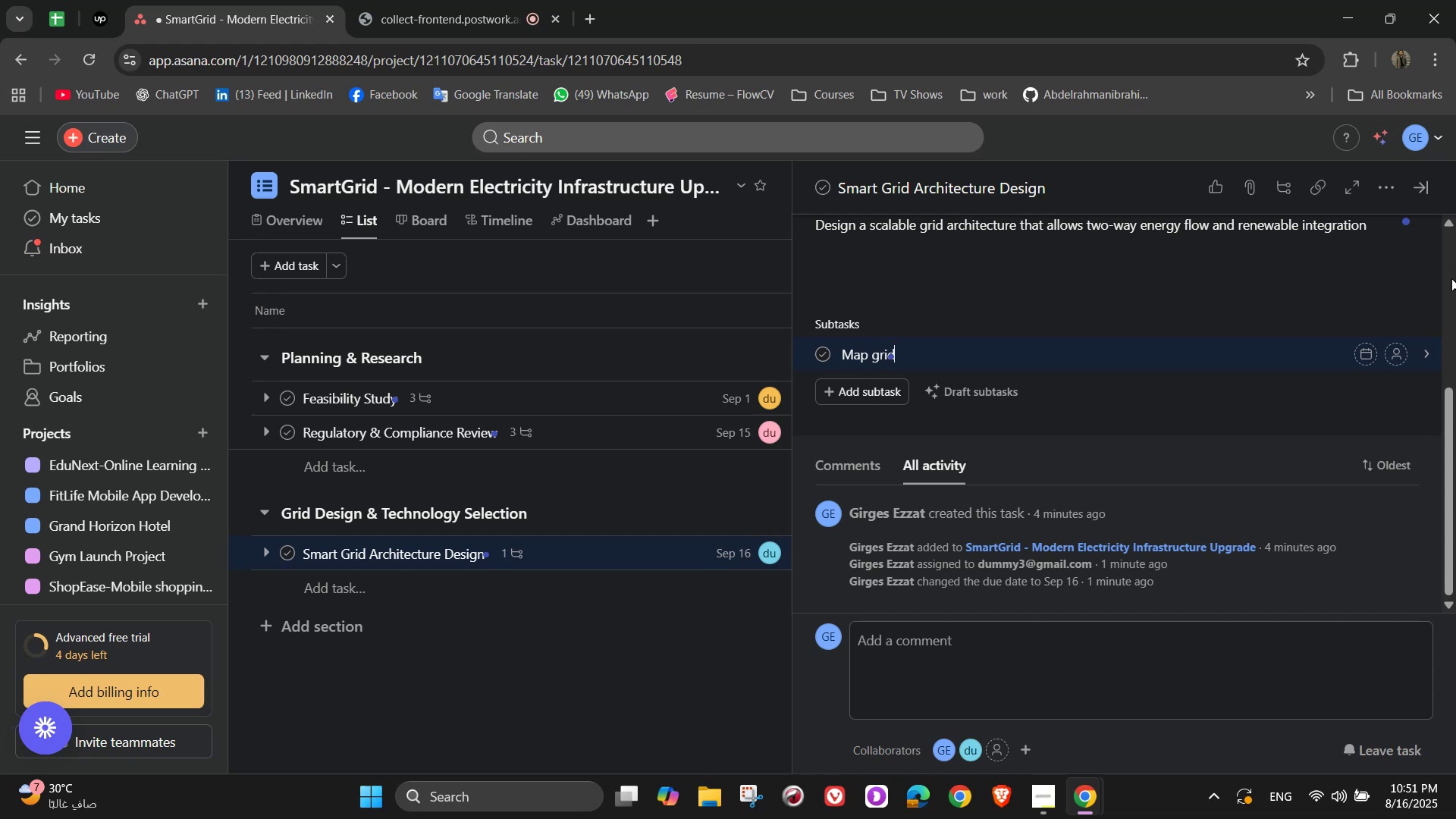 
type( connections and load balancing )
 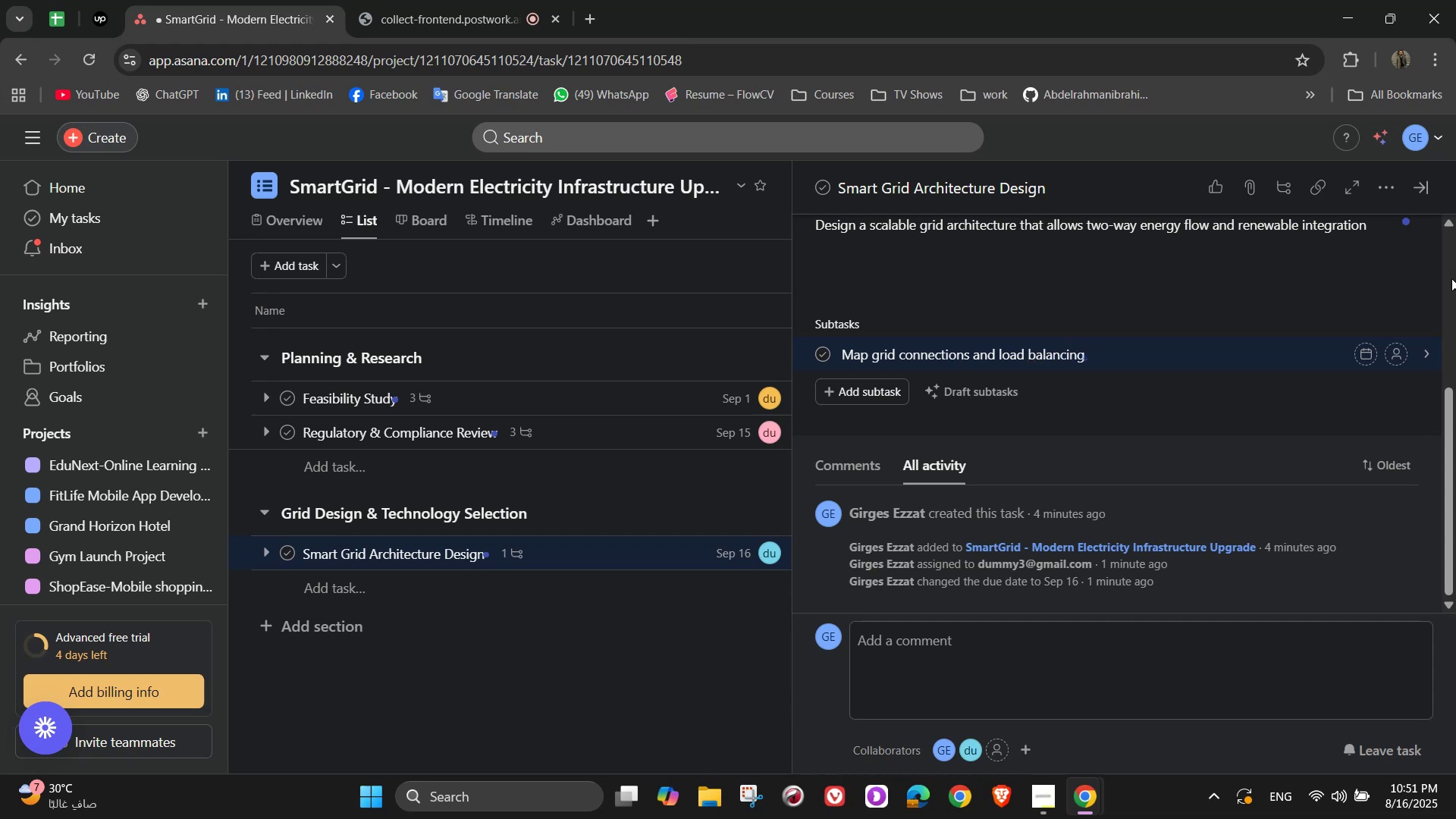 
key(Enter)
 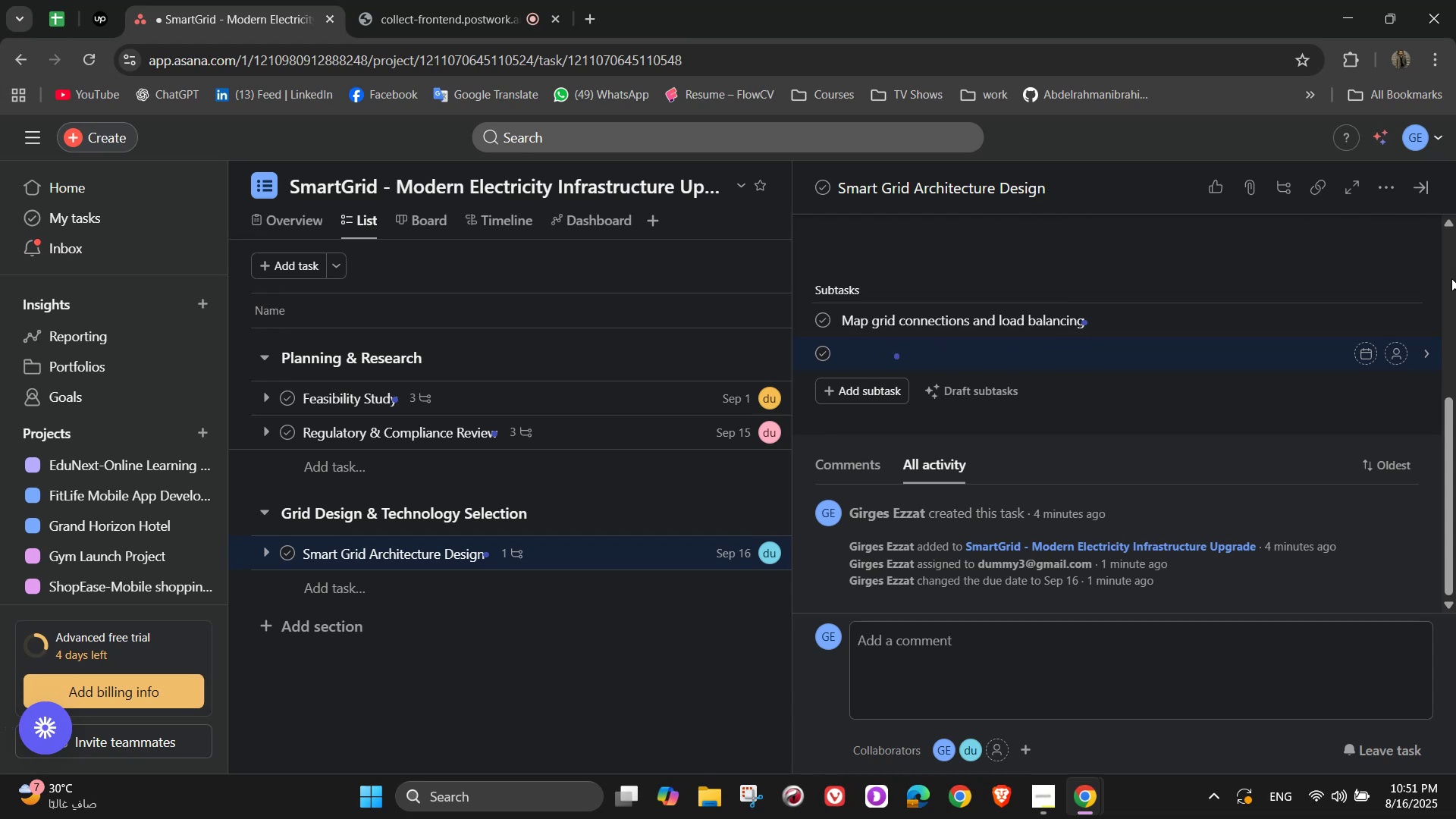 
type(F)
key(Backspace)
type(Define smart meter requirements)
 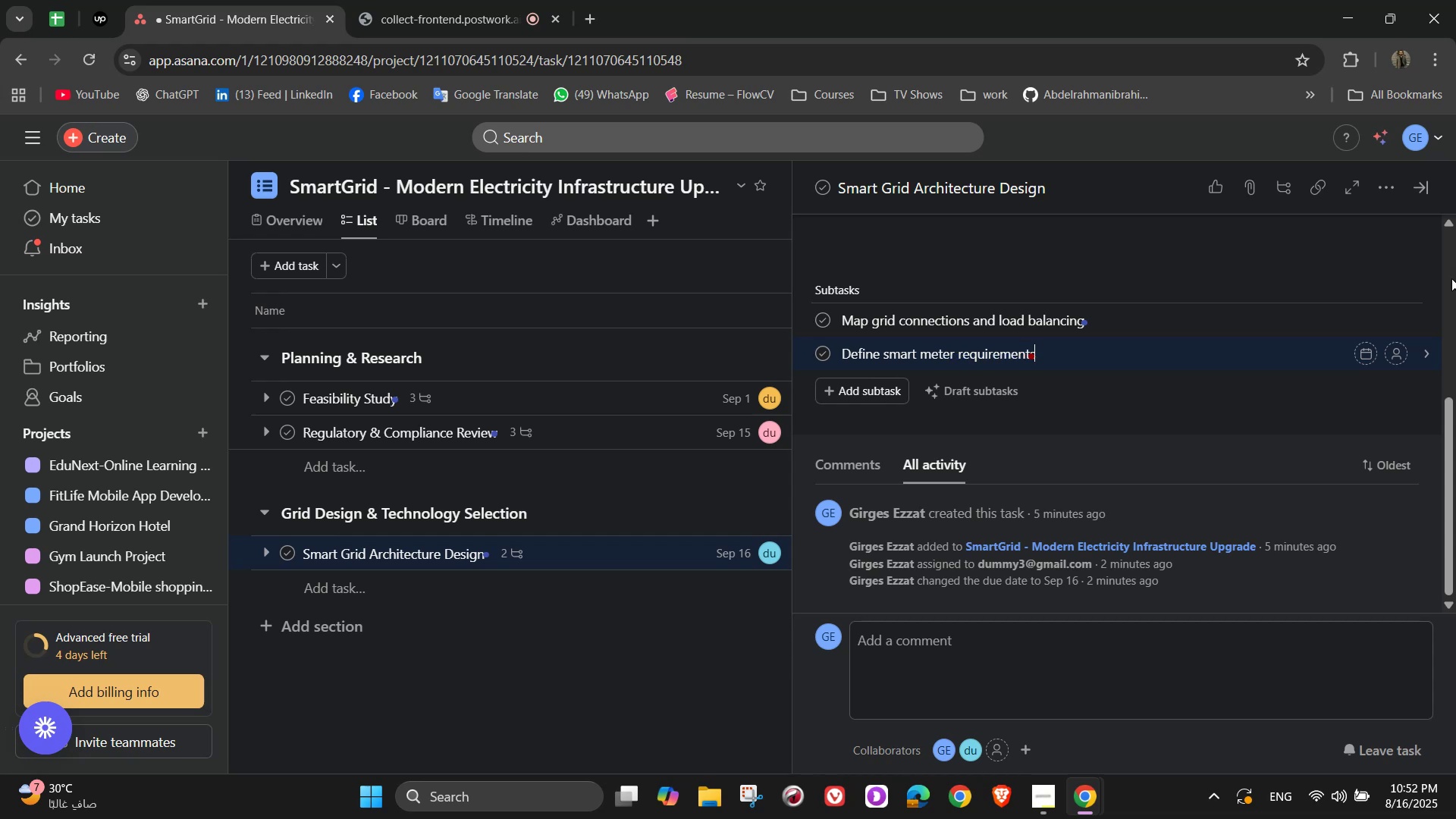 
key(Enter)
 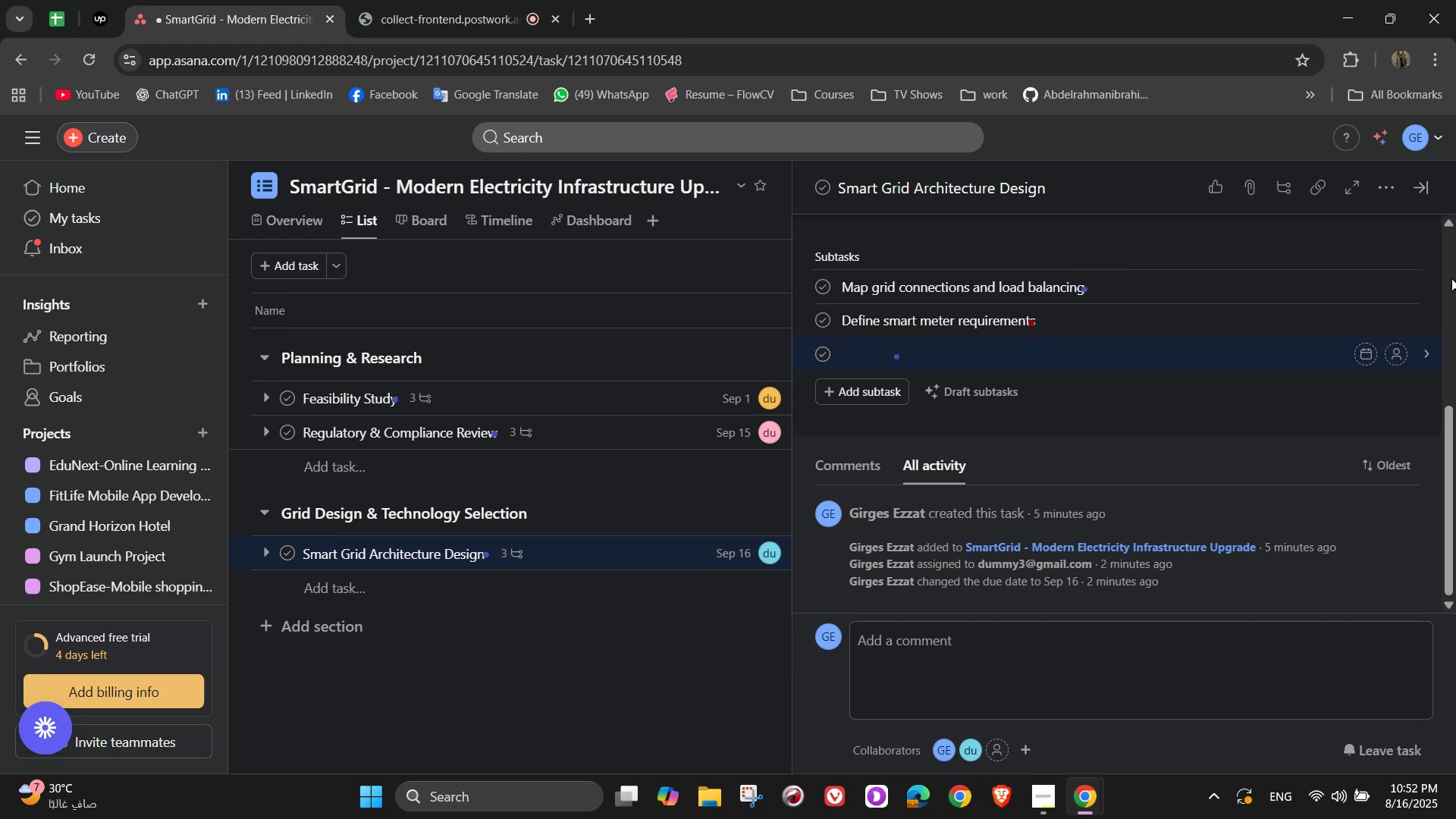 
type(U)
key(Backspace)
type(Integrate solar )
key(Backspace)
type(/wind energy plans)
 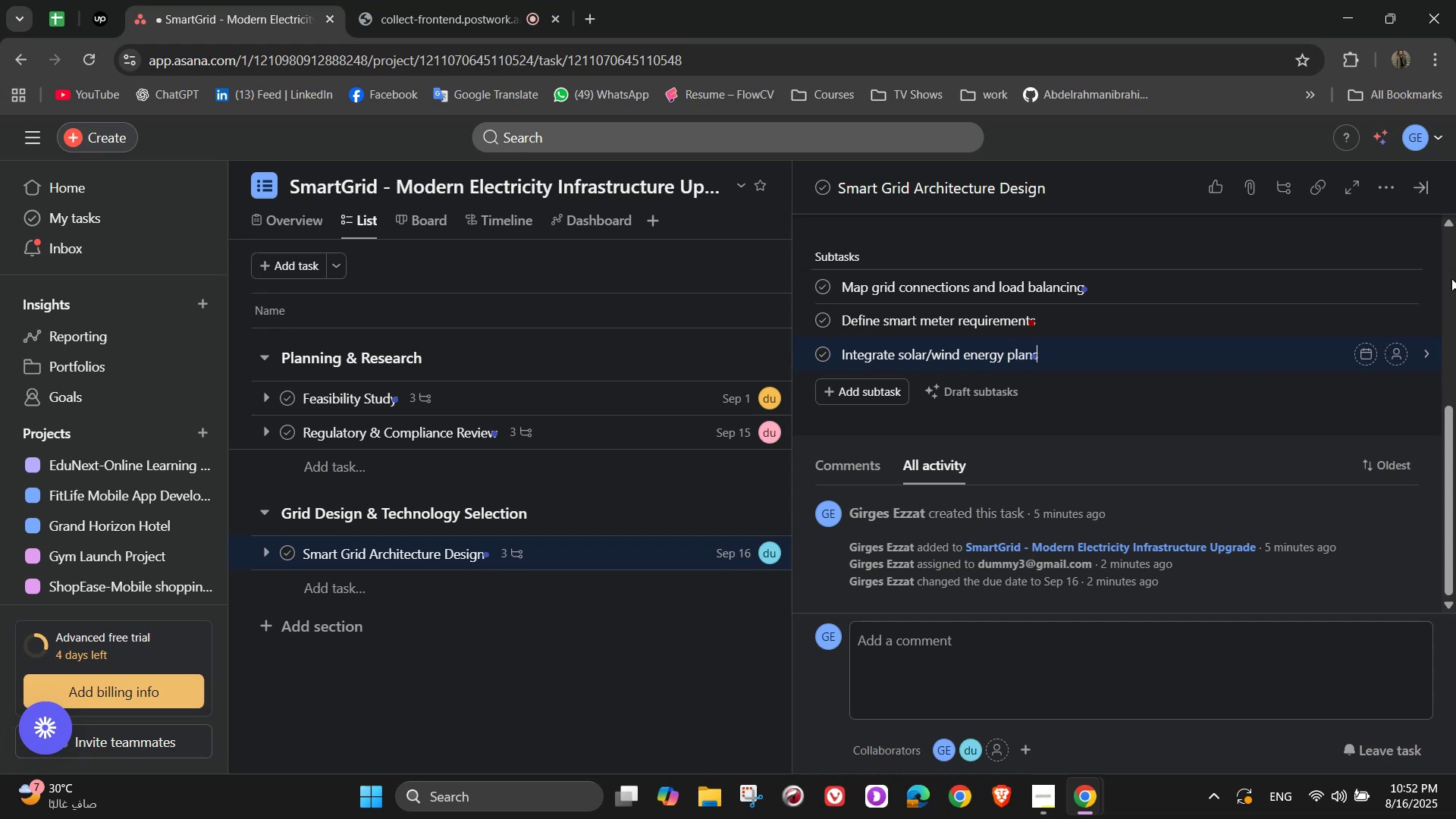 
wait(11.73)
 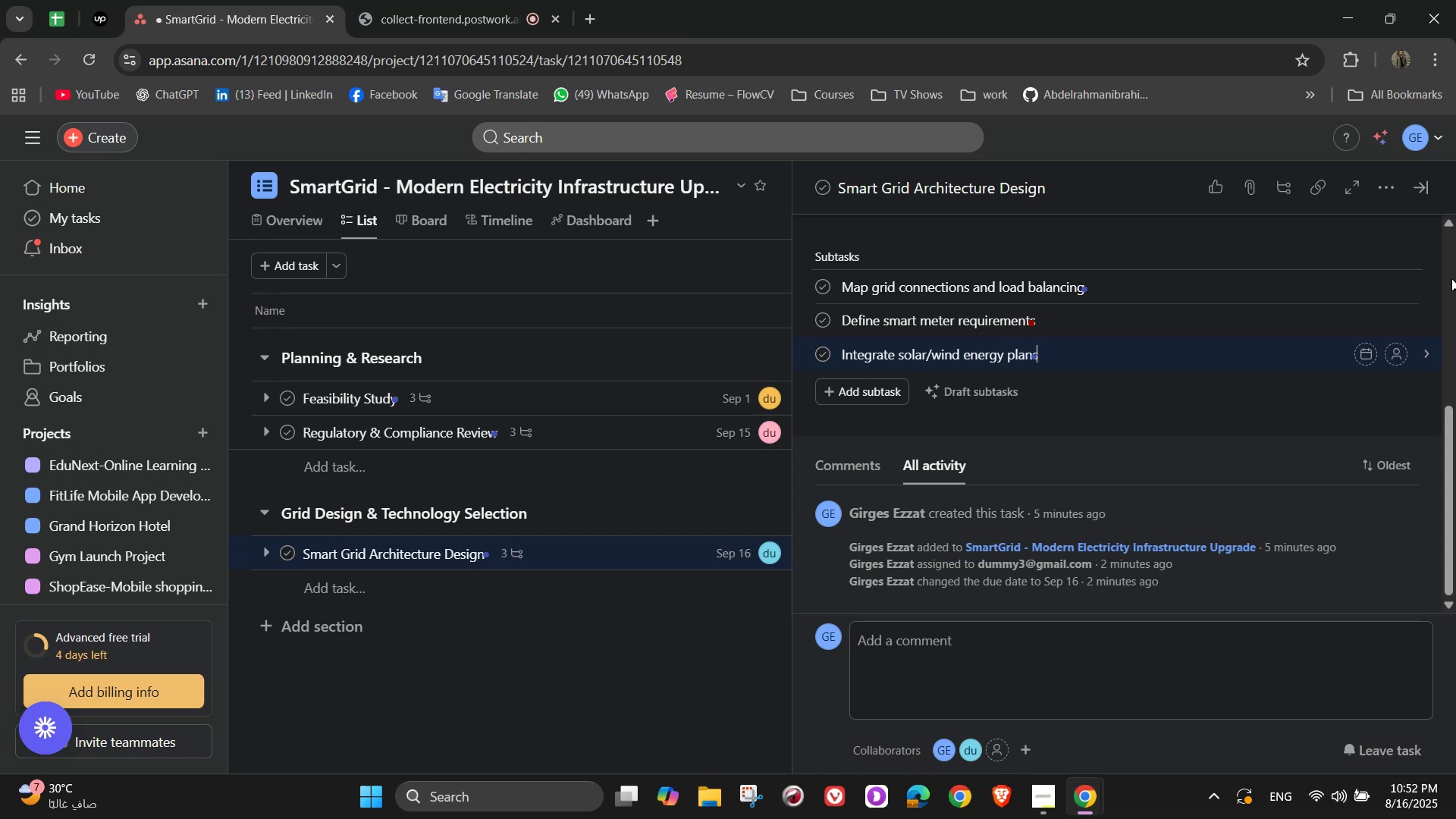 
left_click([1398, 284])
 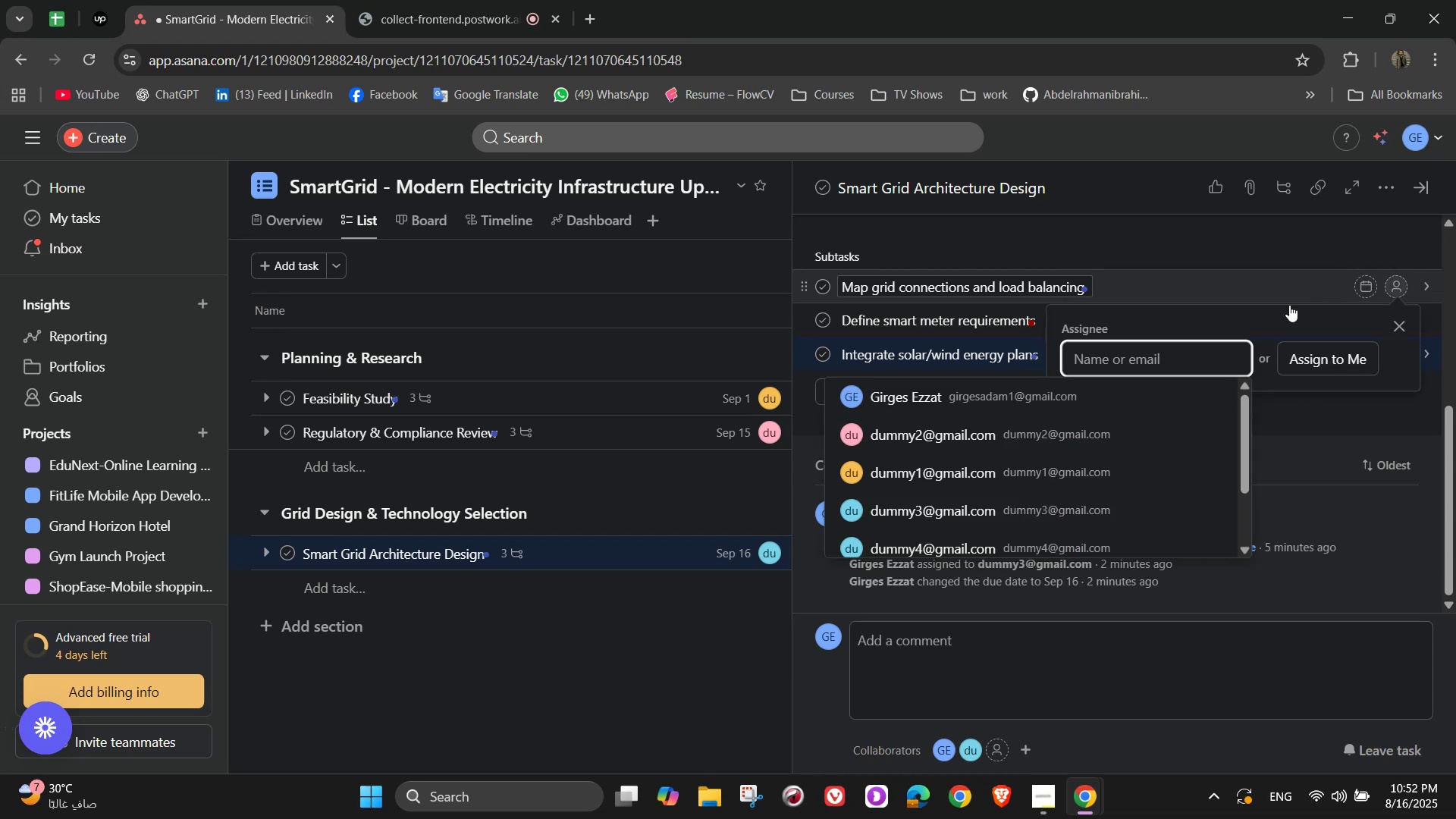 
left_click([1090, 425])
 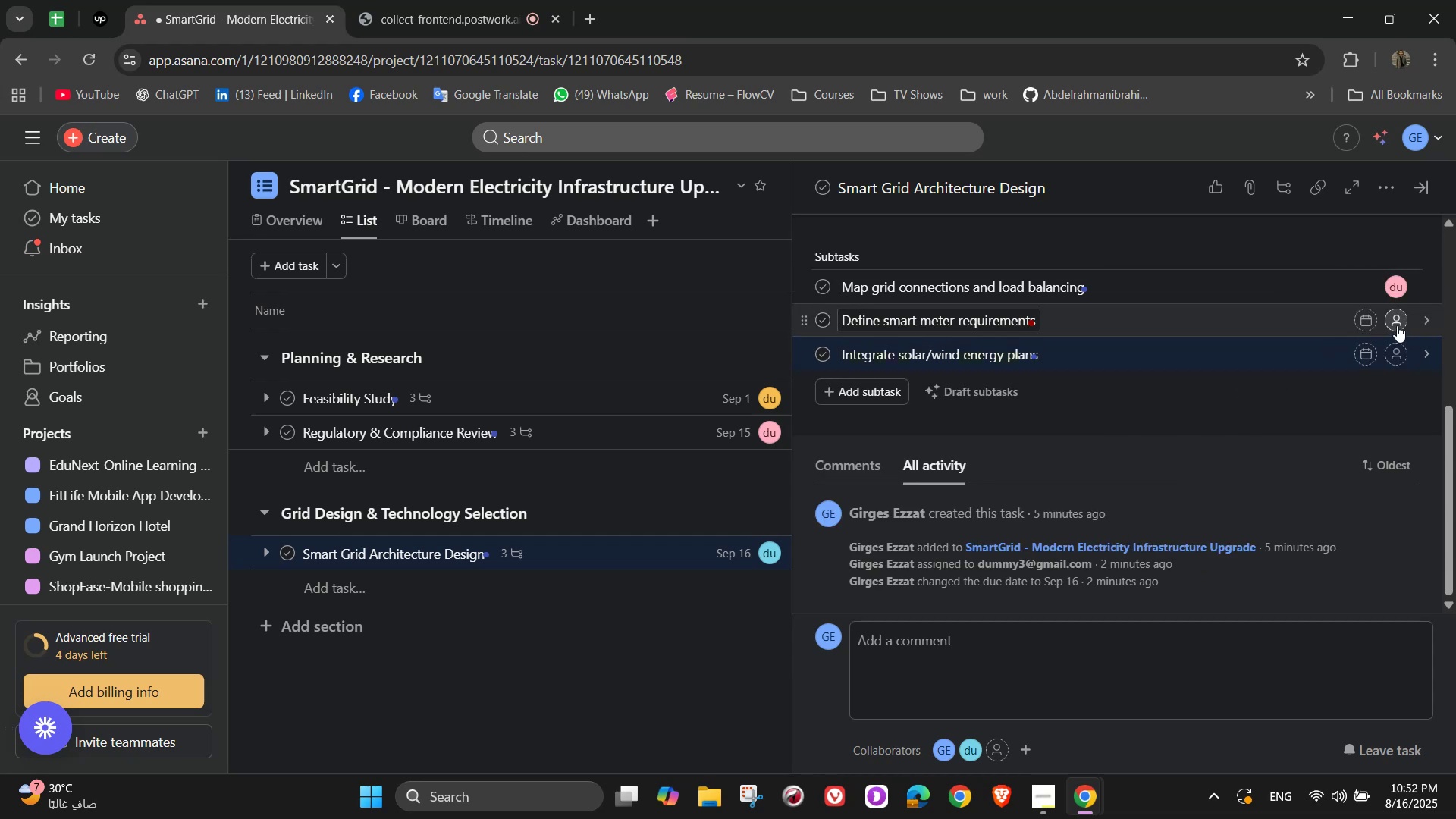 
left_click([1396, 325])
 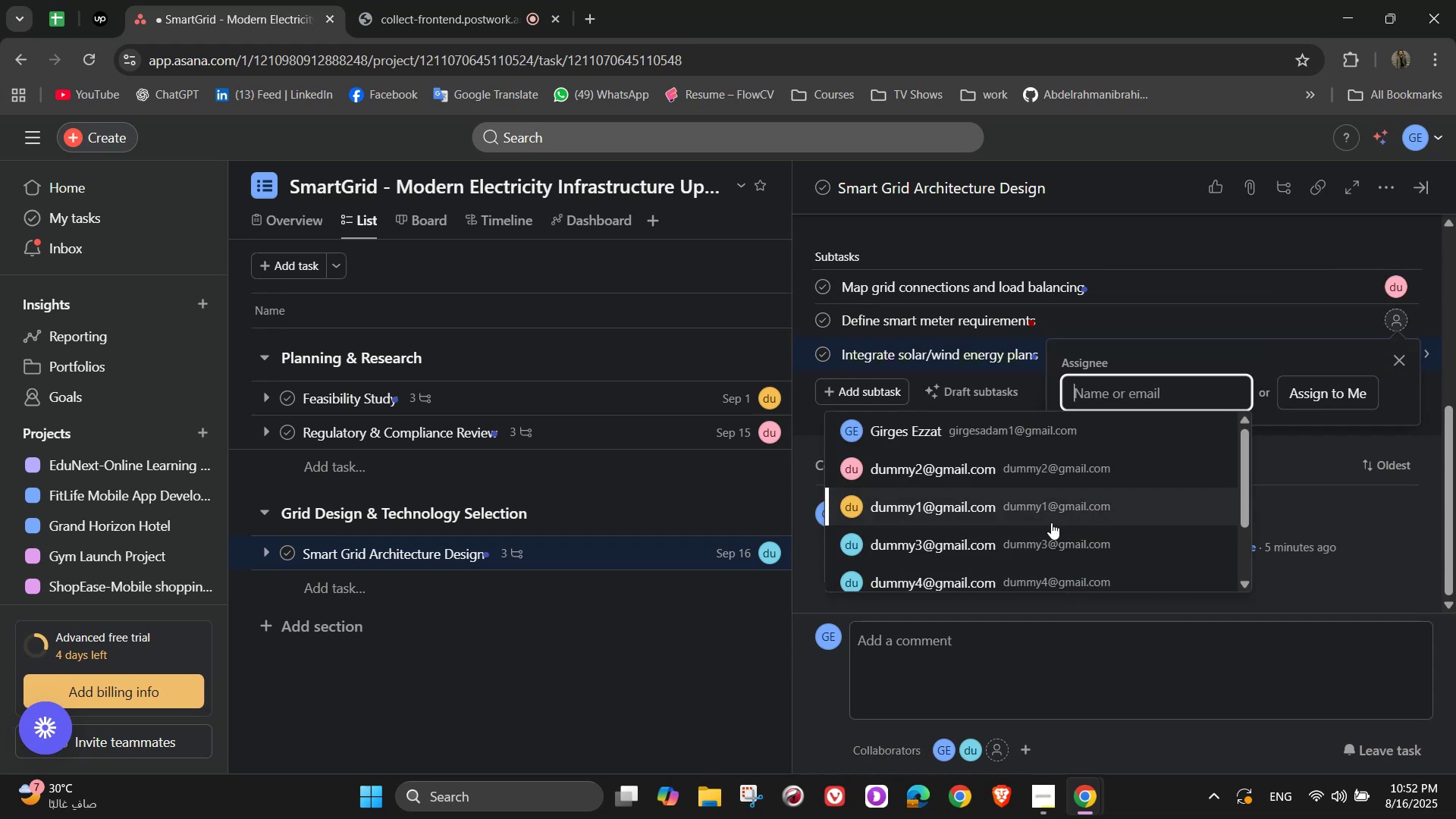 
left_click([1051, 522])
 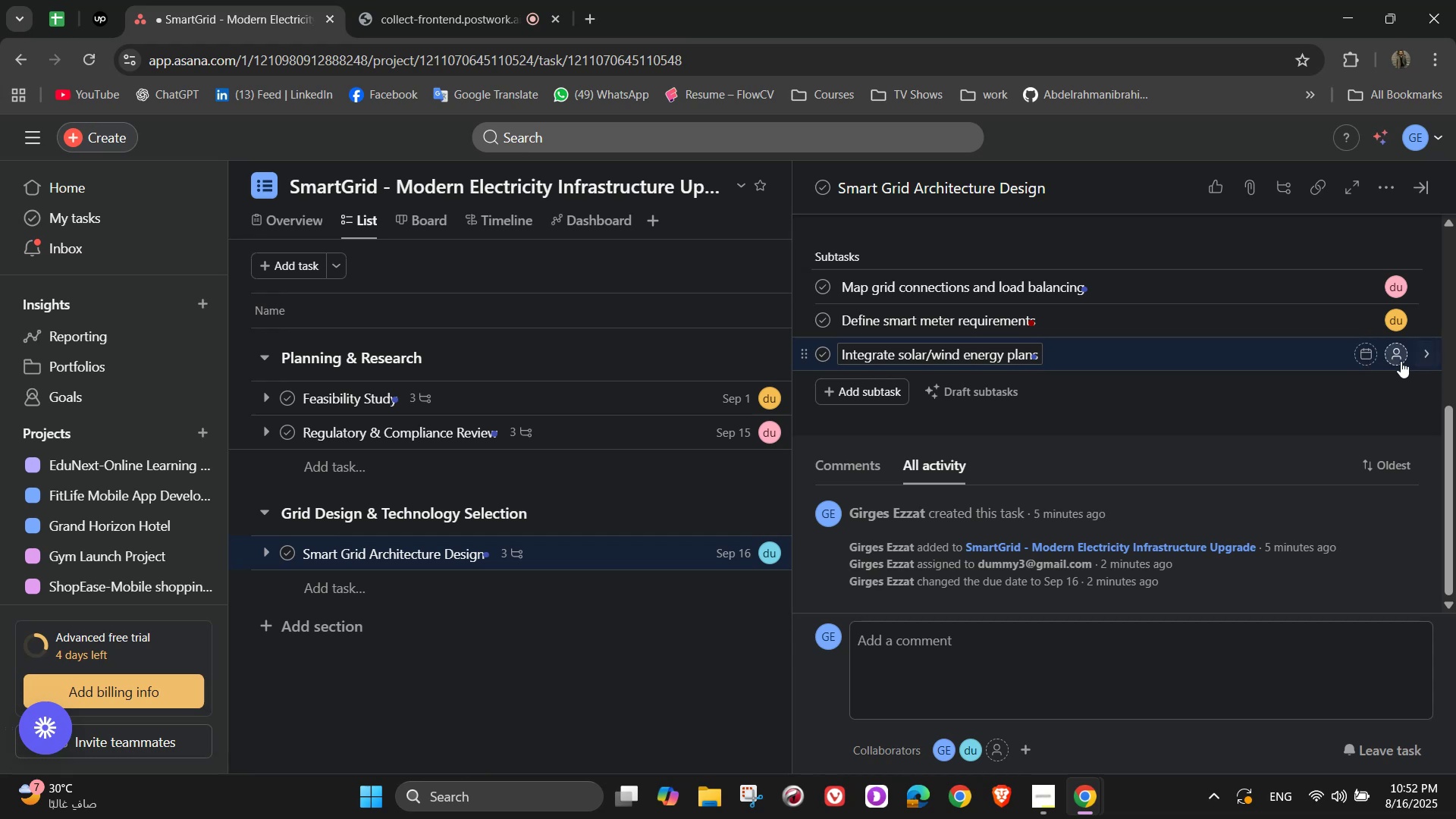 
left_click([1401, 361])
 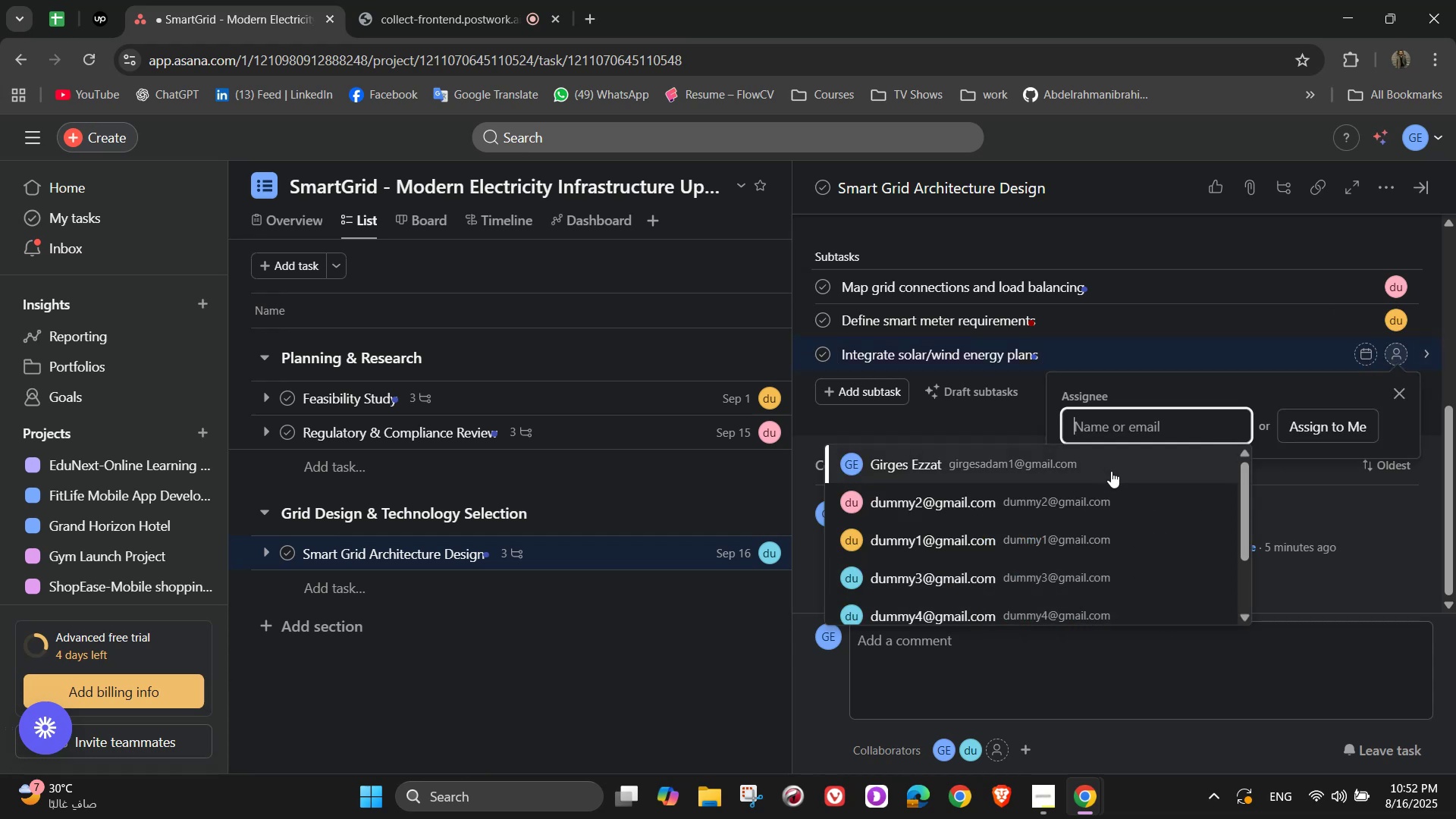 
wait(6.24)
 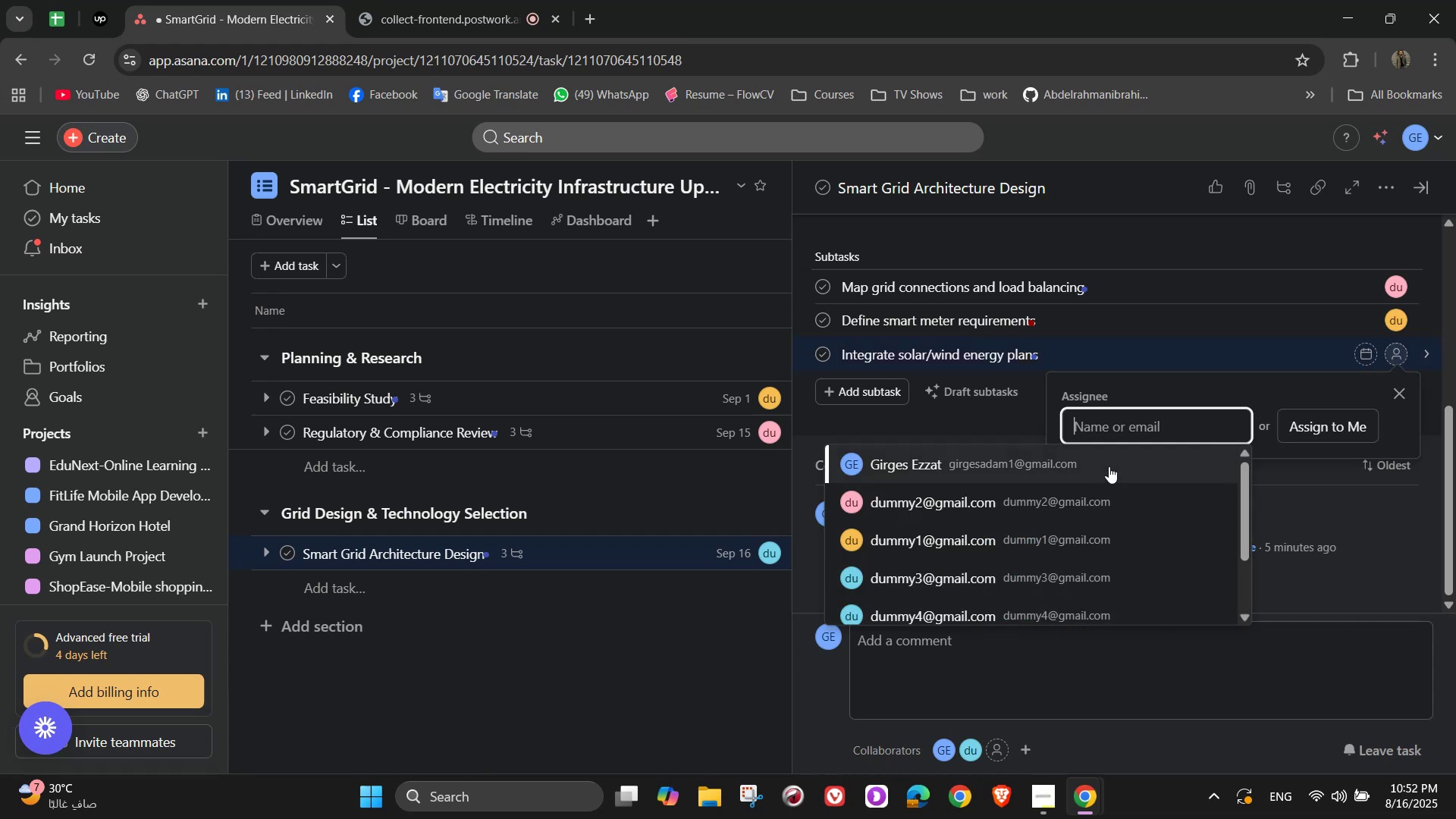 
left_click([1111, 472])
 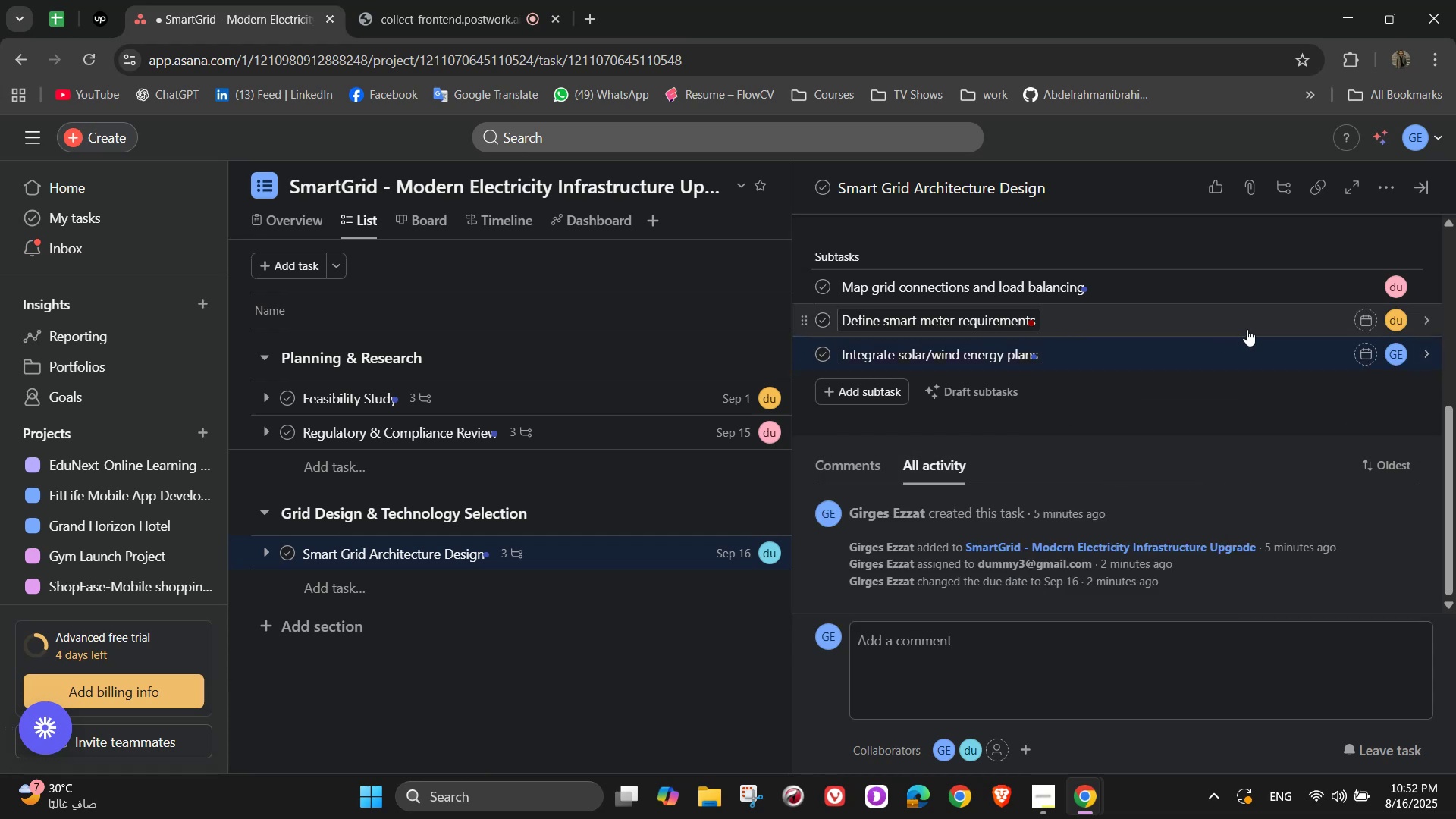 
scroll: coordinate [1276, 333], scroll_direction: up, amount: 8.0
 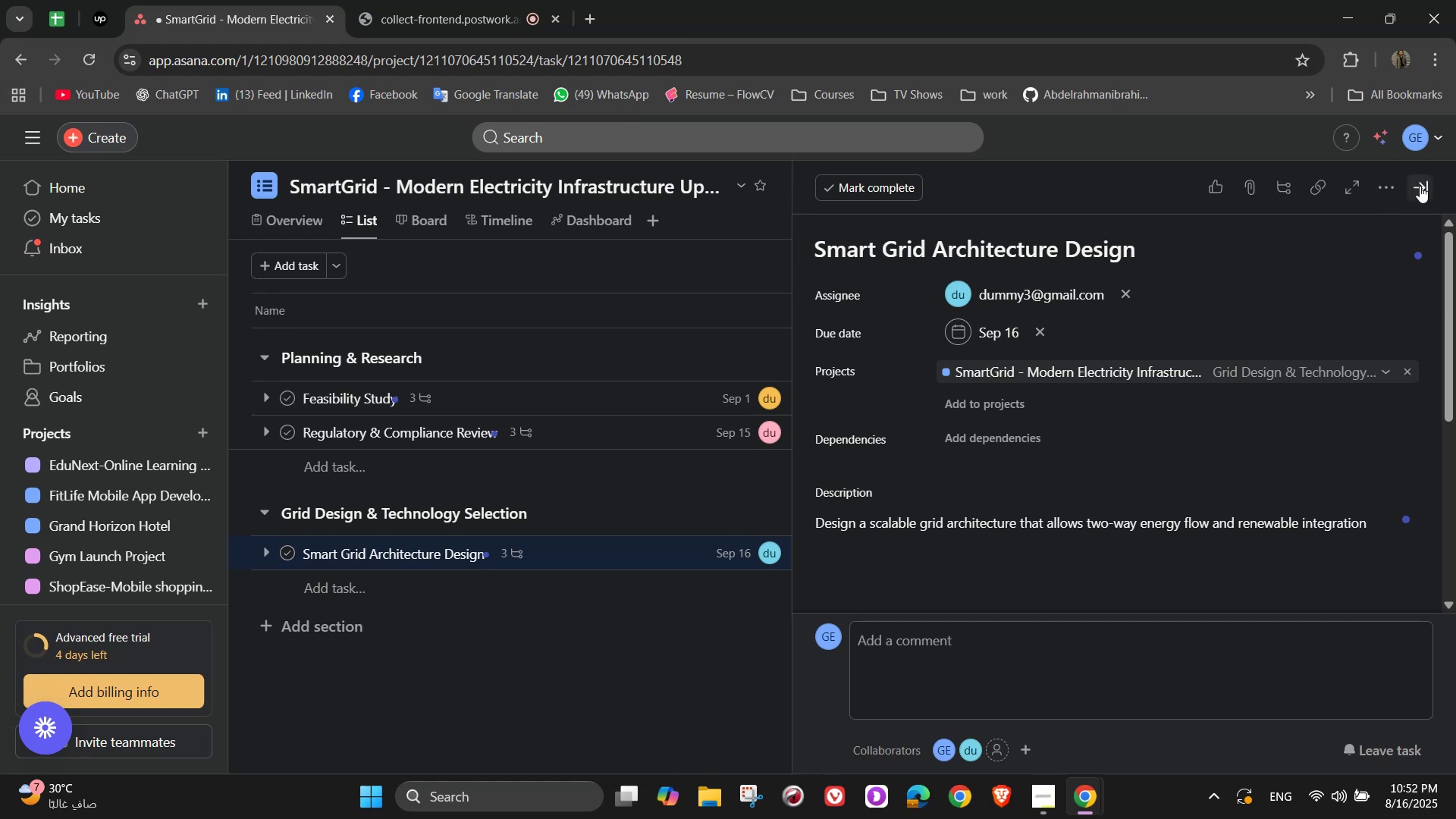 
left_click([1420, 186])
 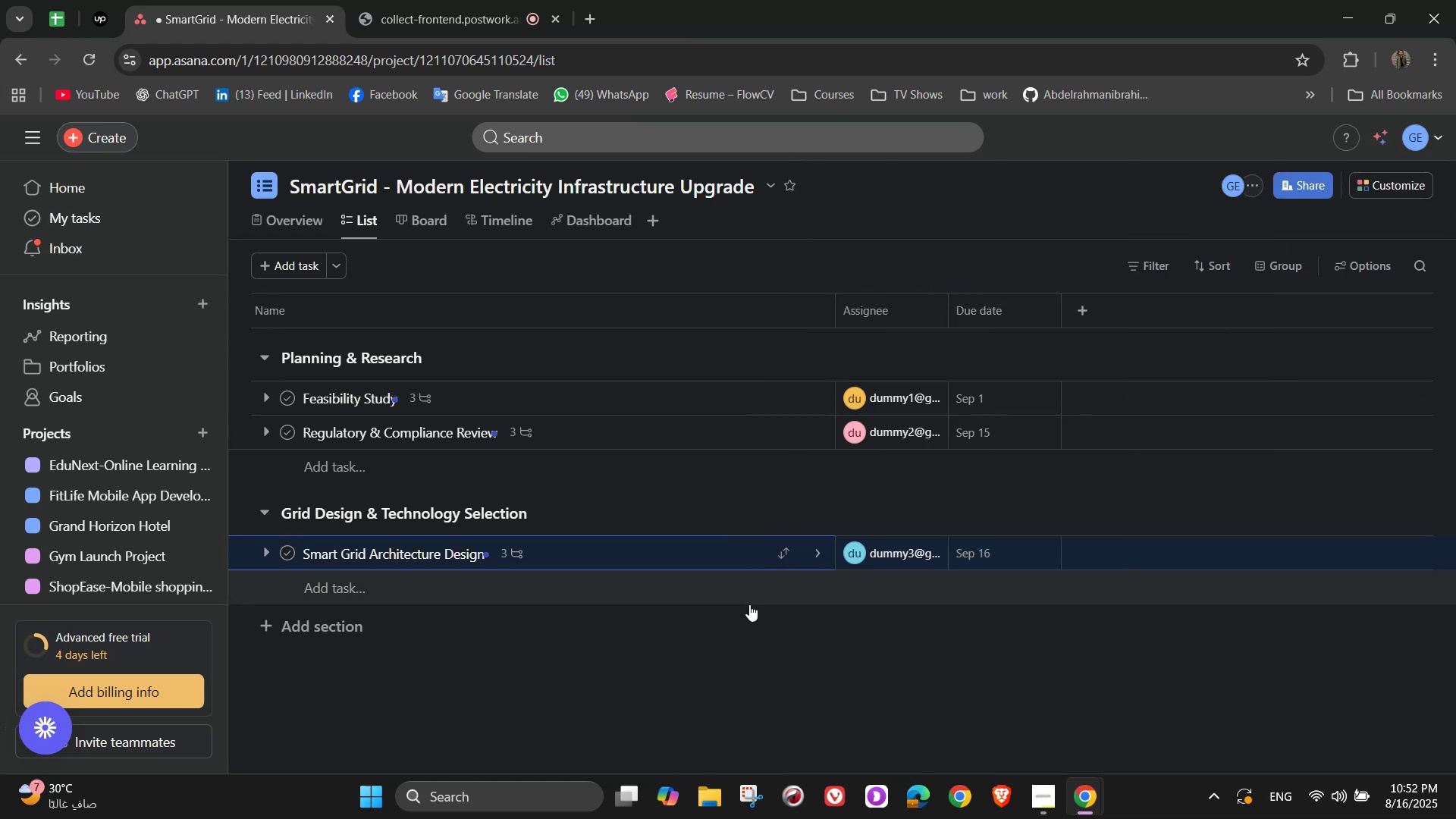 
double_click([1050, 786])
 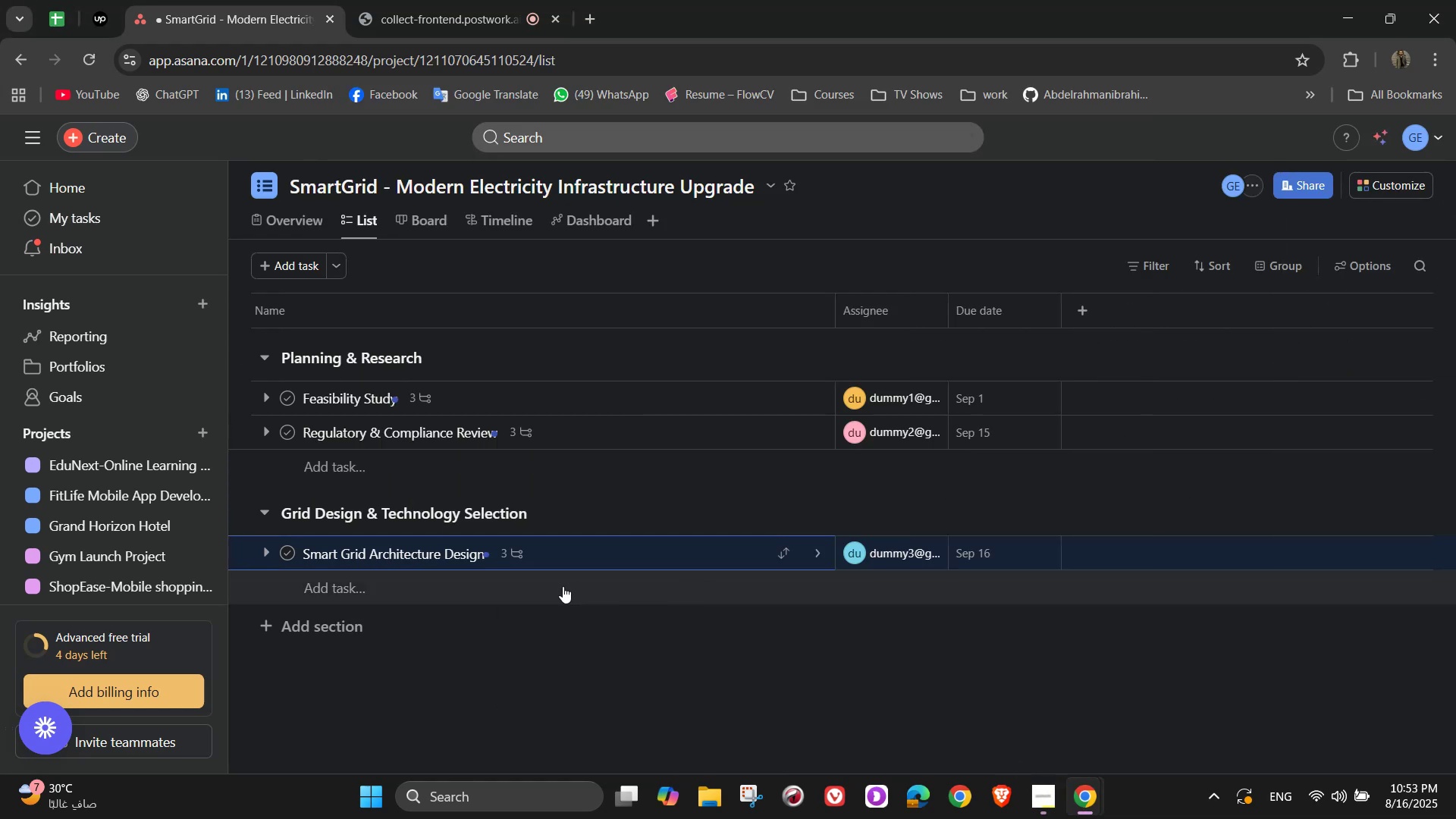 
left_click([357, 587])
 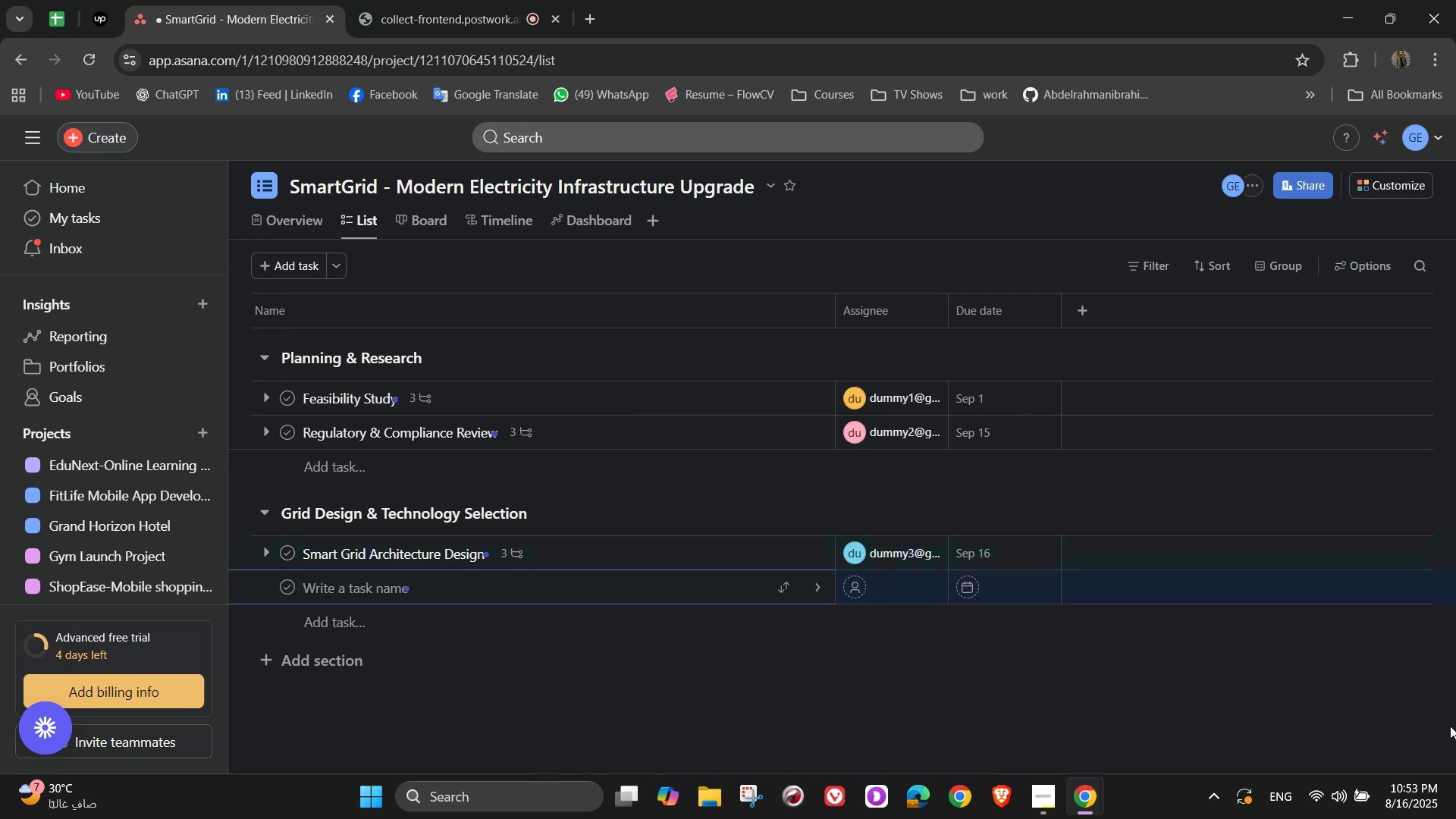 
type(Technology Selectiuo)
key(Backspace)
key(Backspace)
type(on C)
key(Backspace)
 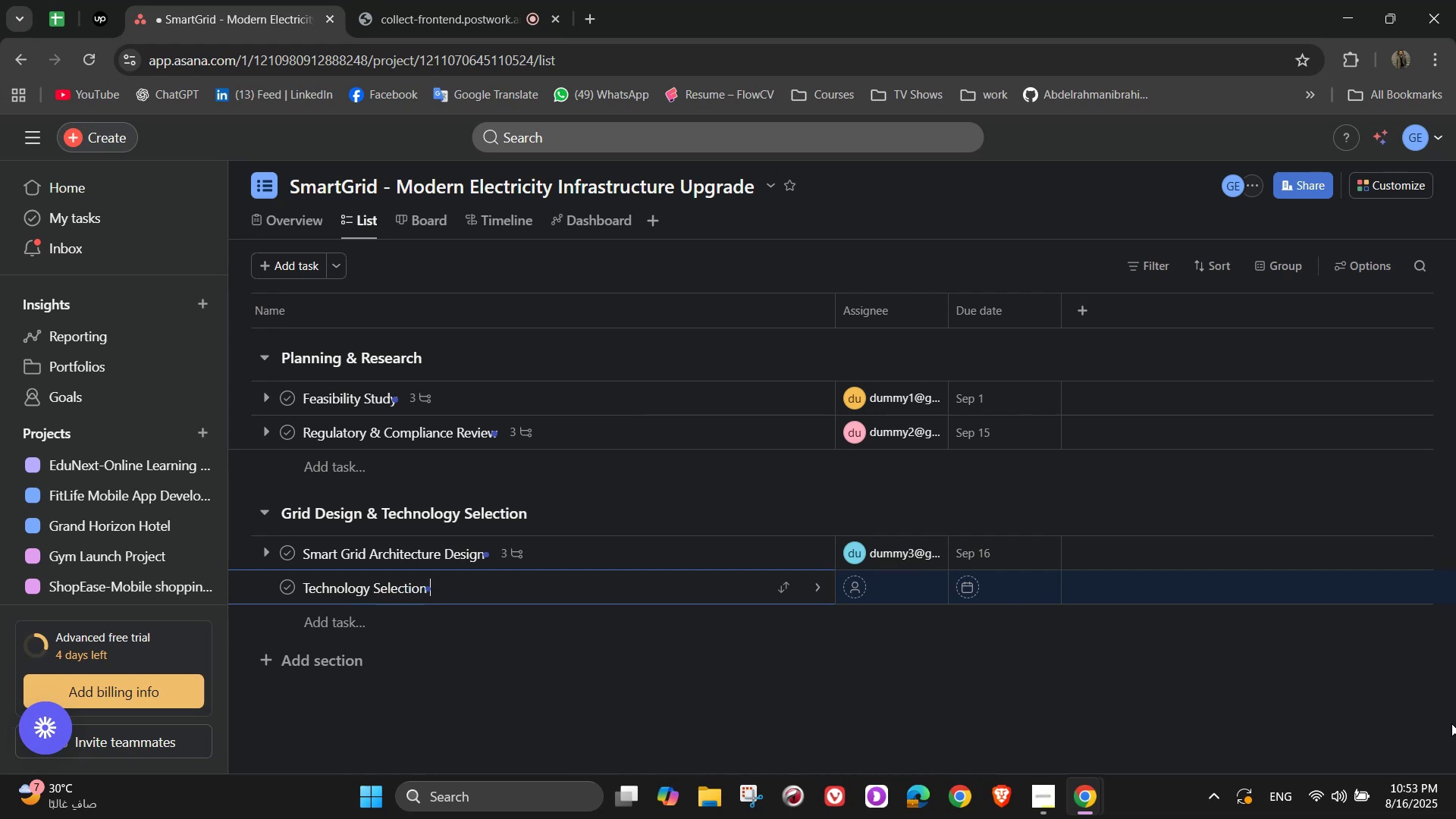 
left_click([817, 587])
 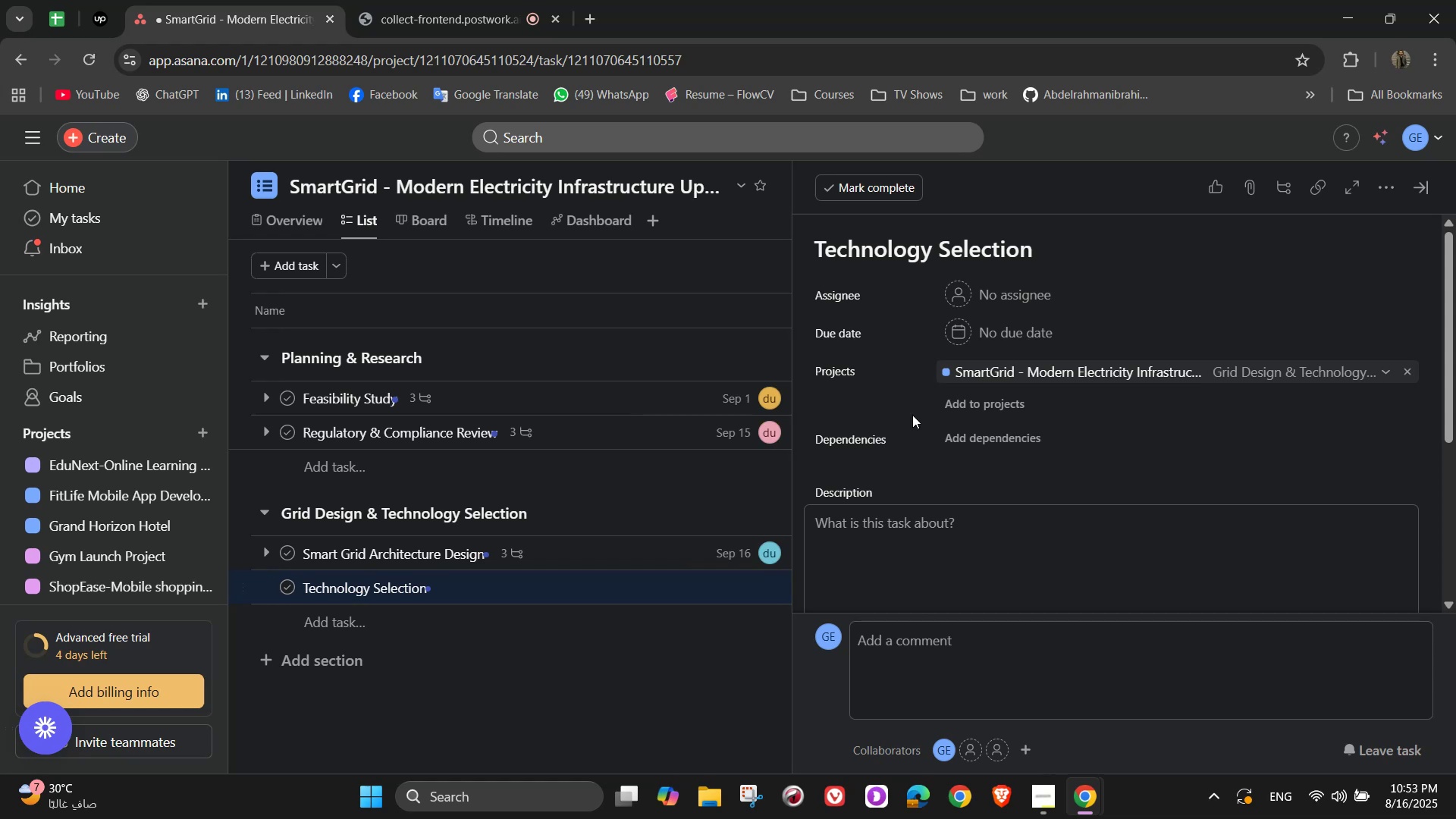 
left_click([991, 286])
 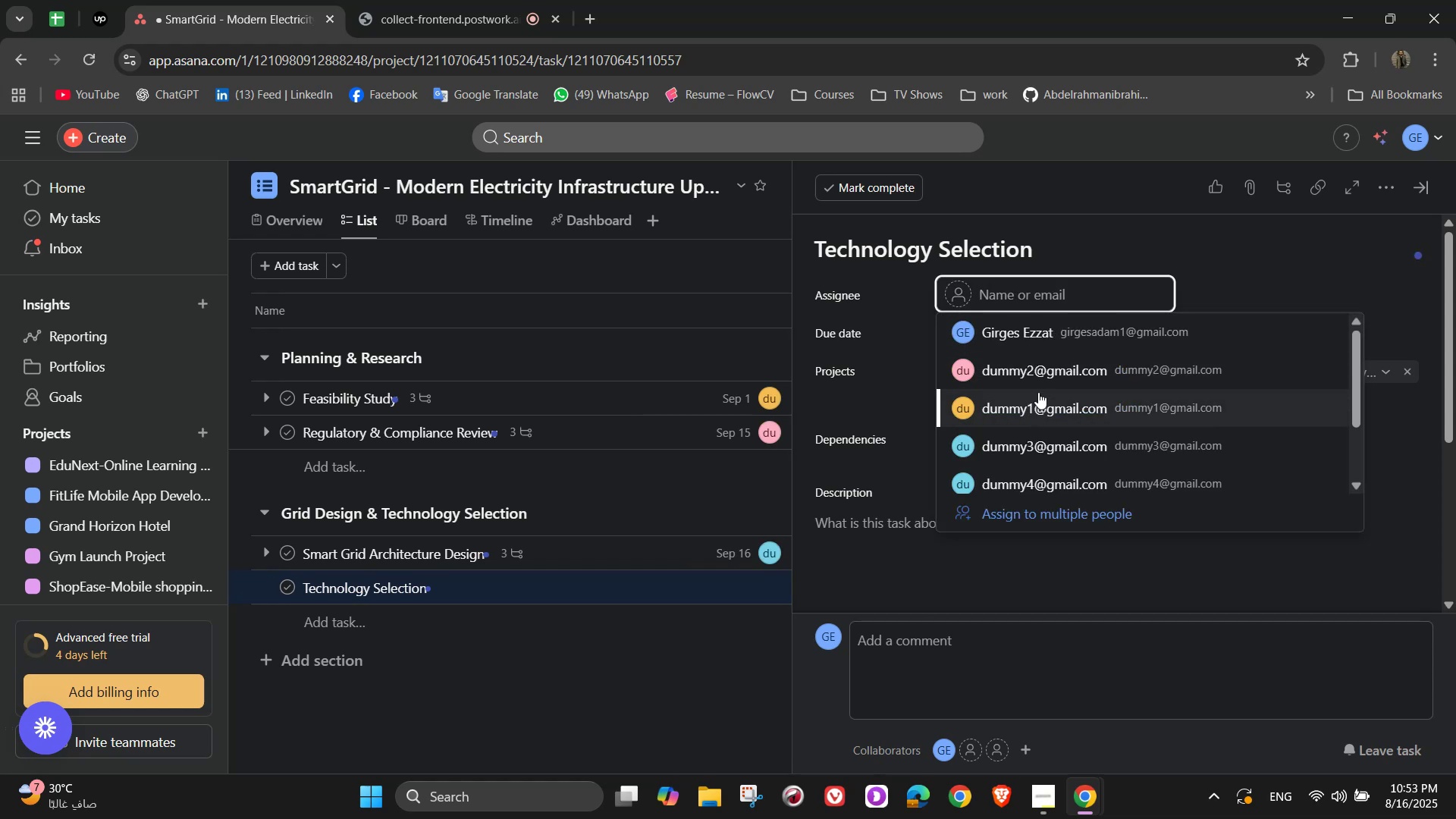 
left_click([1037, 343])
 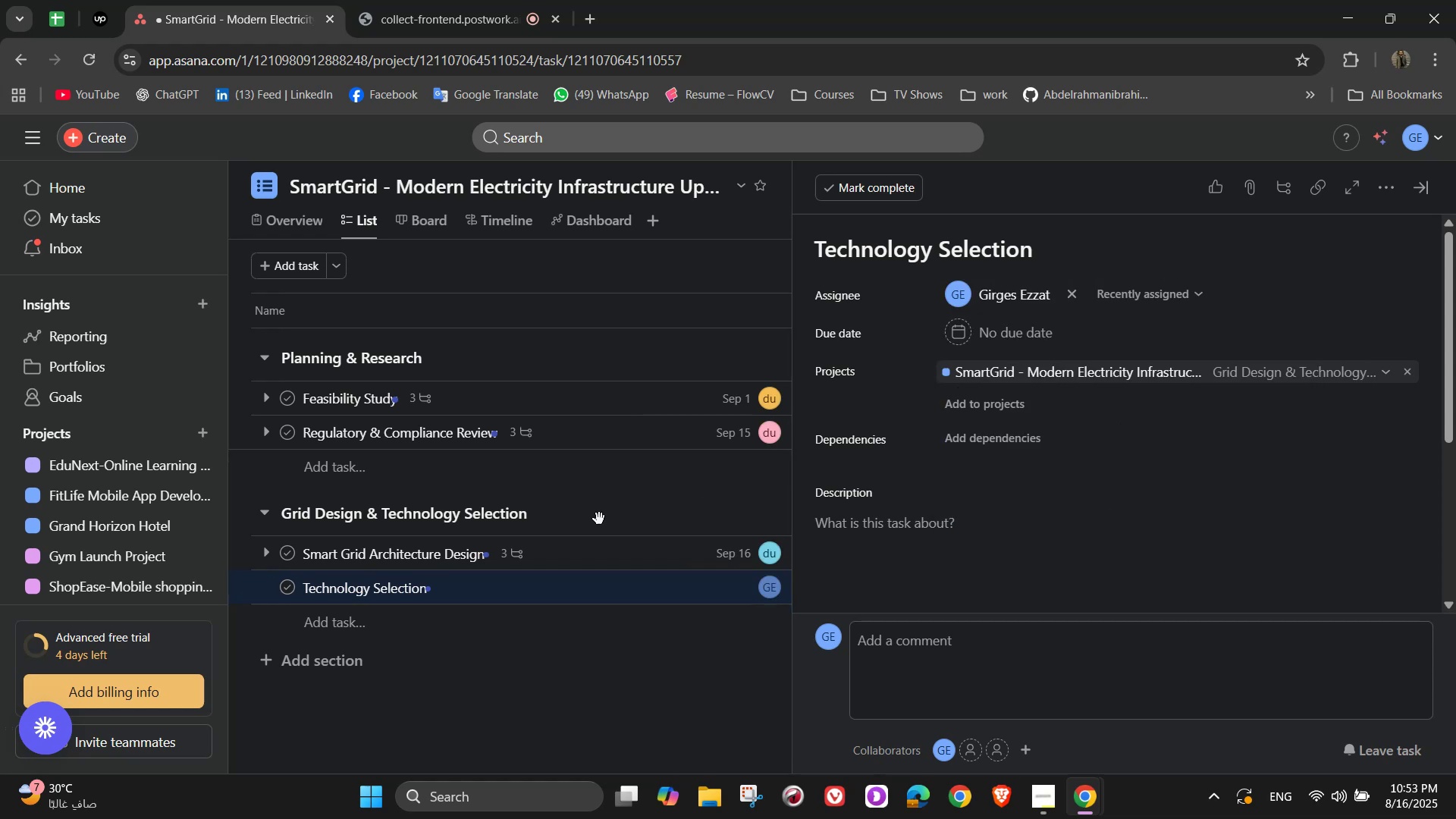 
scroll: coordinate [609, 544], scroll_direction: up, amount: 4.0
 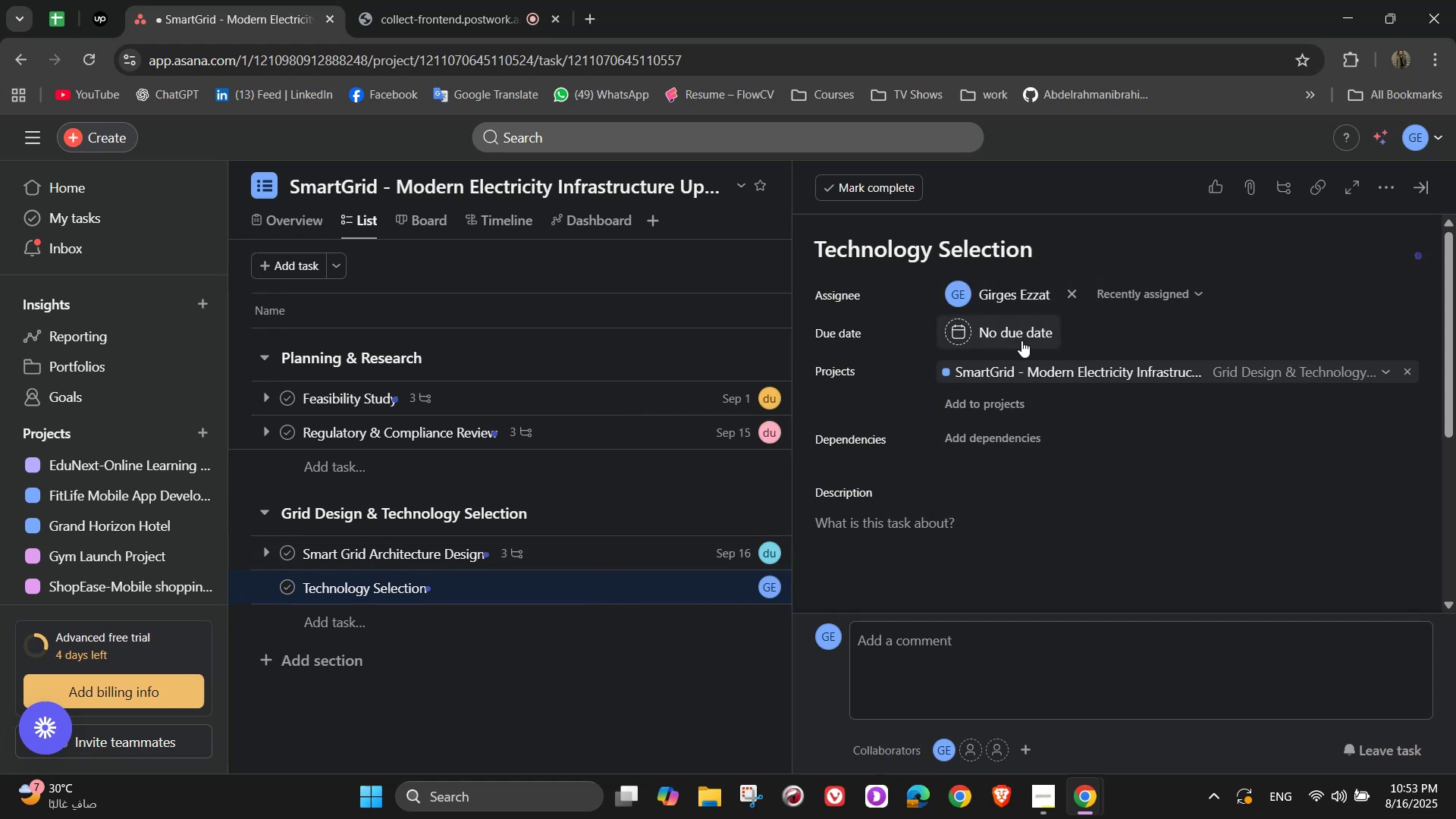 
left_click([1021, 340])
 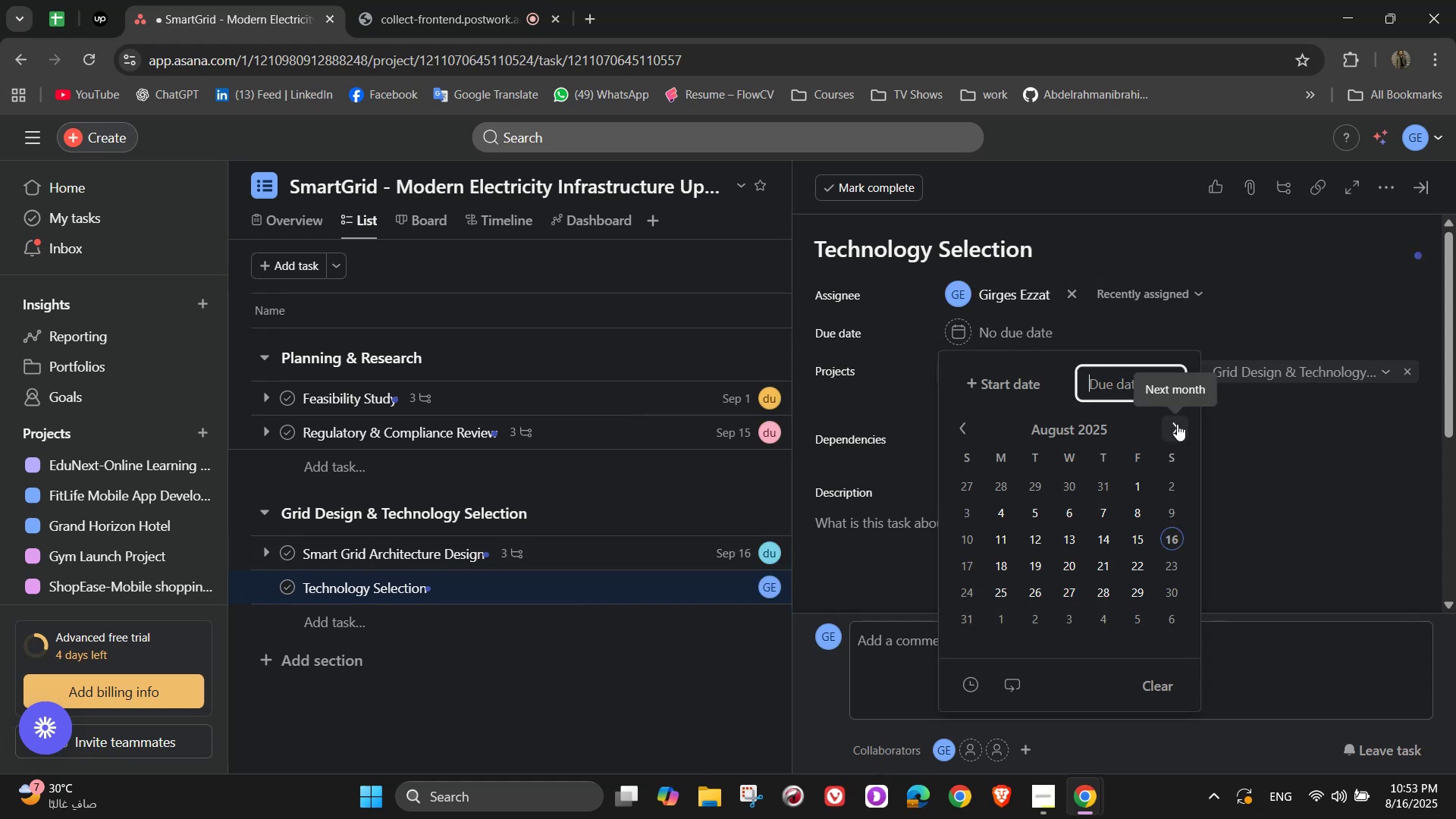 
left_click([1169, 425])
 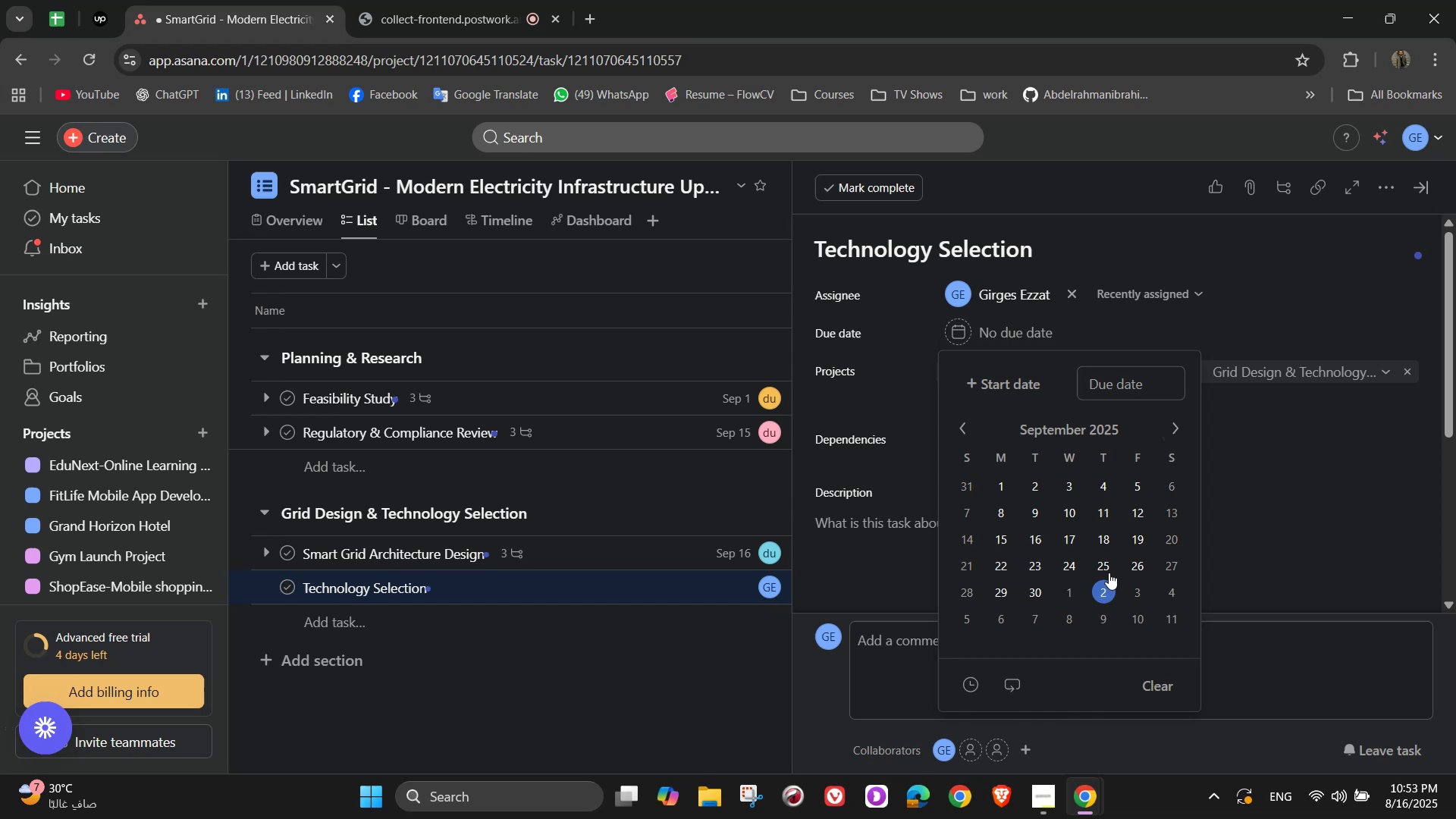 
left_click([1112, 564])
 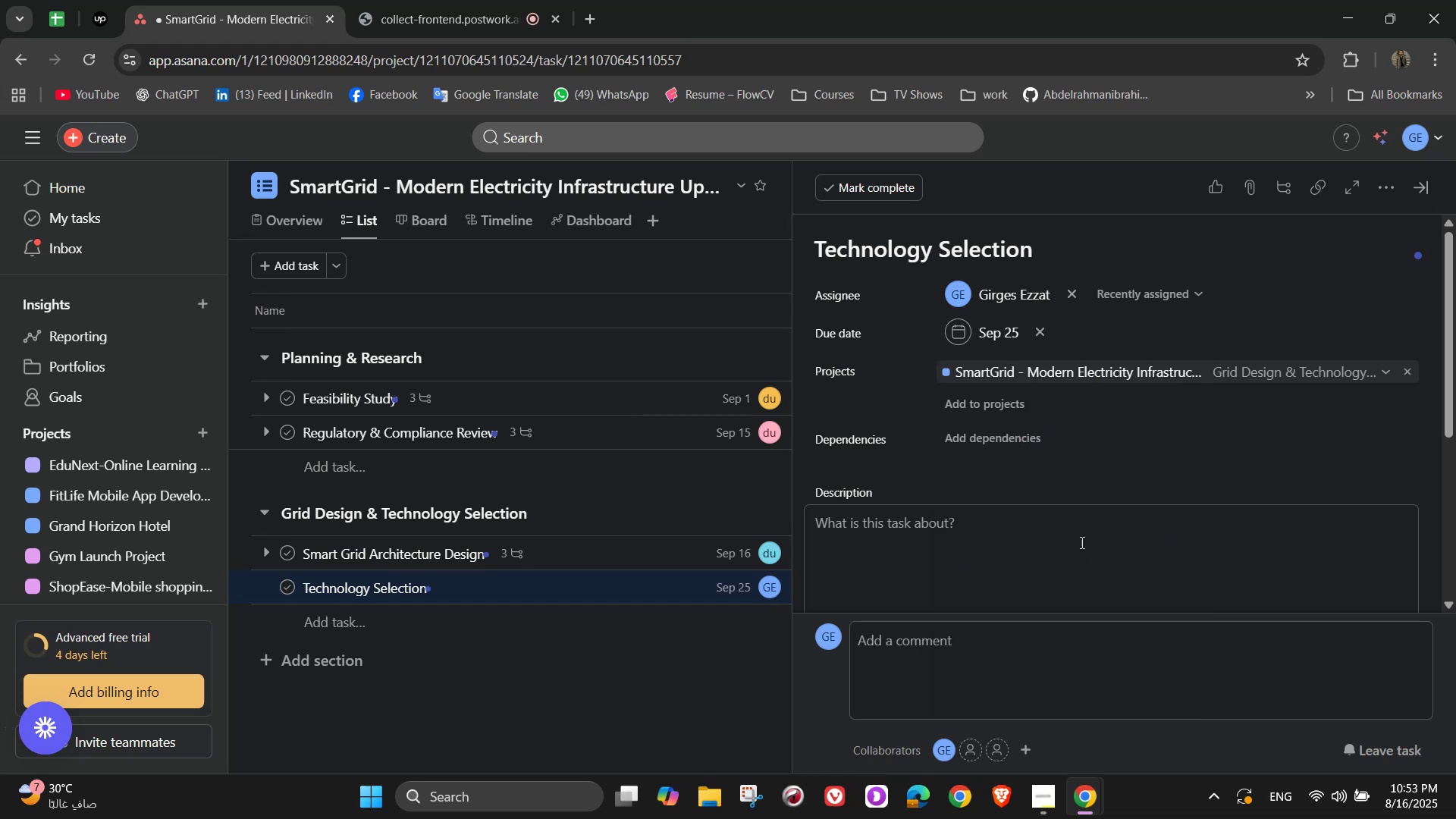 
double_click([1079, 551])
 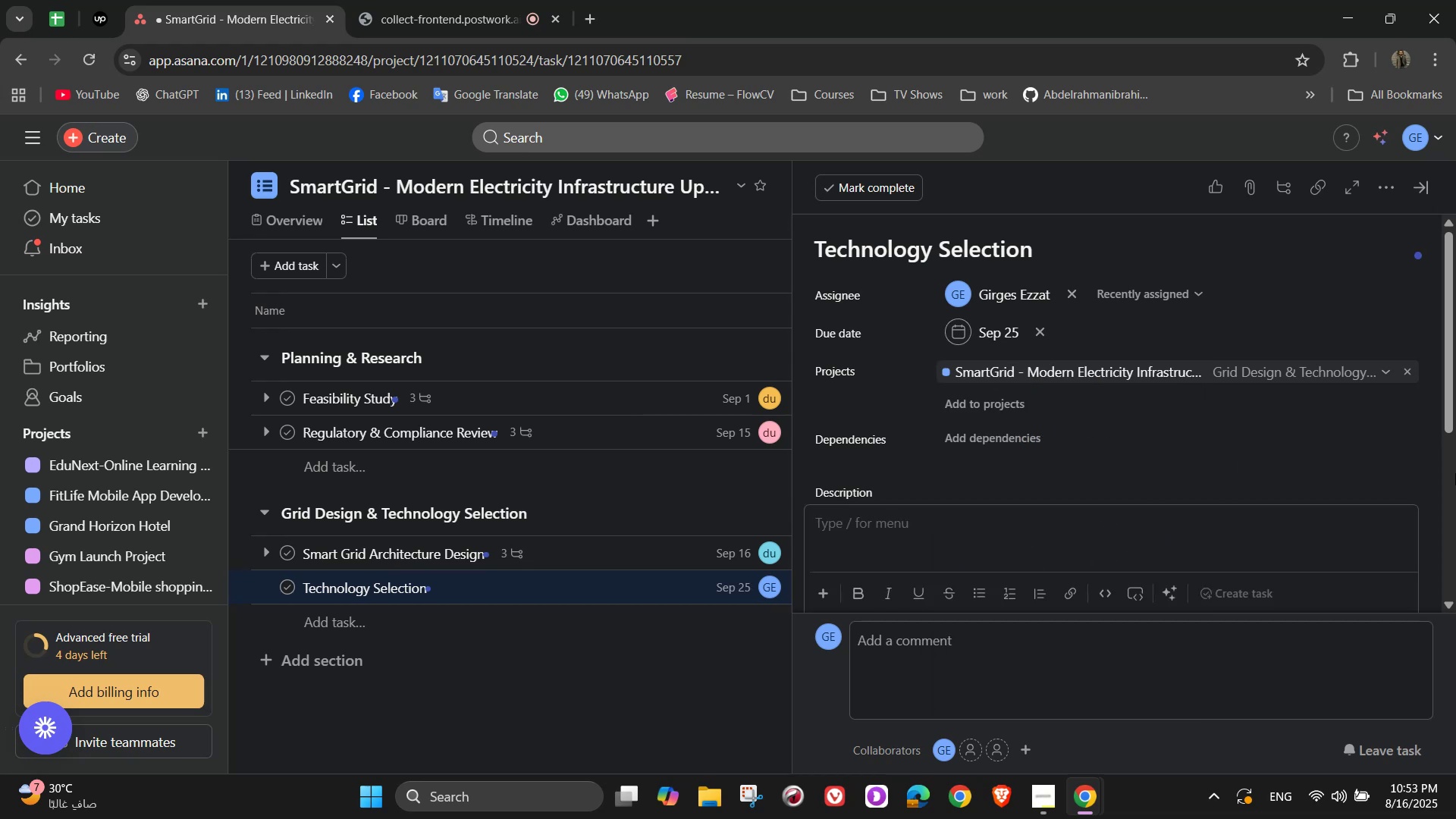 
type(Choose appropriate hardware and software for automation, monitoring, and control)
 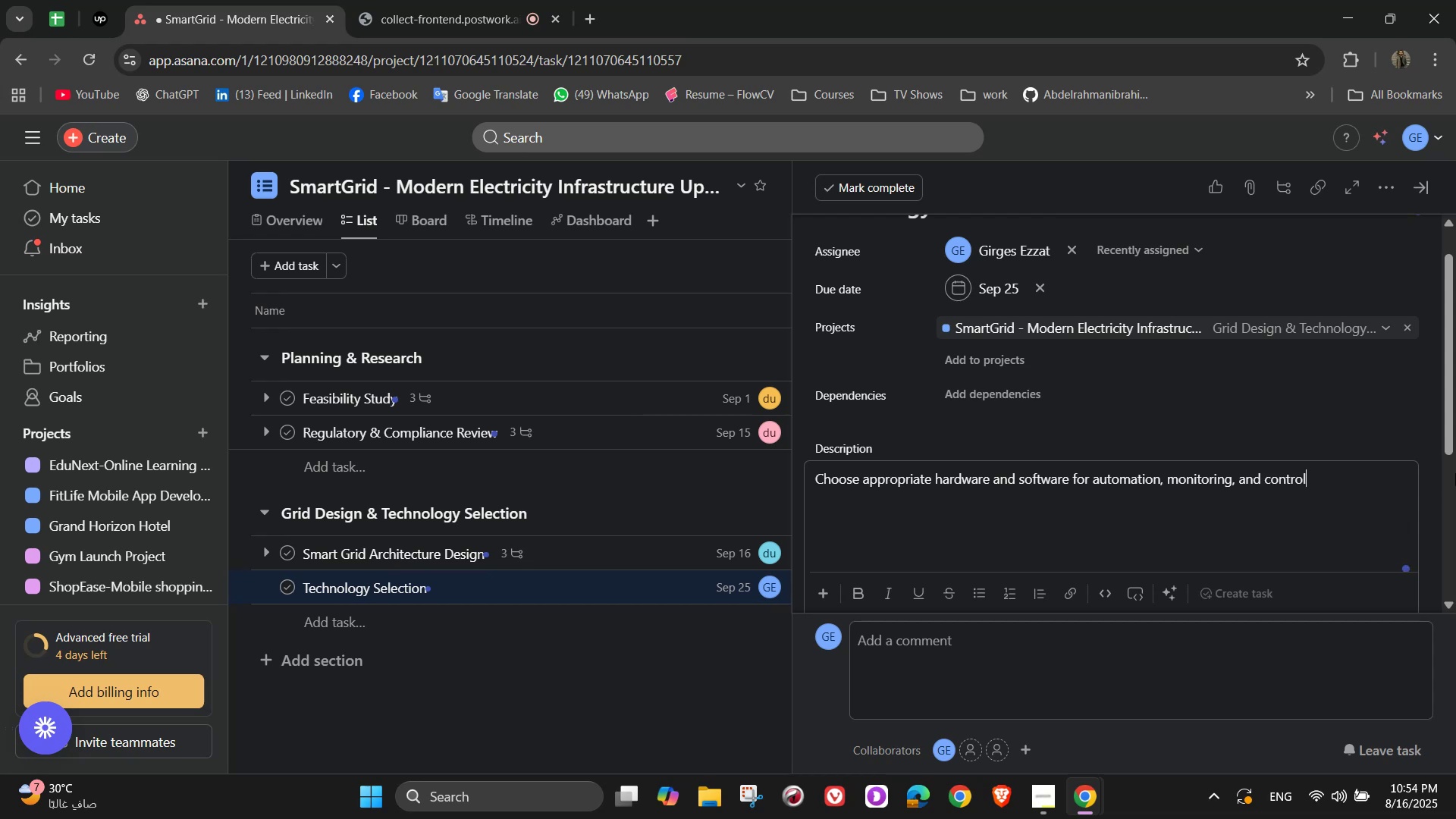 
key(NumpadDecimal)
 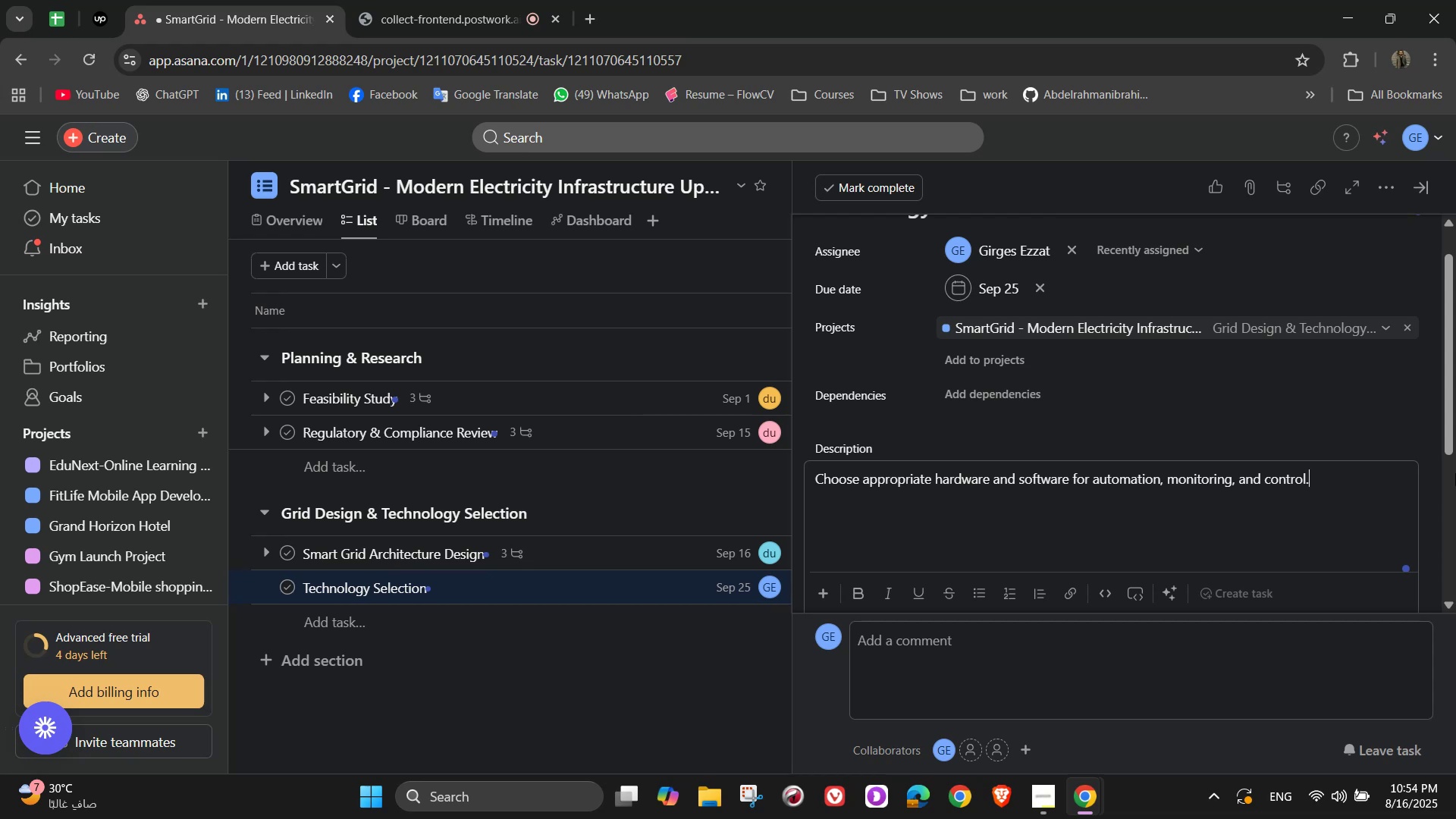 
wait(9.42)
 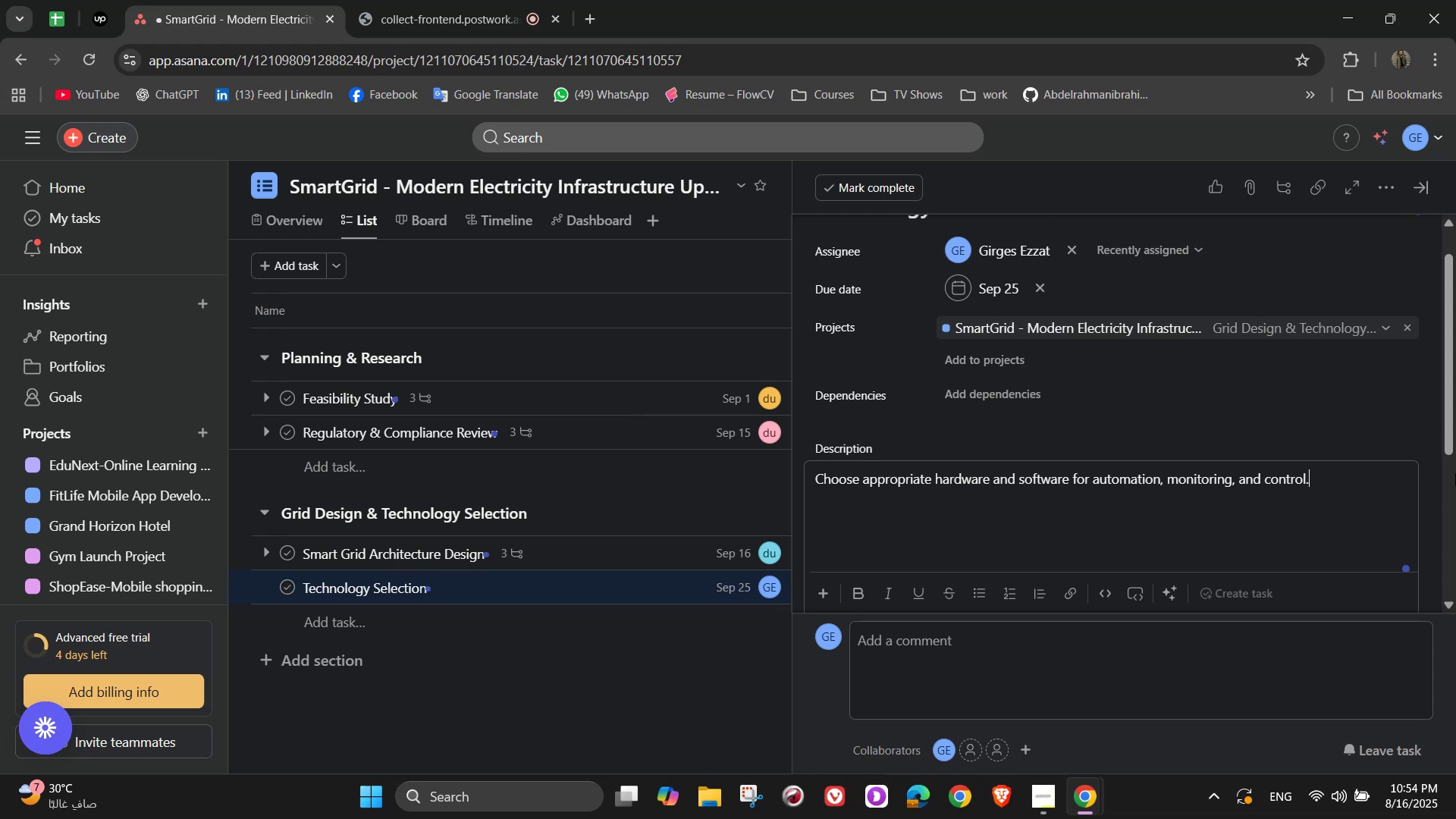 
scroll: coordinate [1296, 418], scroll_direction: down, amount: 3.0
 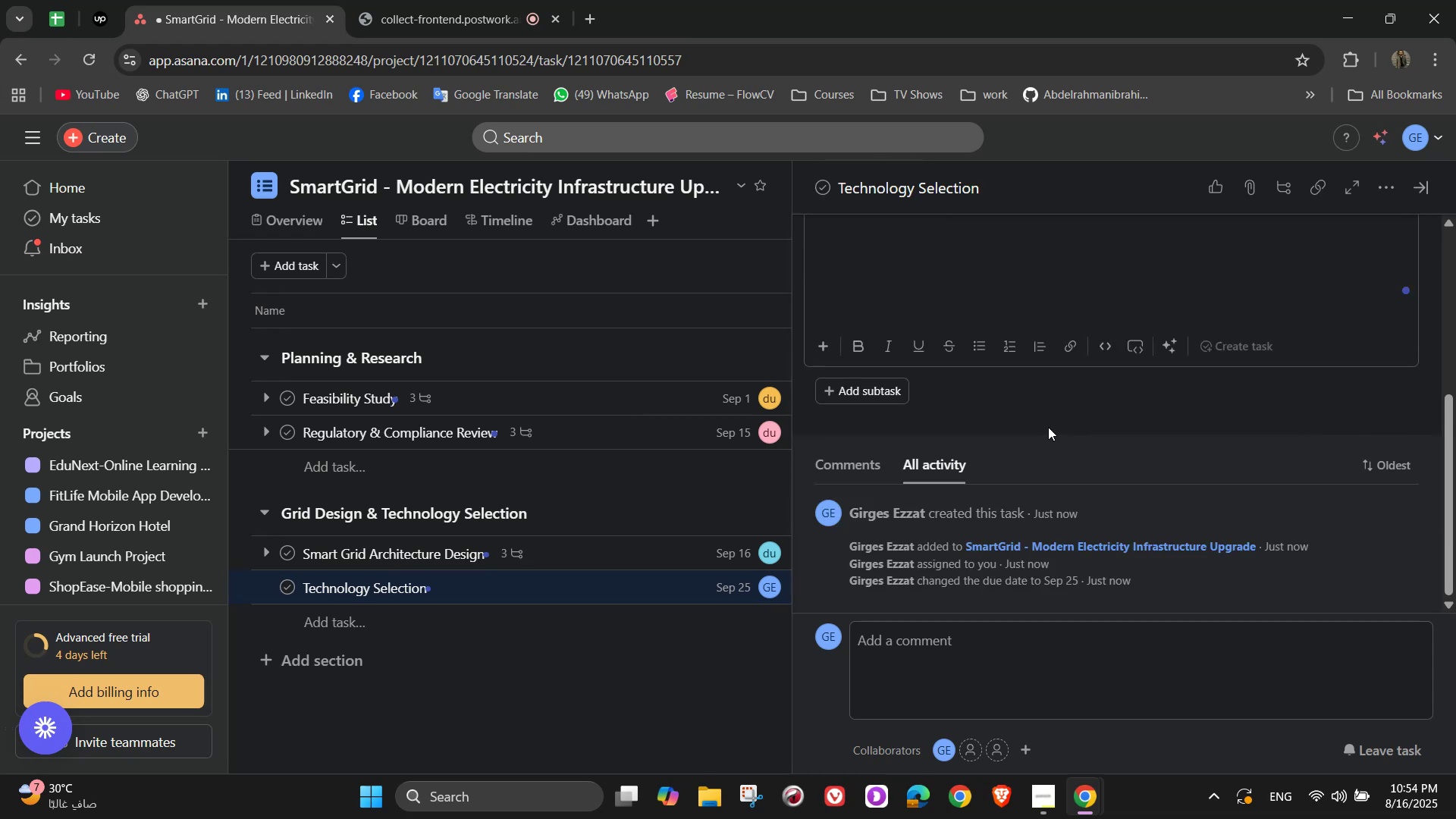 
scroll: coordinate [1043, 418], scroll_direction: up, amount: 1.0
 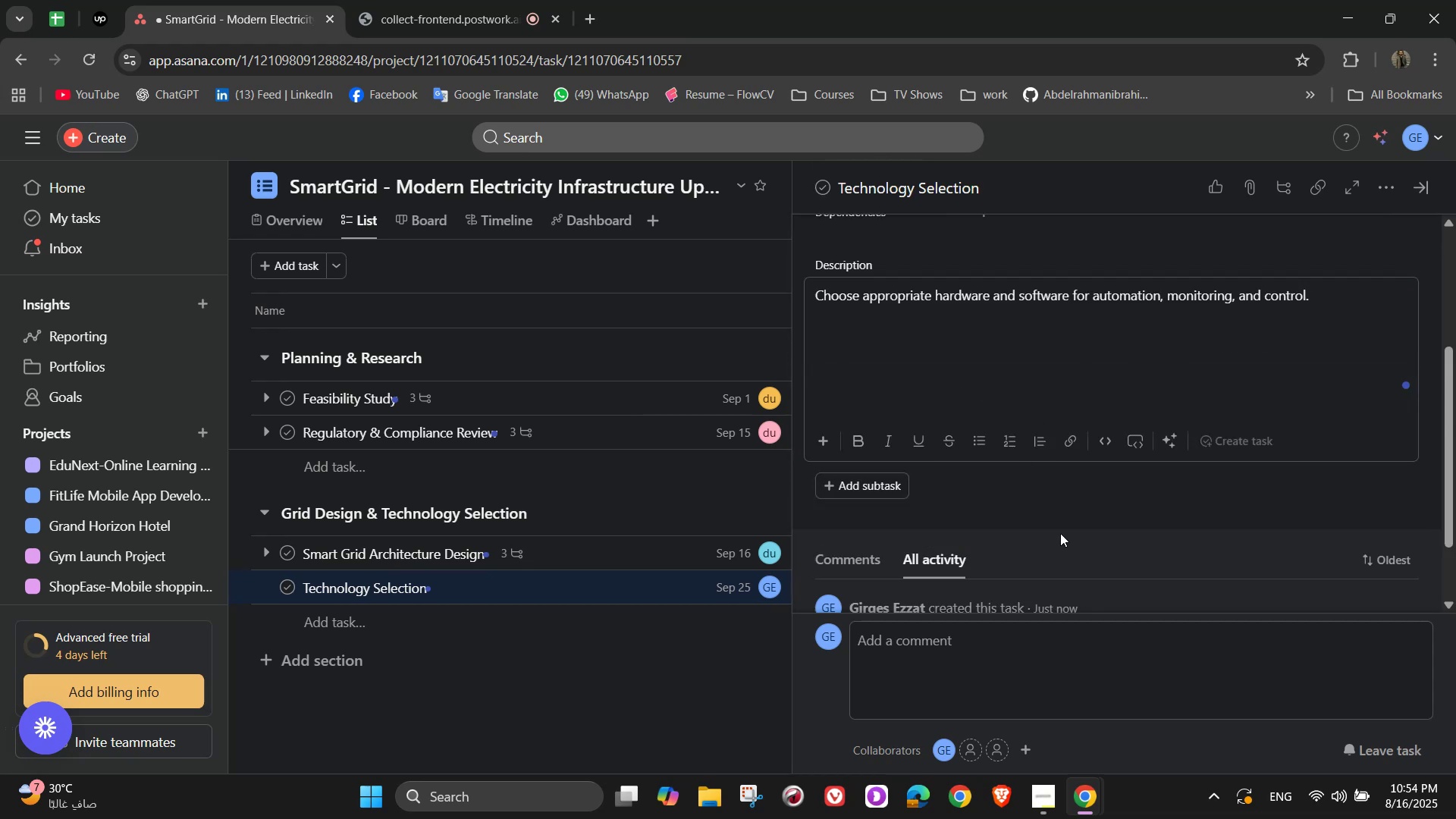 
left_click([1065, 535])
 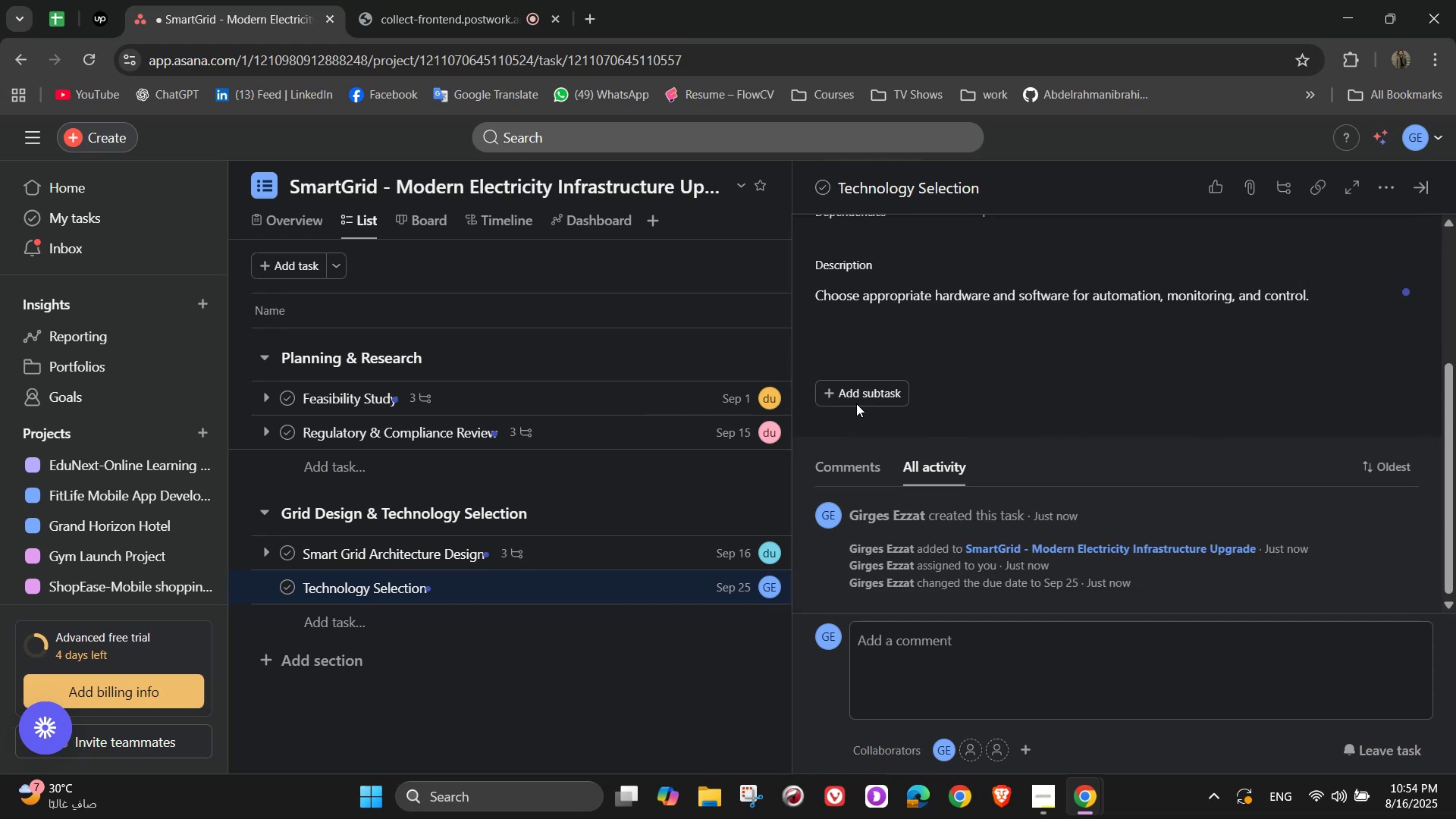 
left_click([862, 391])
 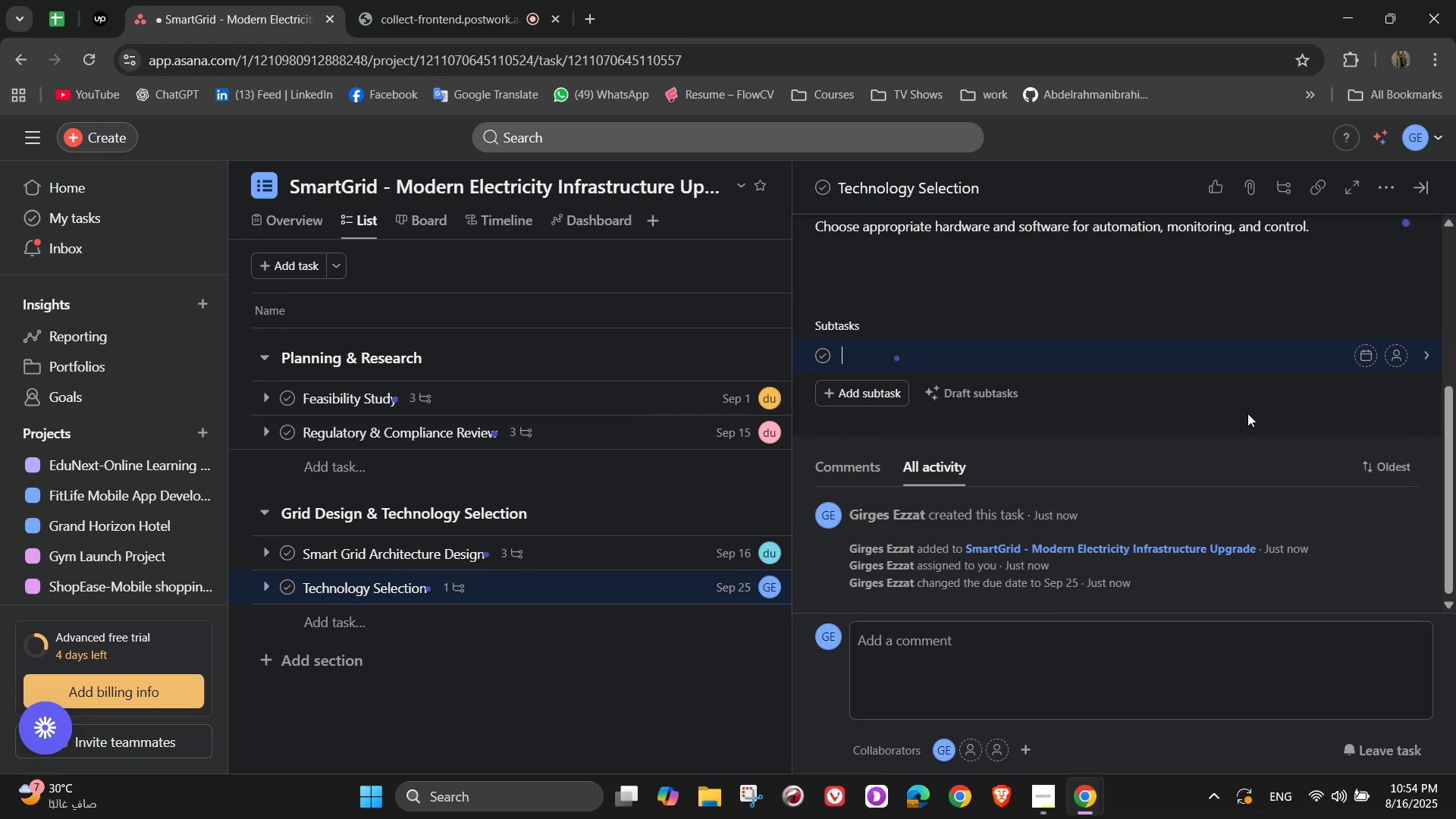 
wait(10.9)
 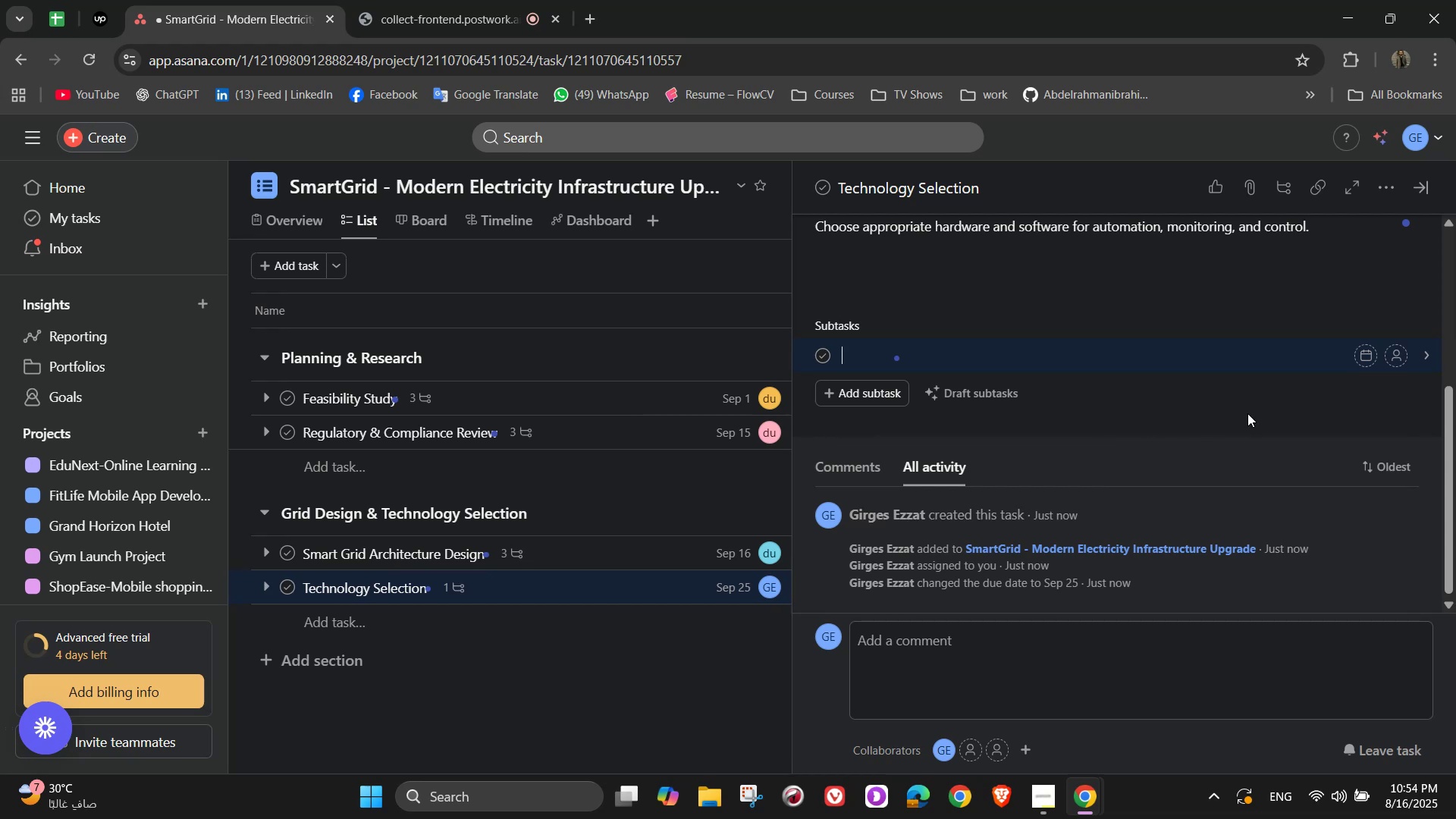 
scroll: coordinate [1306, 403], scroll_direction: up, amount: 1.0
 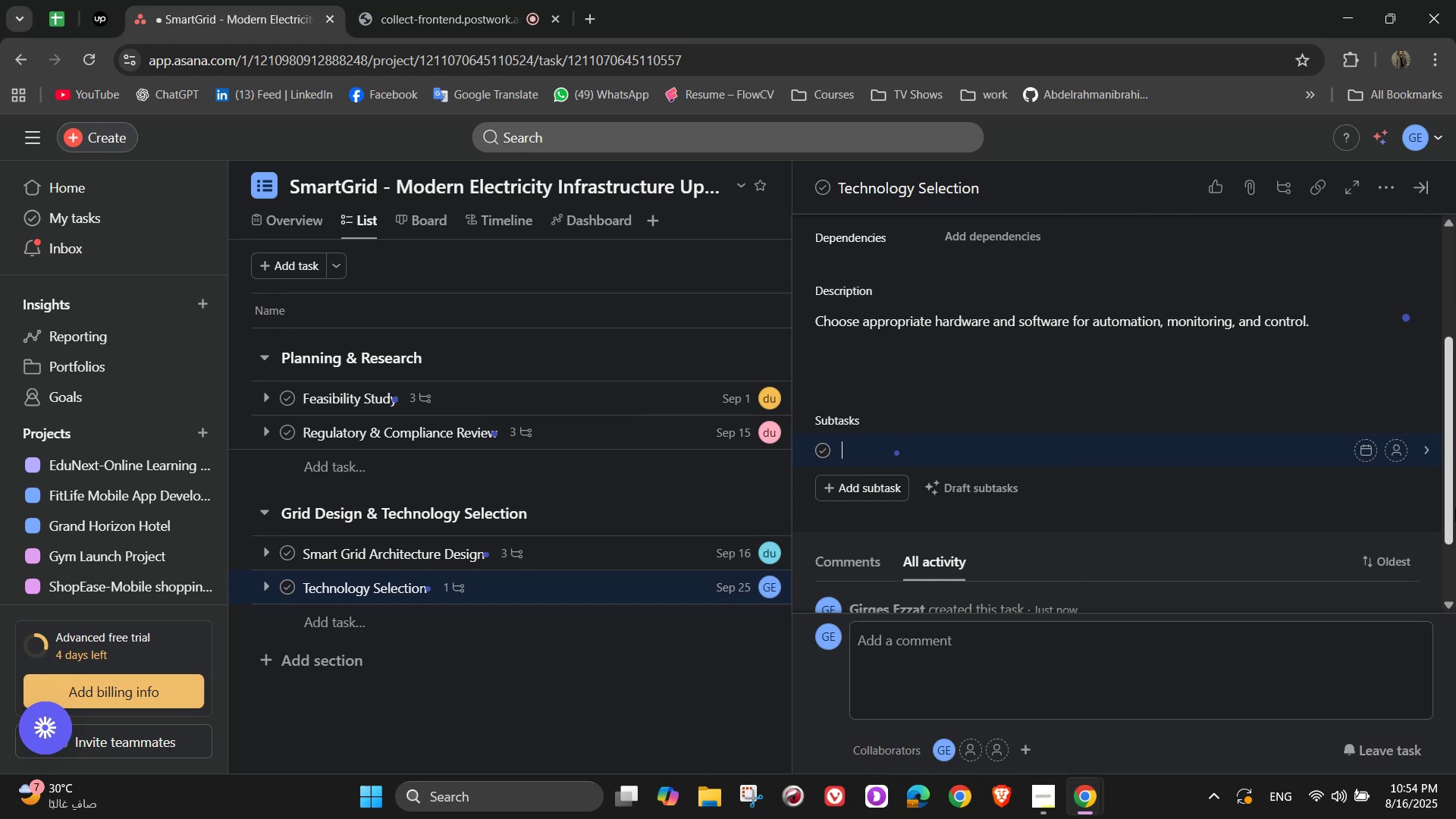 
type(Evaluate )
 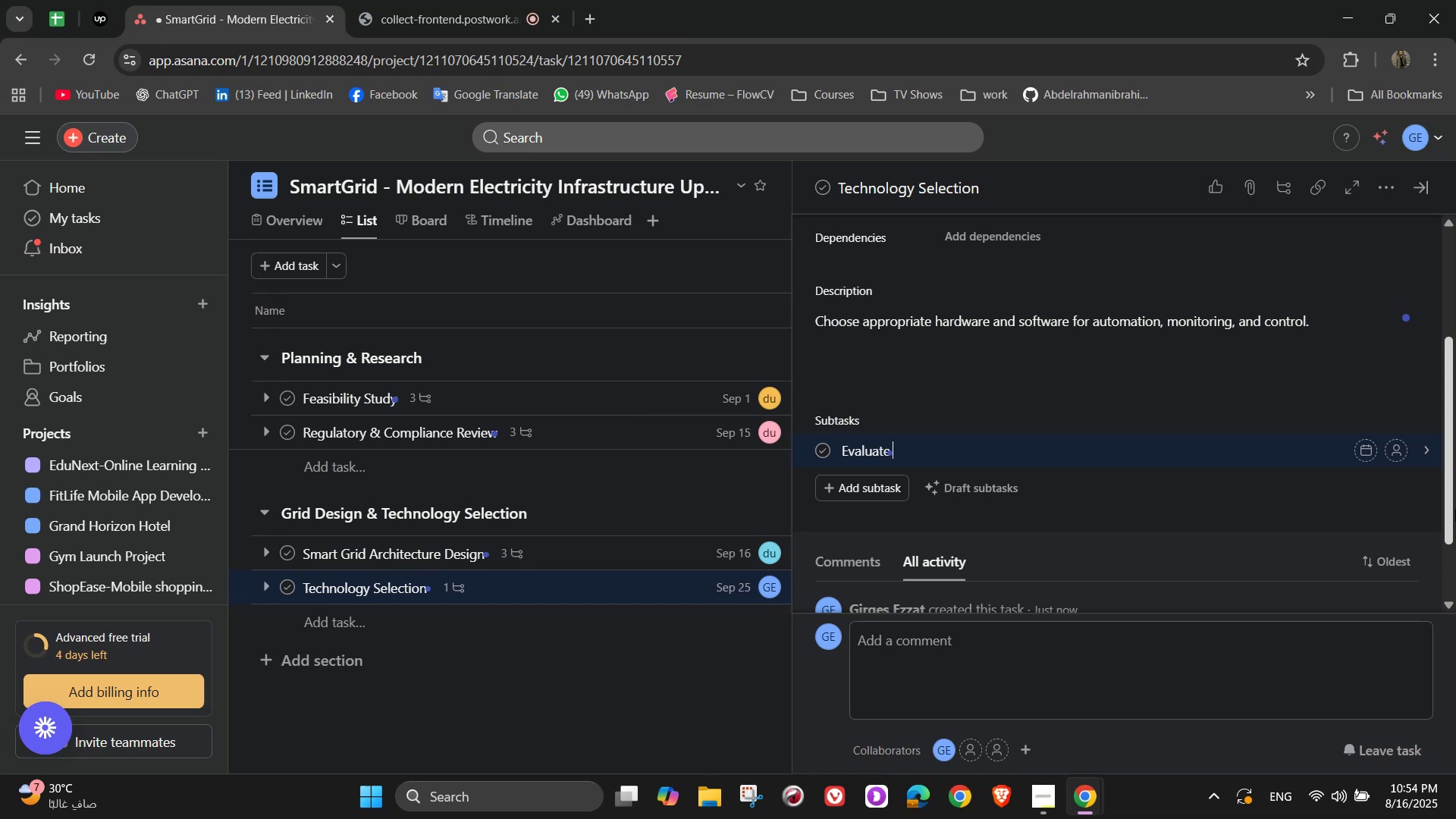 
wait(14.26)
 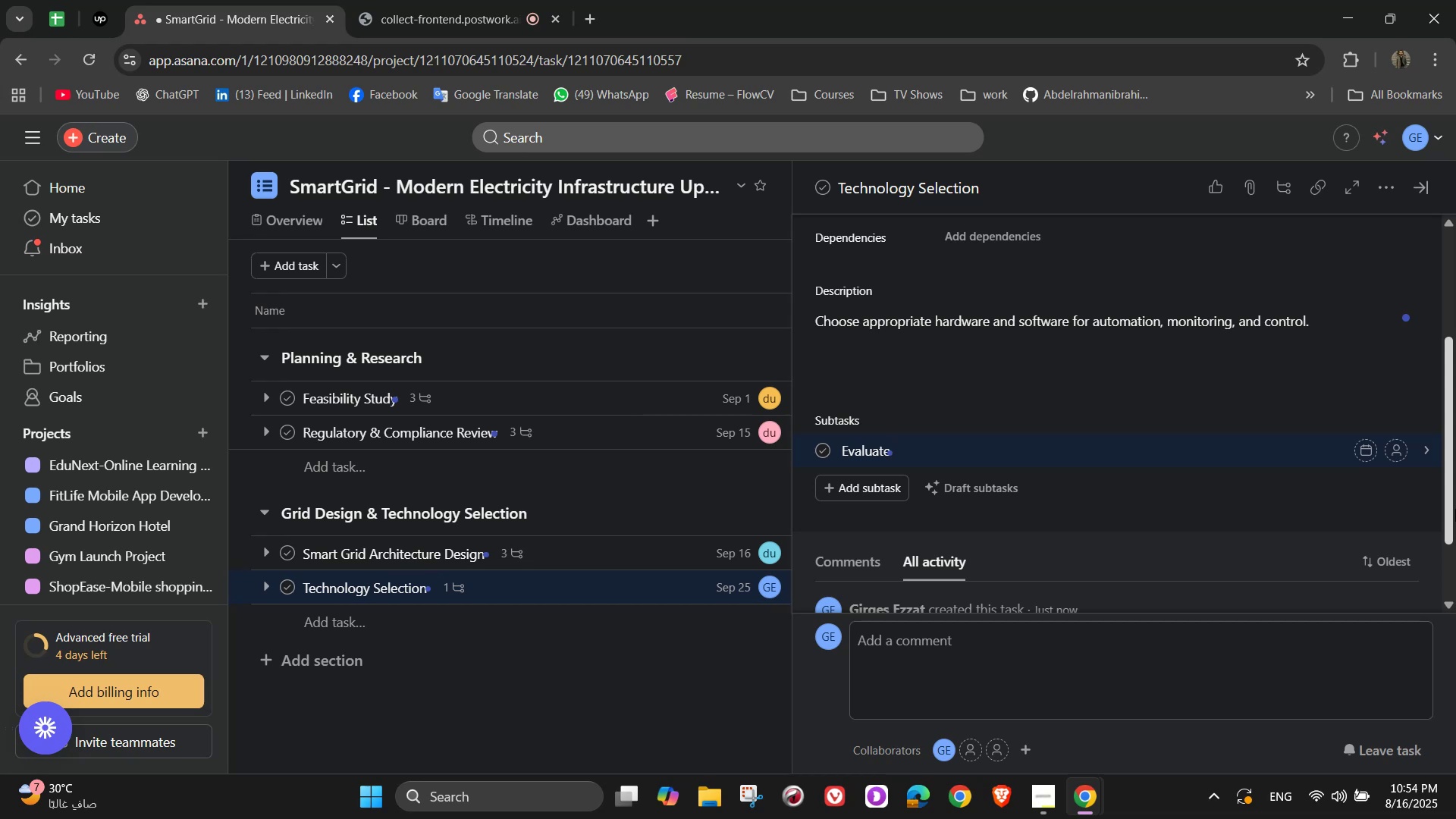 
type(IoT-based )
 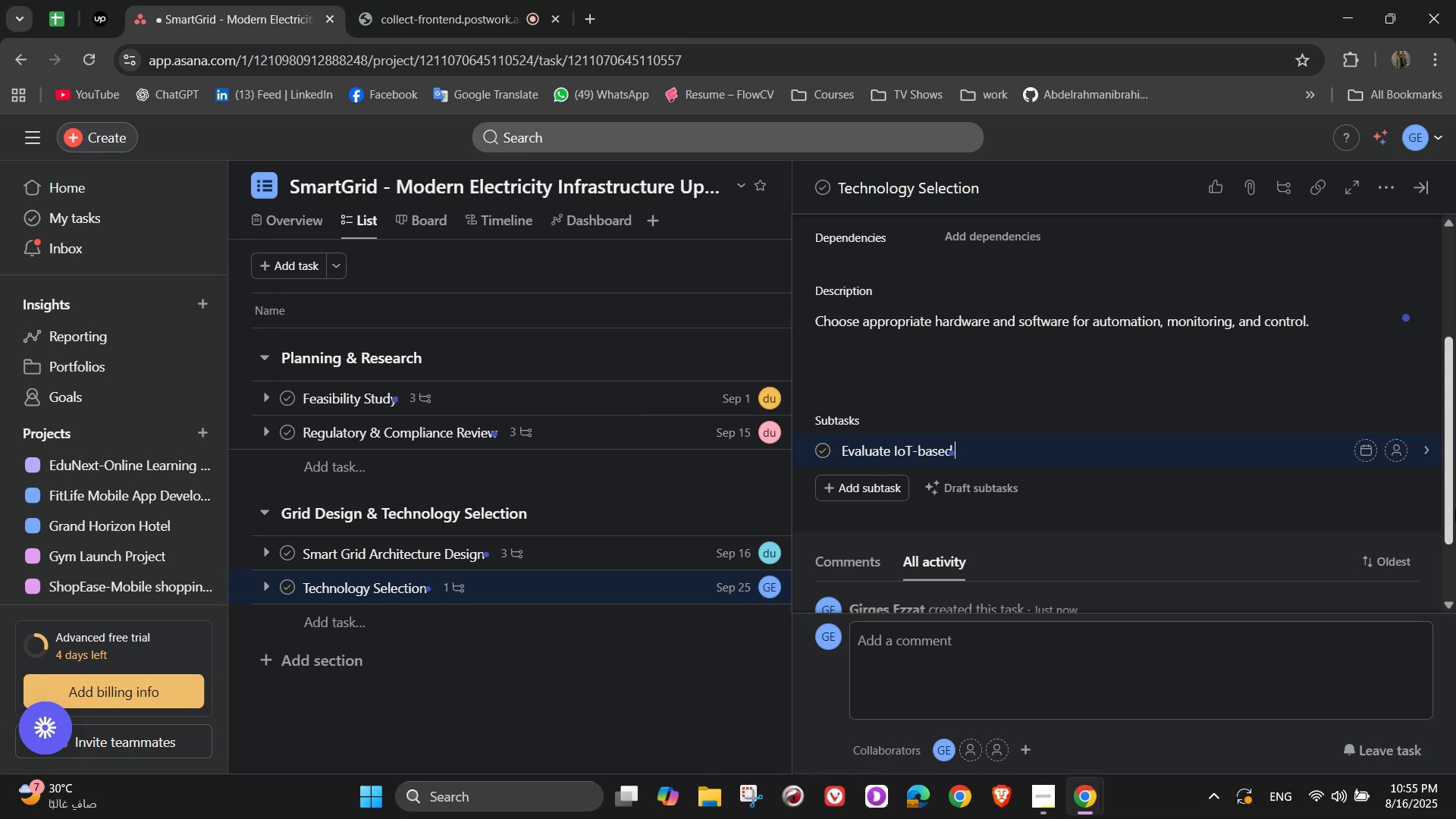 
wait(7.77)
 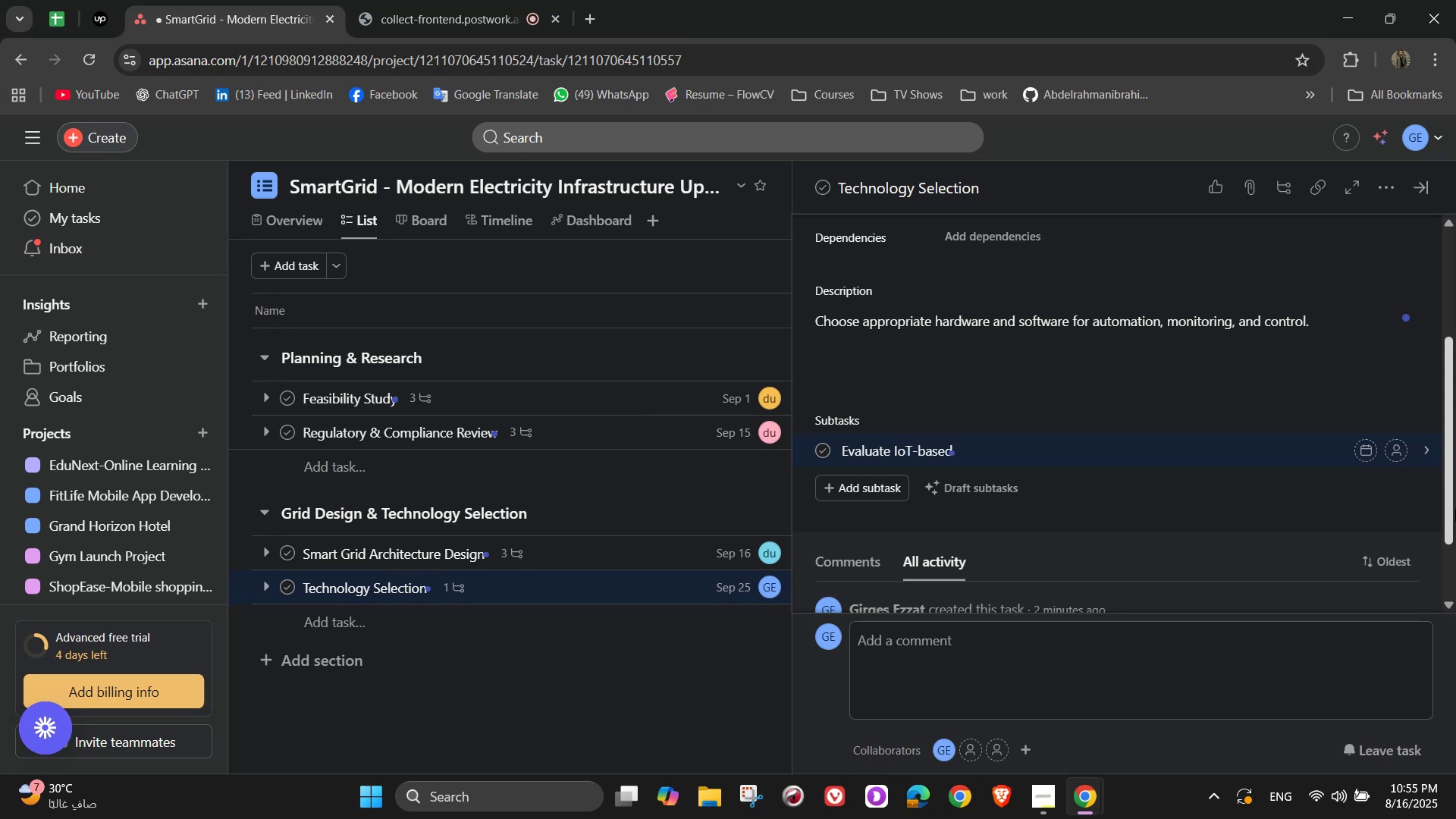 
type( )
key(Backspace)
type(mnitoring )
key(Backspace)
key(Backspace)
key(Backspace)
key(Backspace)
key(Backspace)
key(Backspace)
key(Backspace)
key(Backspace)
key(Backspace)
type(onitoring systems)
 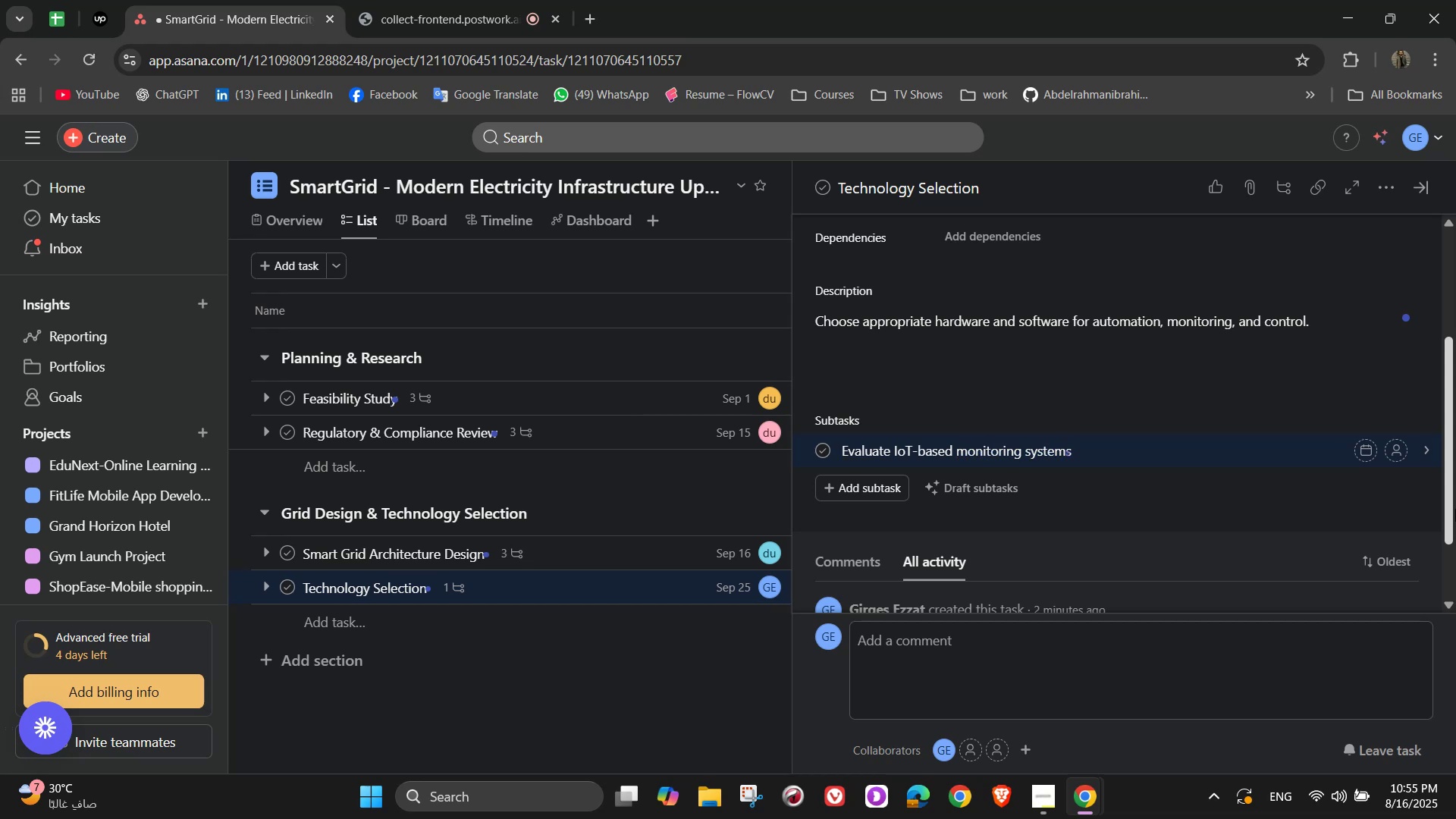 
key(Enter)
 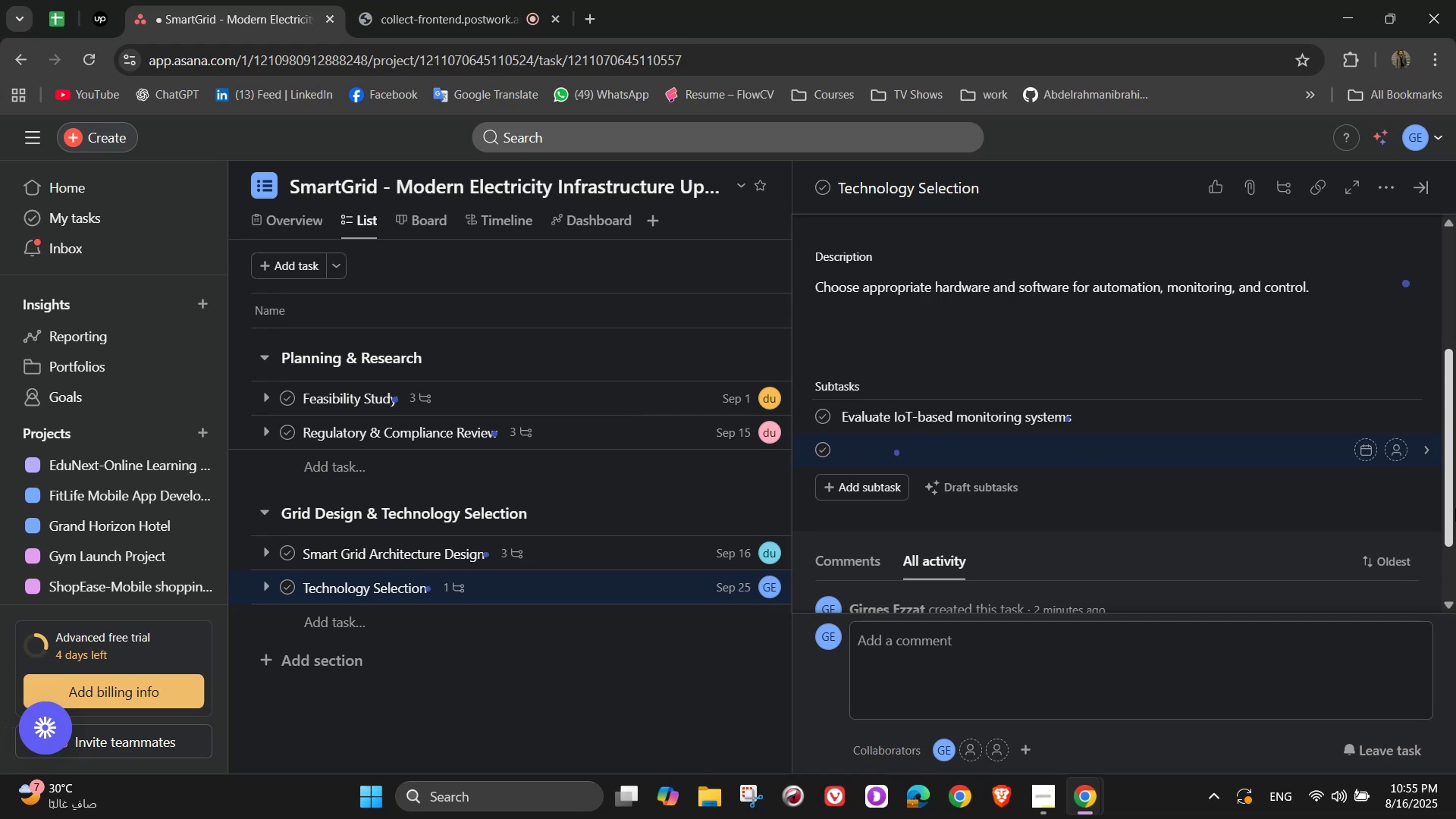 
type(Comapre en)
key(Backspace)
key(Backspace)
key(Backspace)
 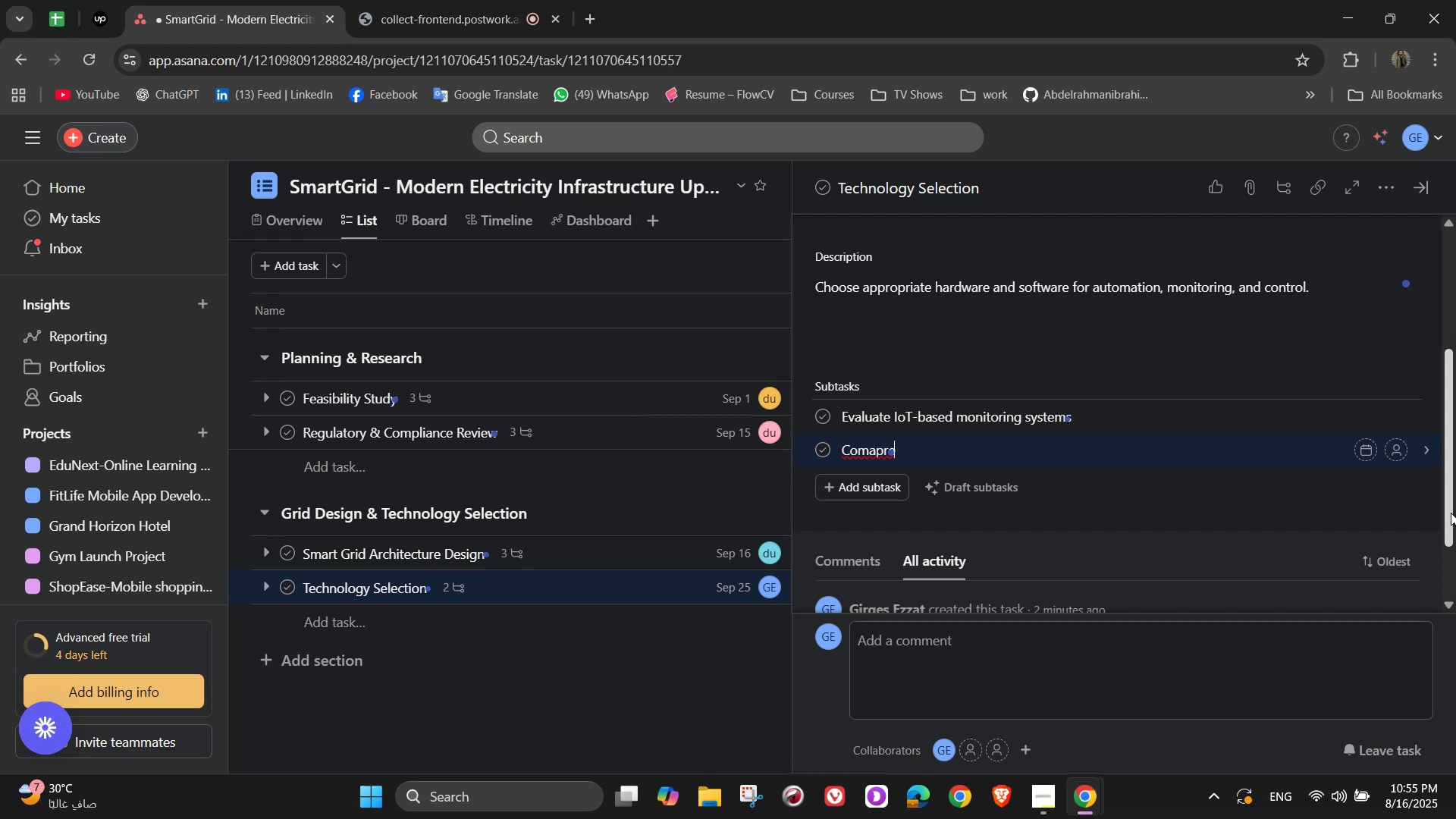 
type(\)
key(Backspace)
key(Backspace)
key(Backspace)
key(Backspace)
key(Backspace)
type(pare energy management software)
 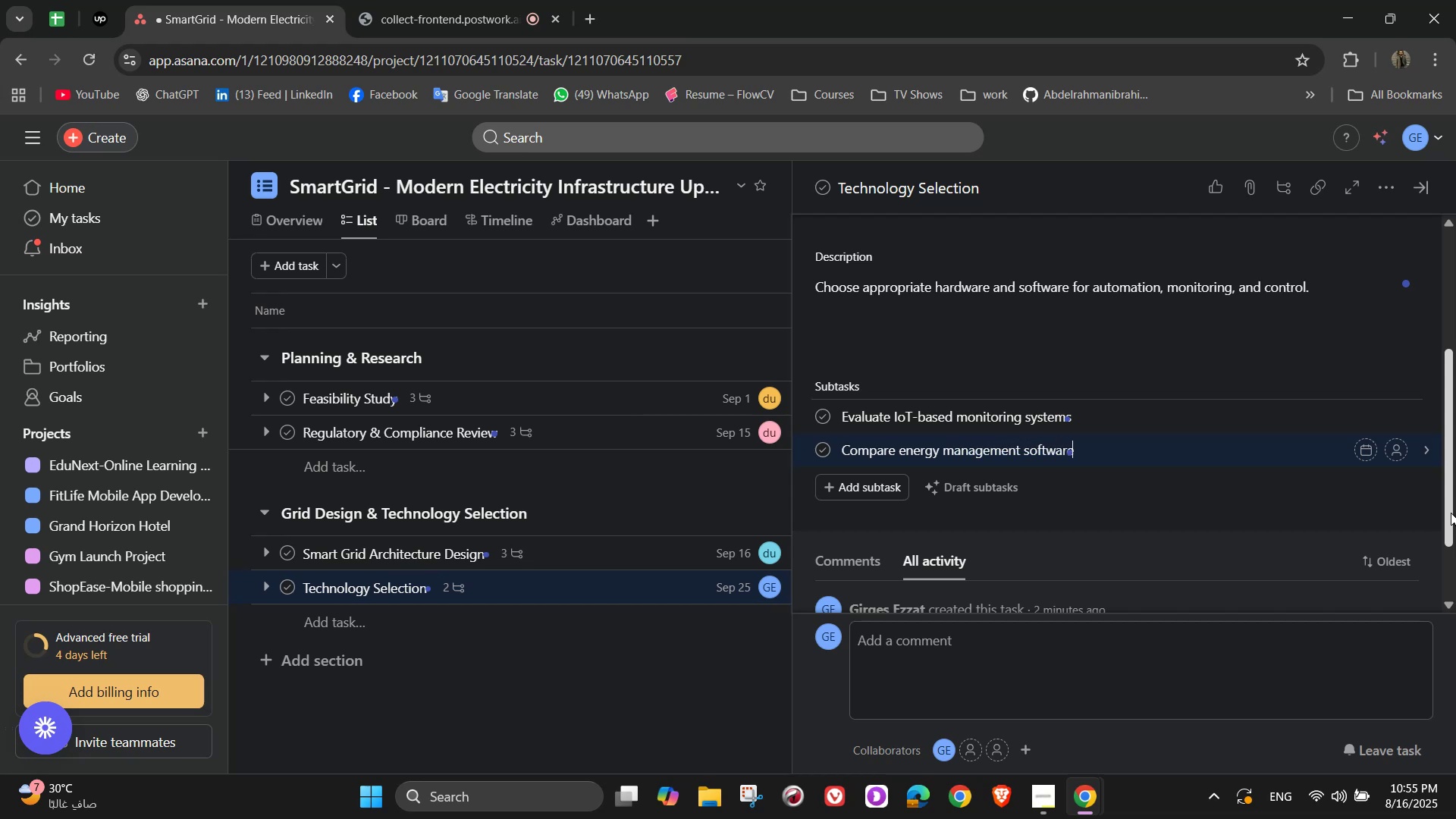 
key(Enter)
 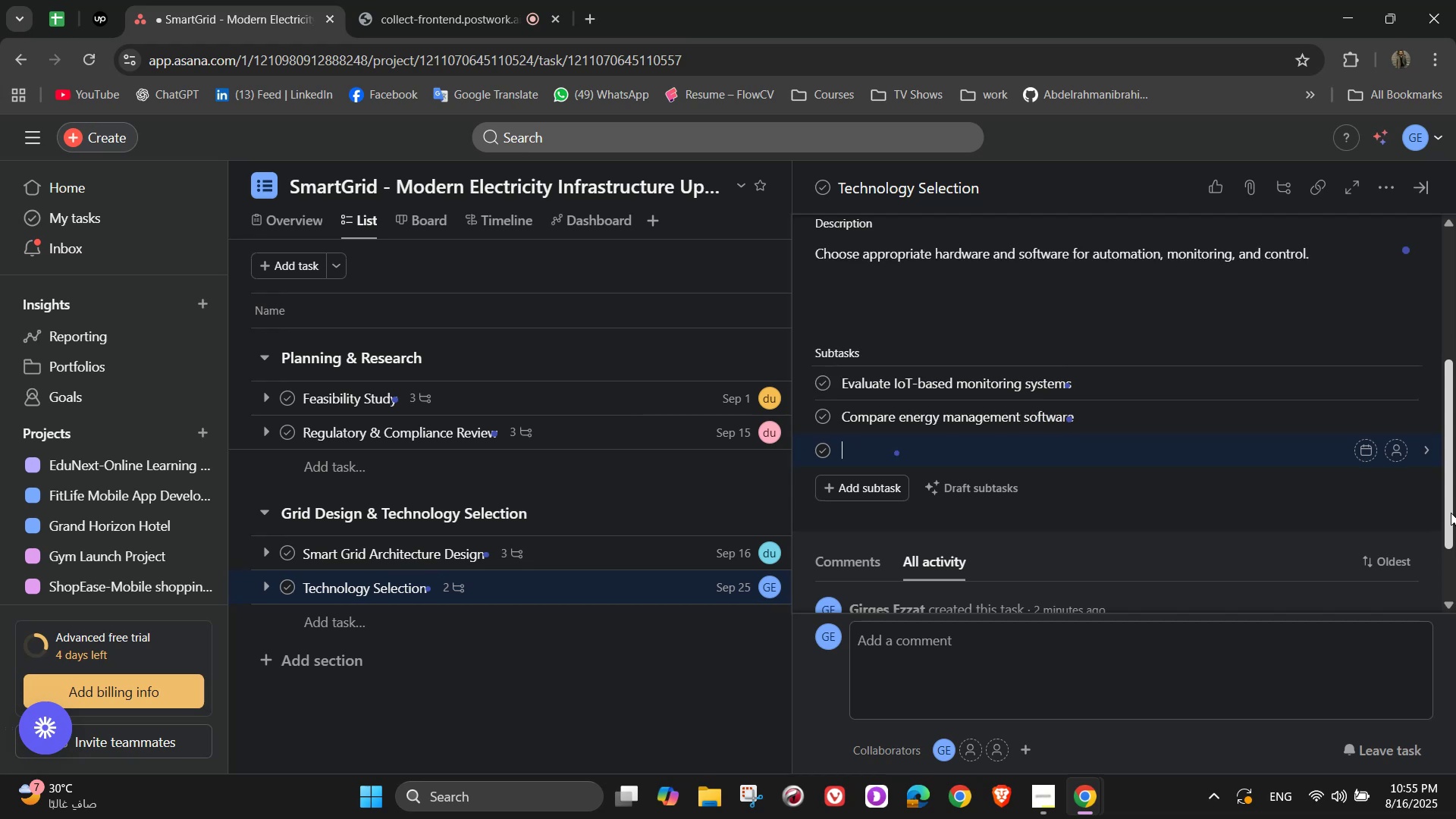 
type(Approc)
key(Backspace)
type(ve final technology stack)
 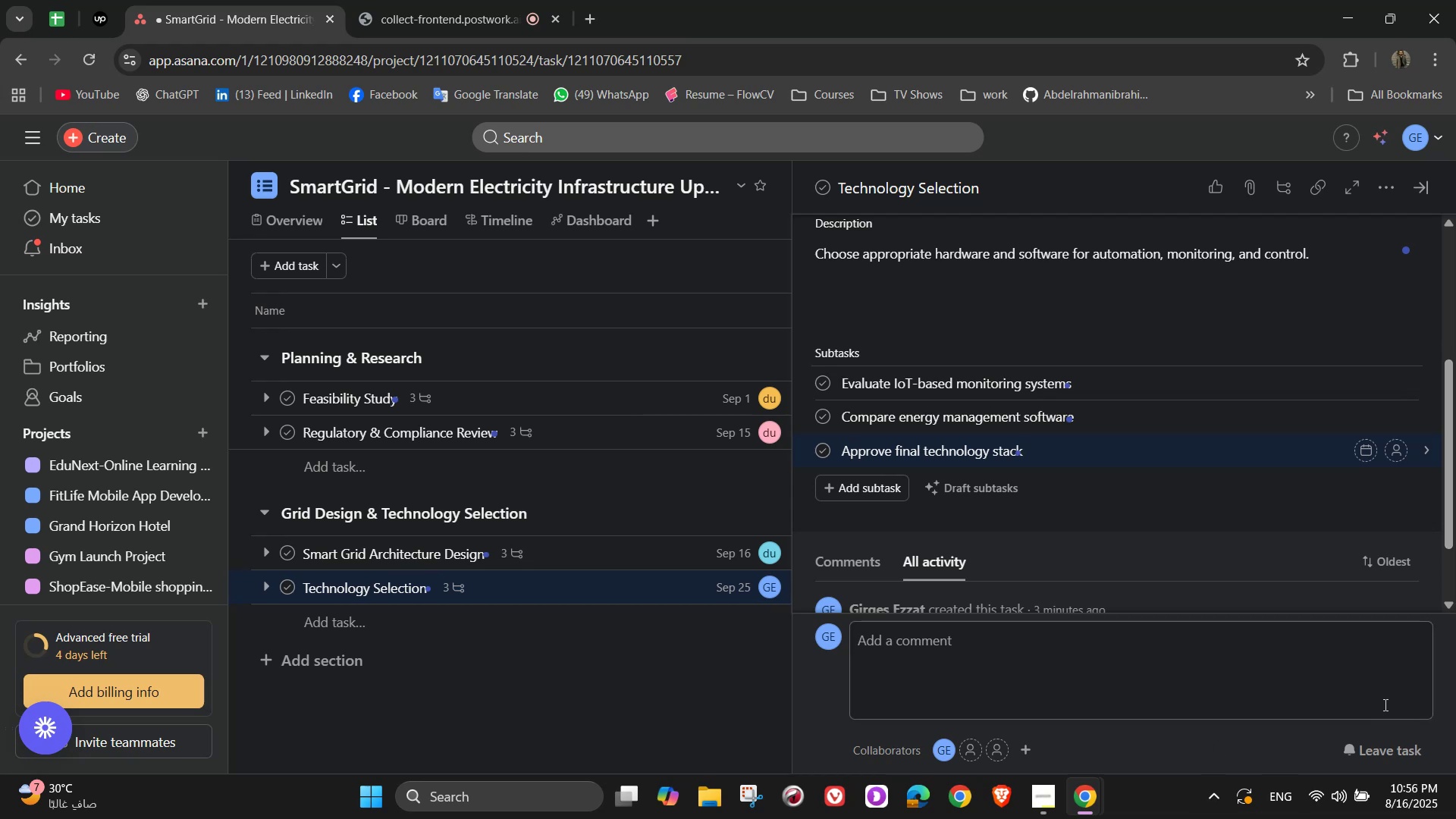 
wait(22.66)
 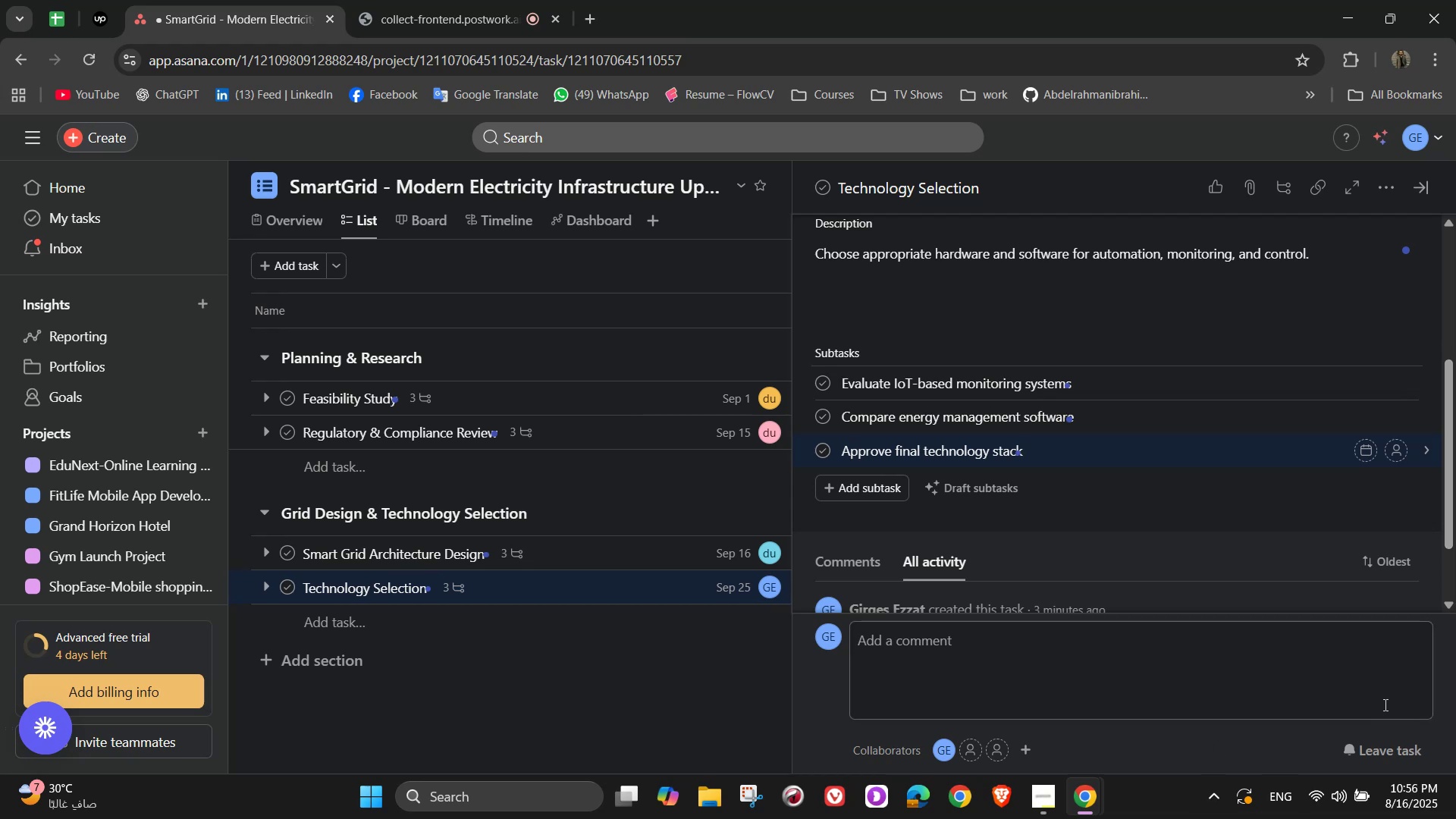 
left_click([1396, 391])
 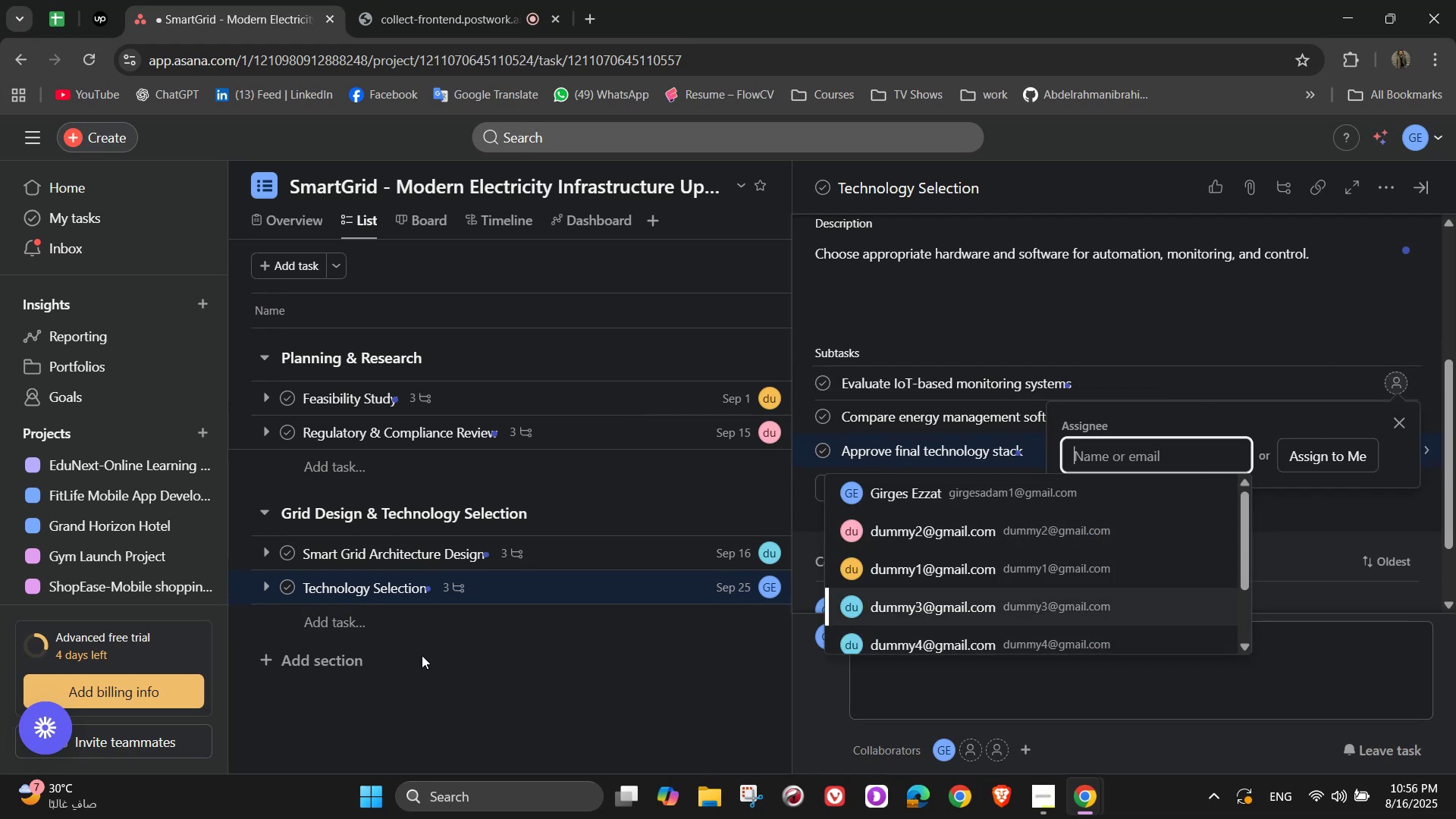 
wait(7.3)
 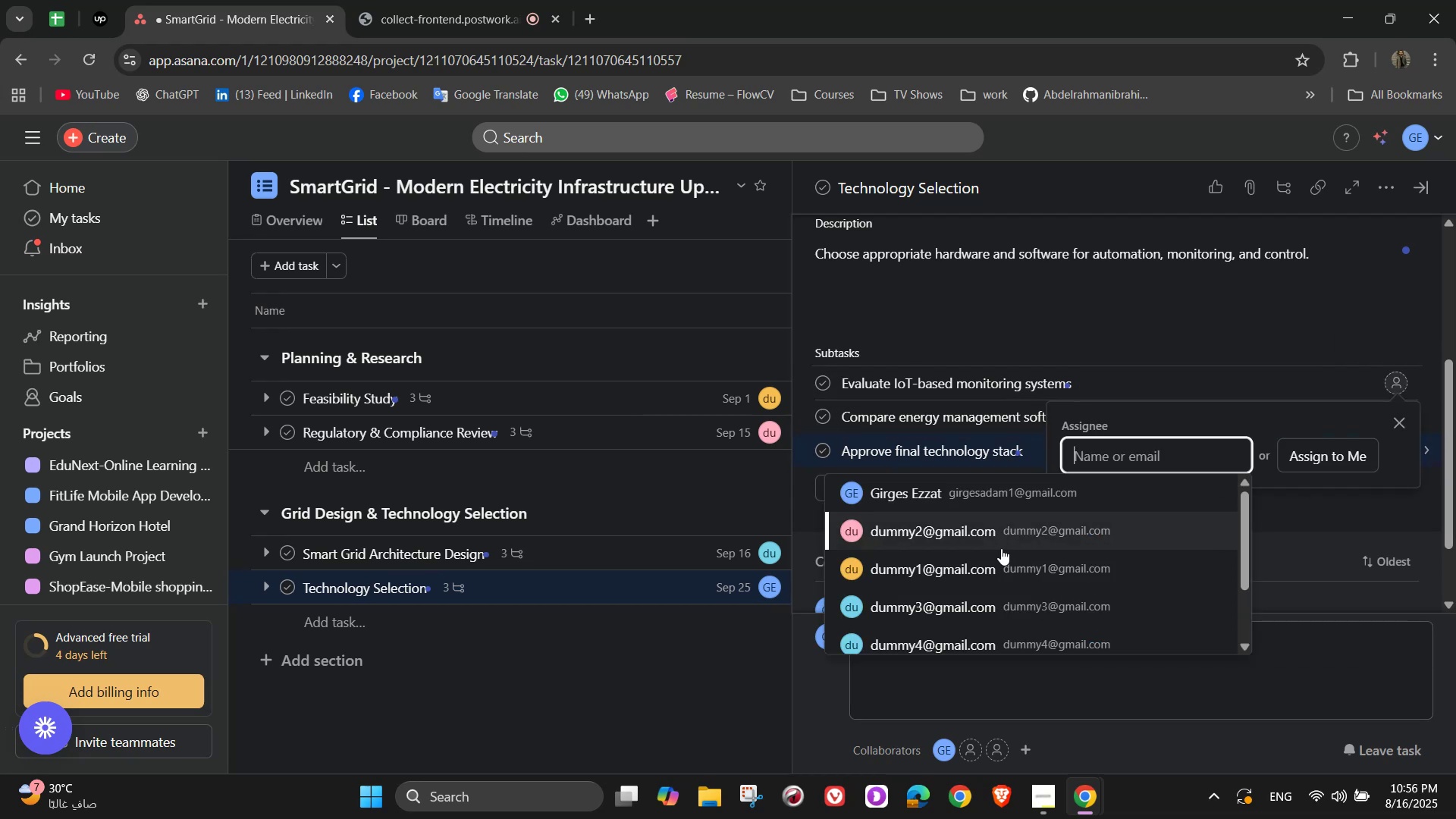 
left_click([1024, 348])
 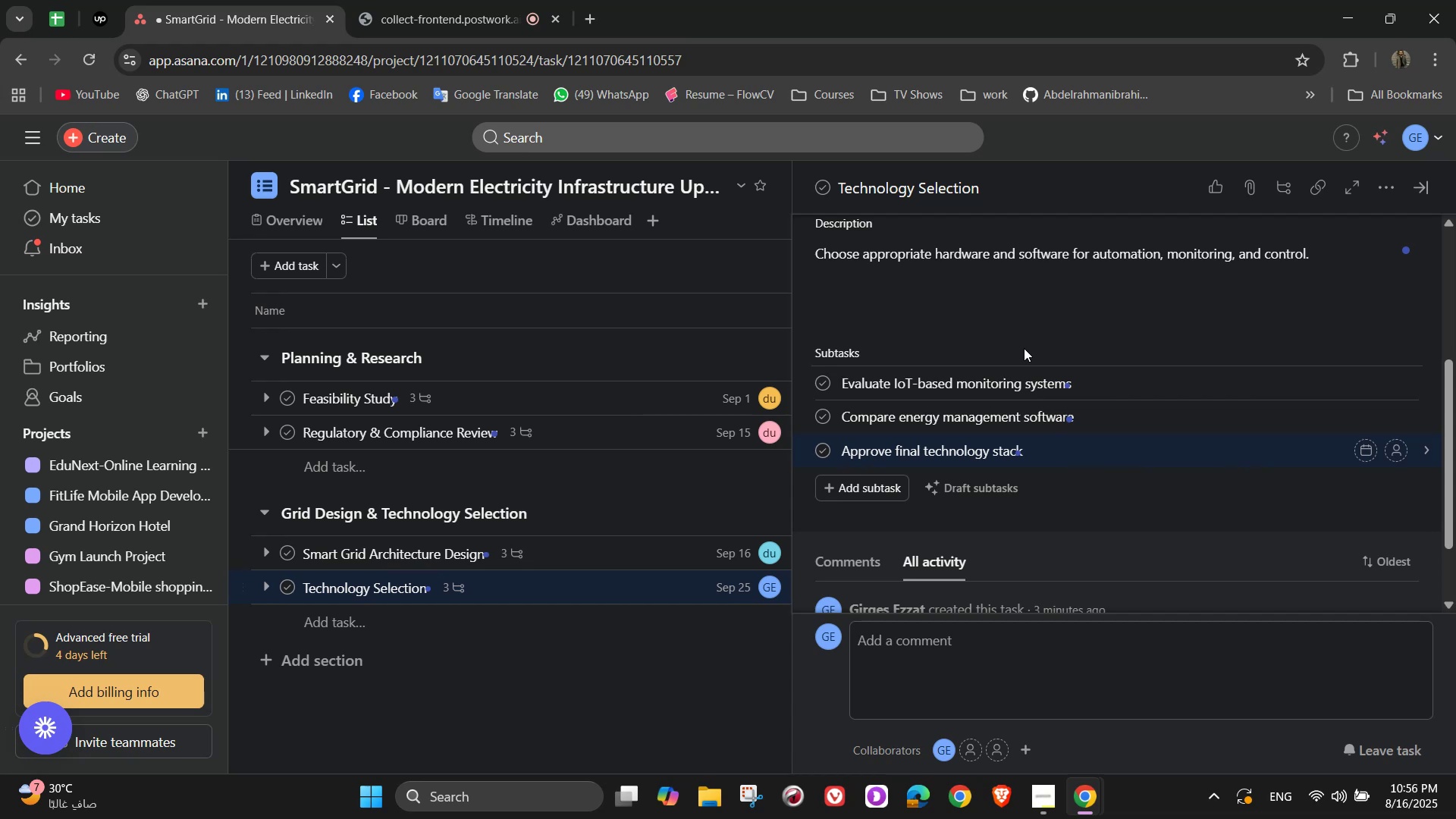 
wait(8.35)
 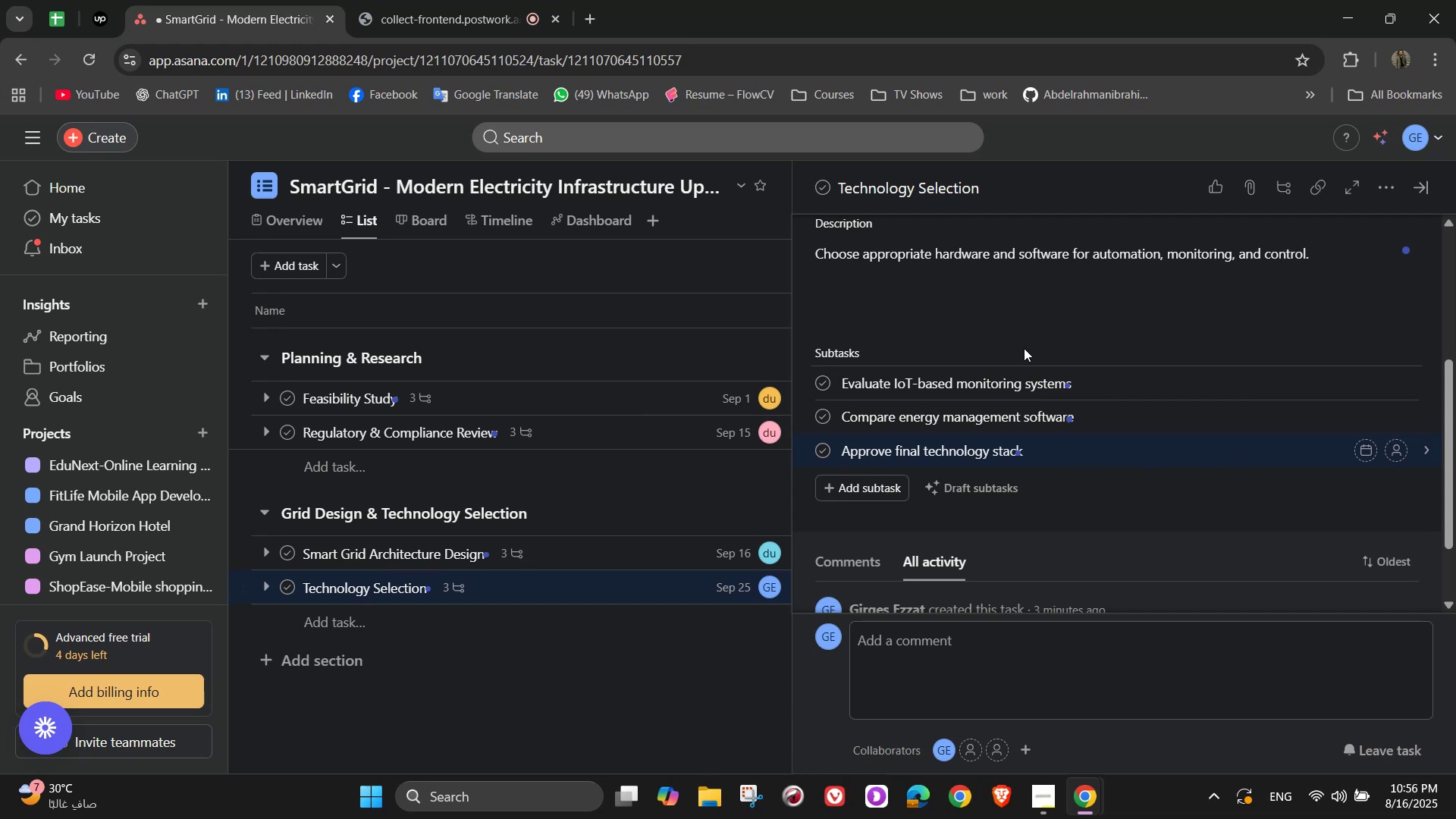 
left_click([1396, 391])
 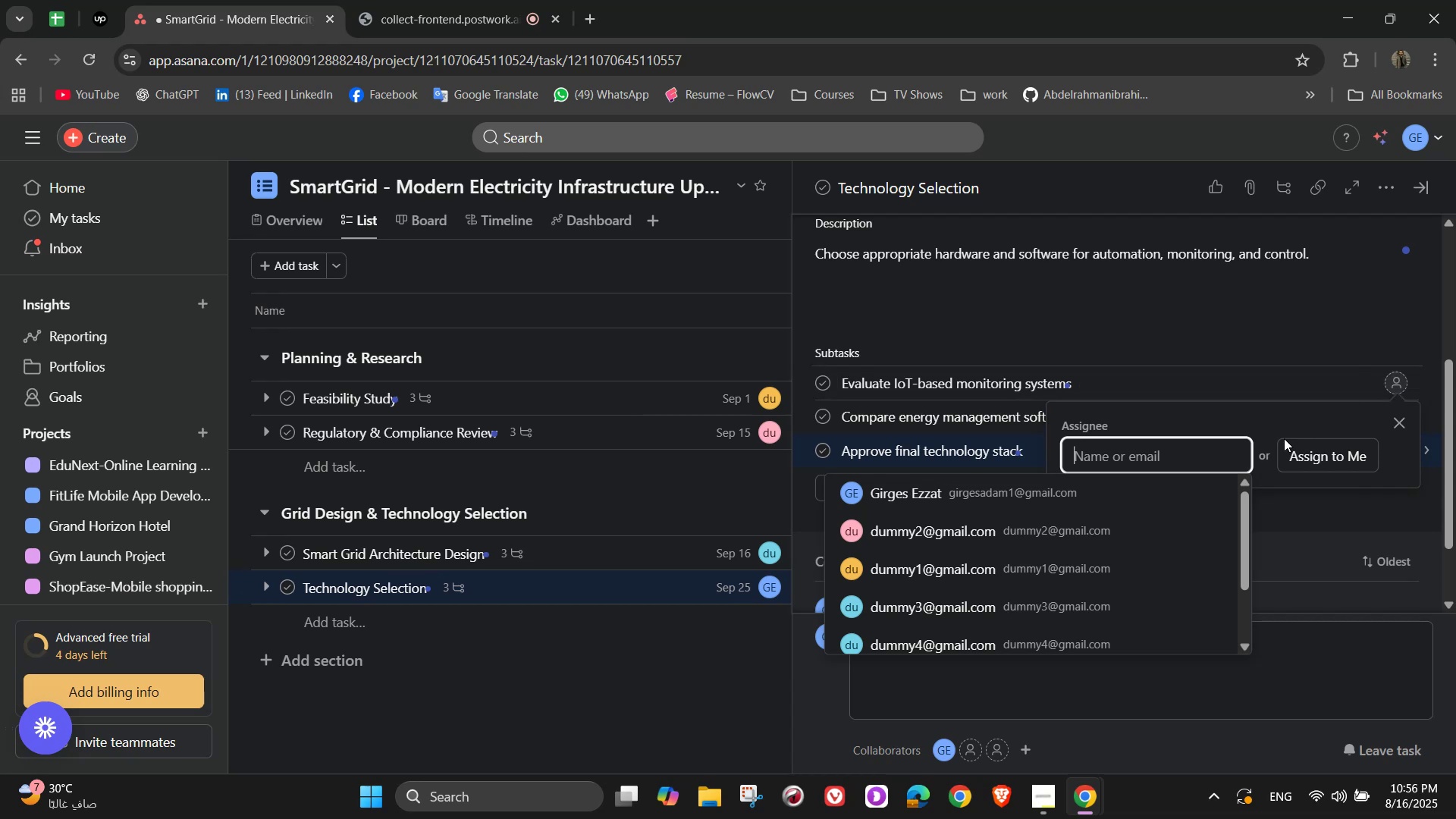 
wait(8.58)
 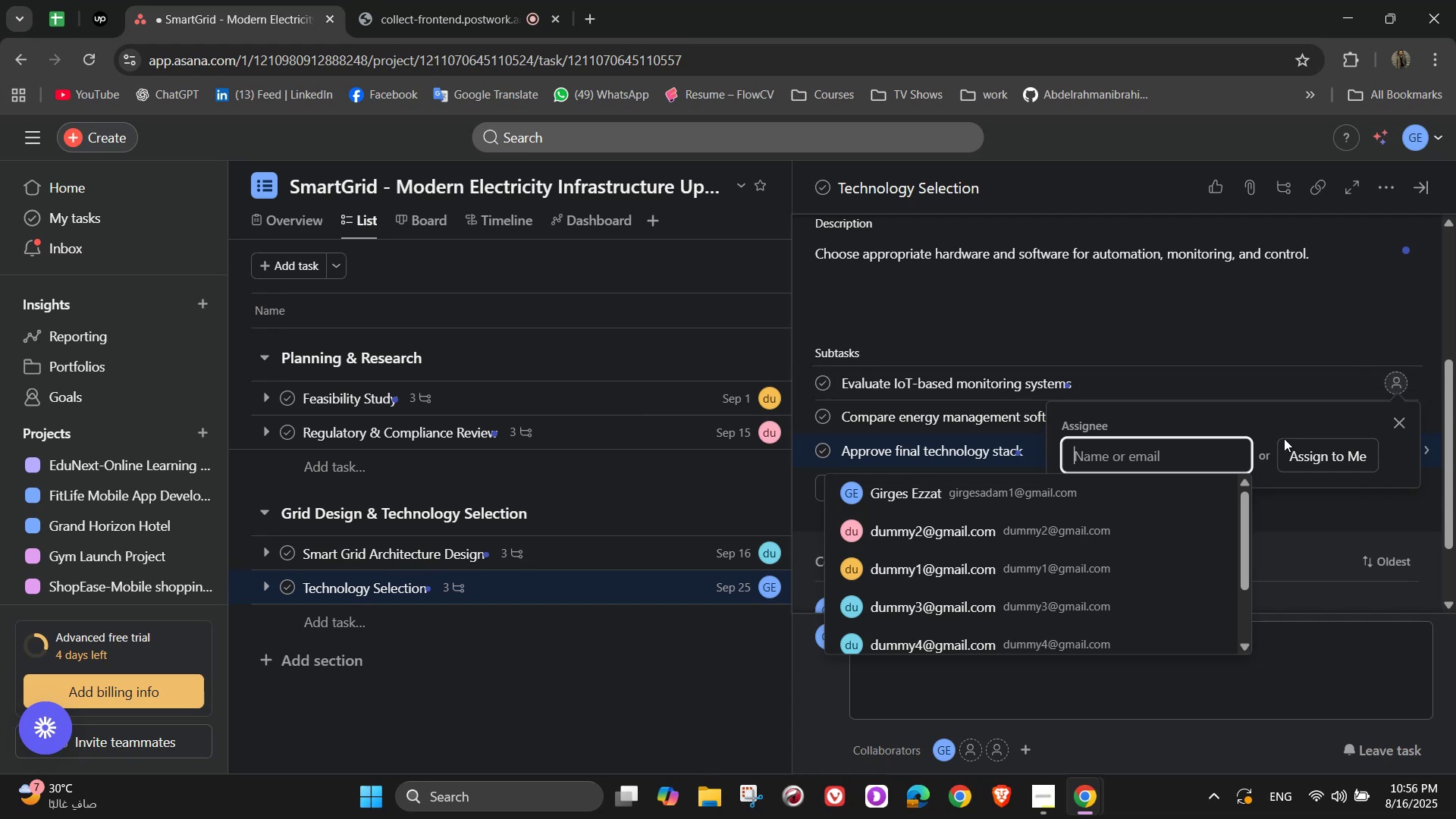 
left_click([1024, 523])
 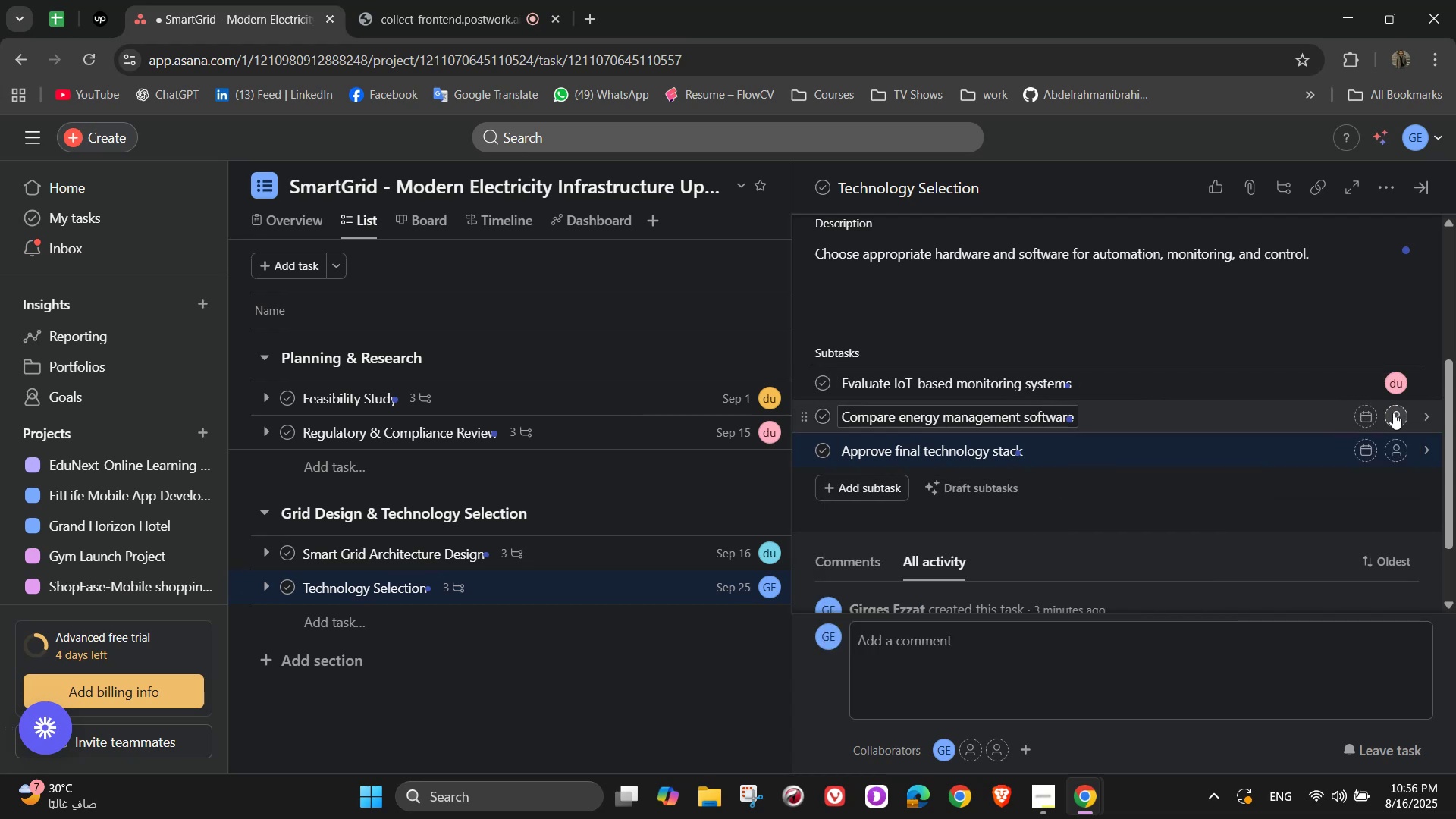 
left_click([1404, 417])
 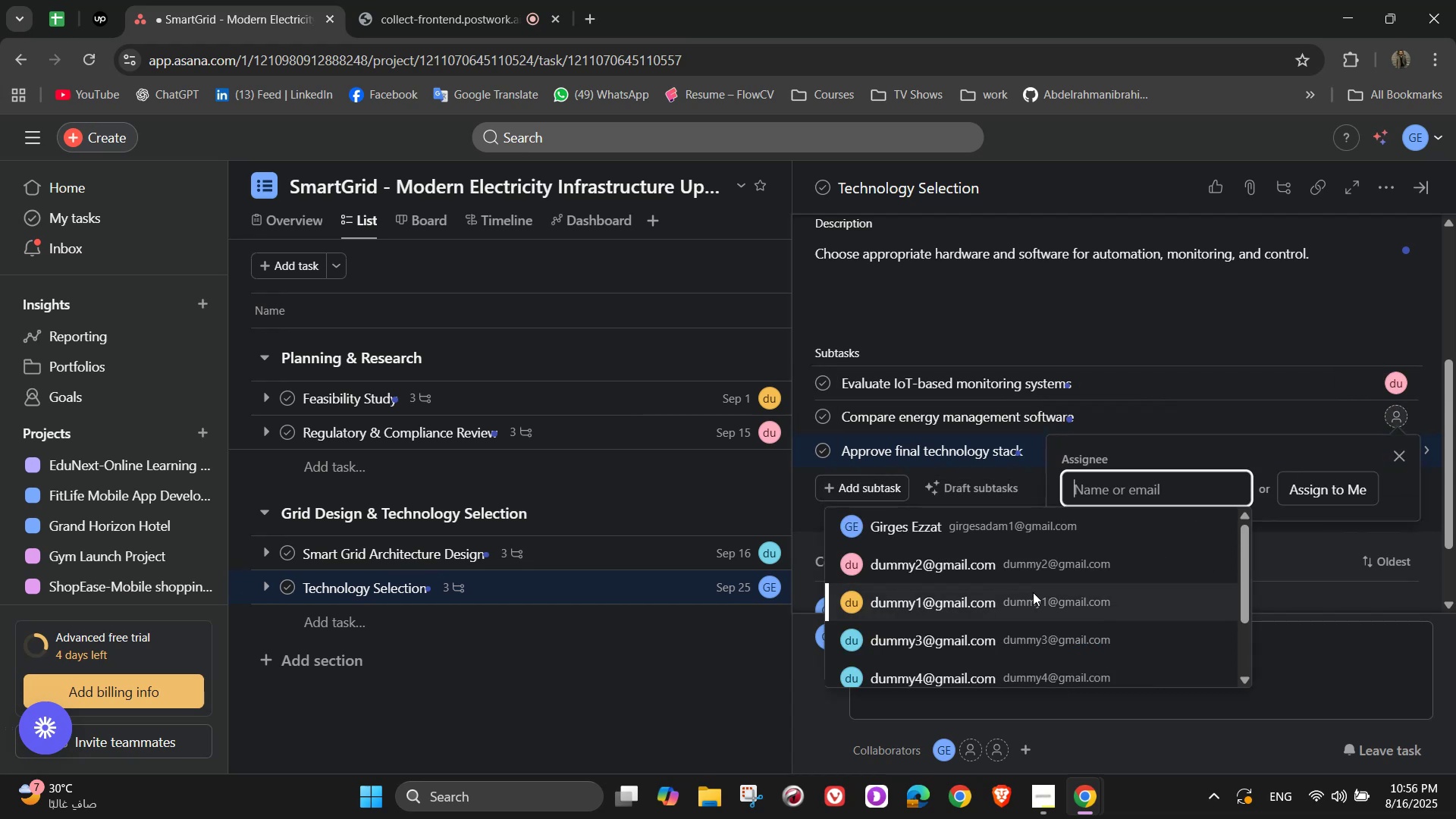 
left_click([1033, 592])
 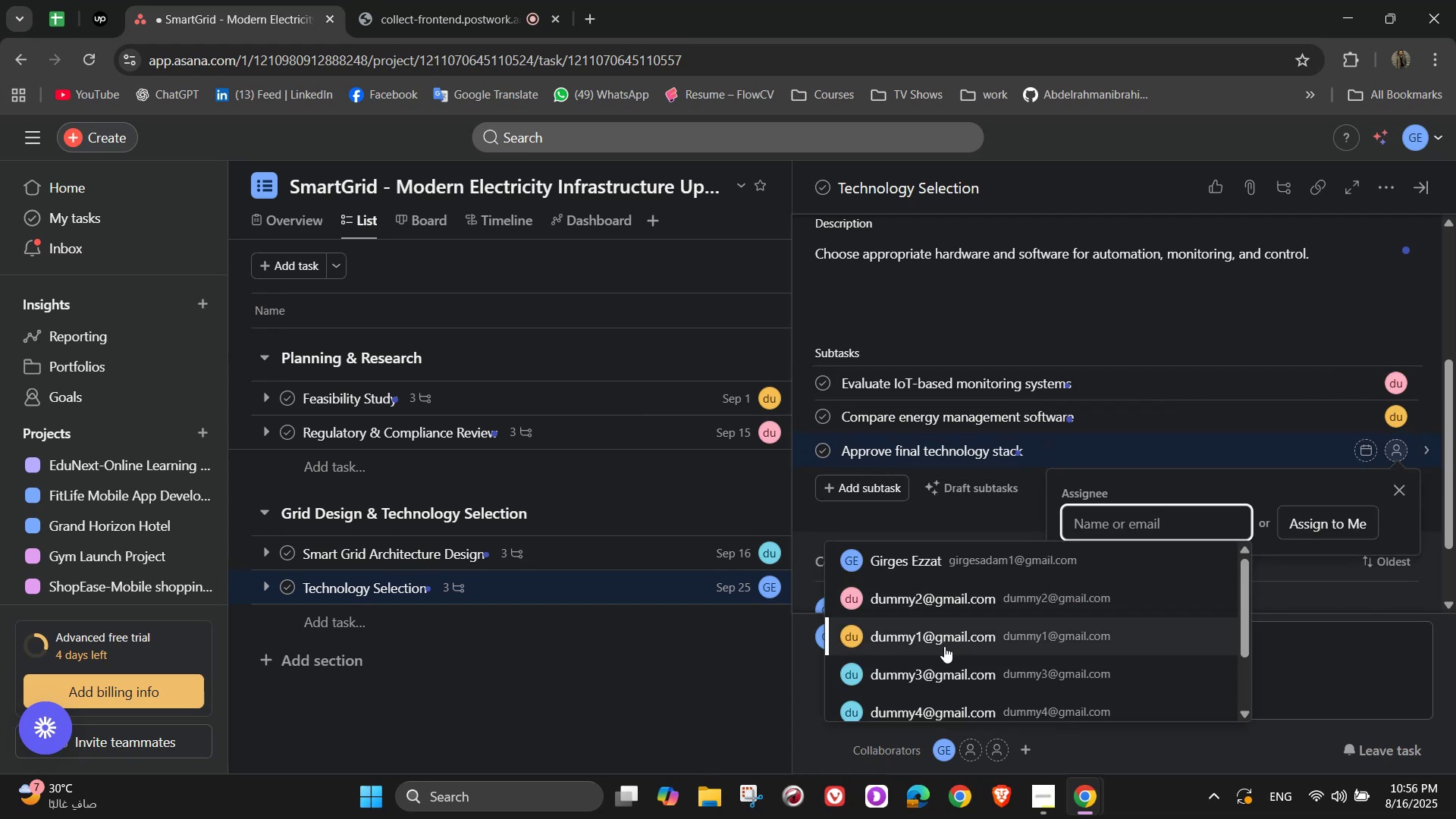 
left_click([941, 661])
 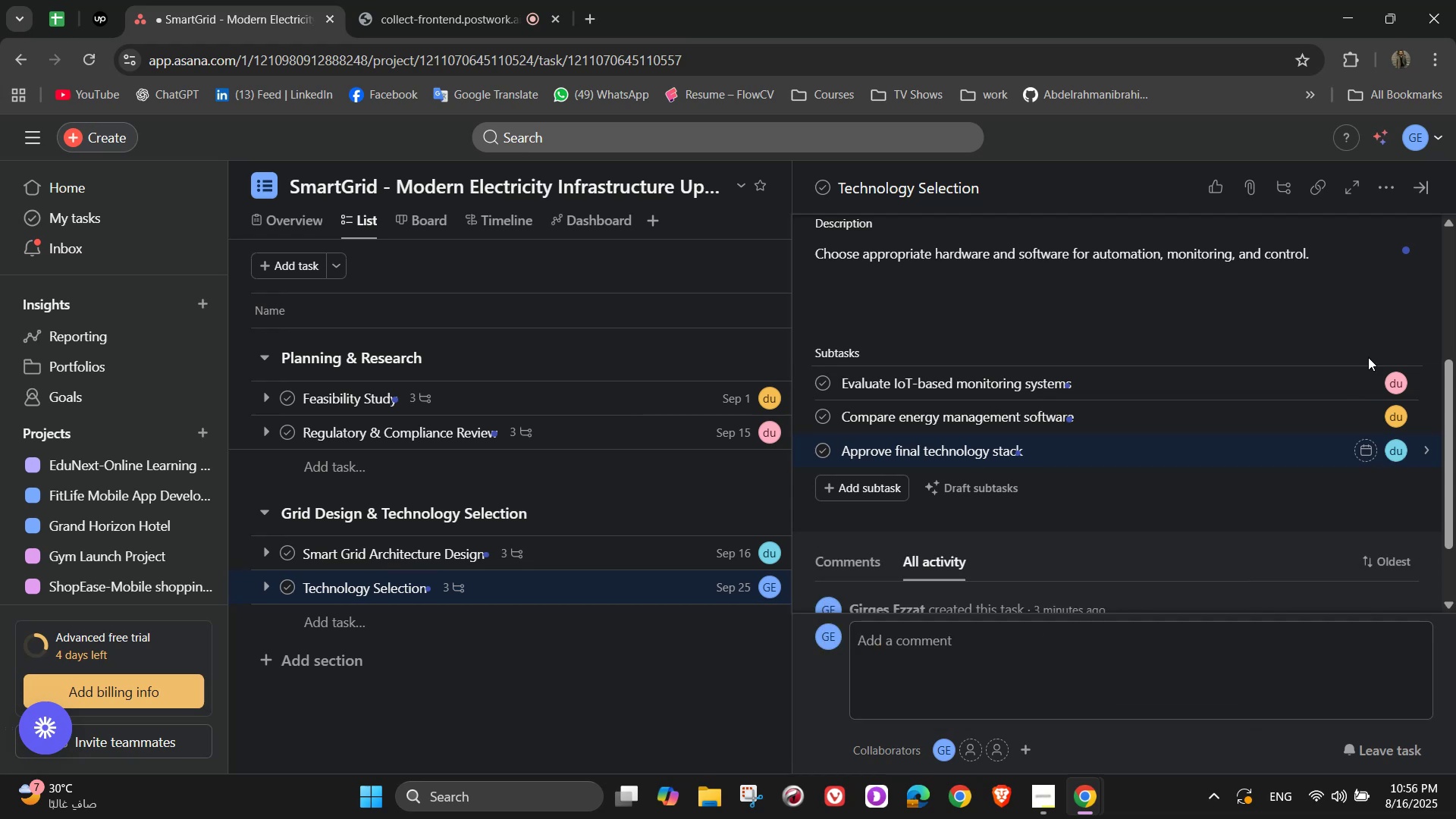 
scroll: coordinate [1310, 334], scroll_direction: up, amount: 2.0
 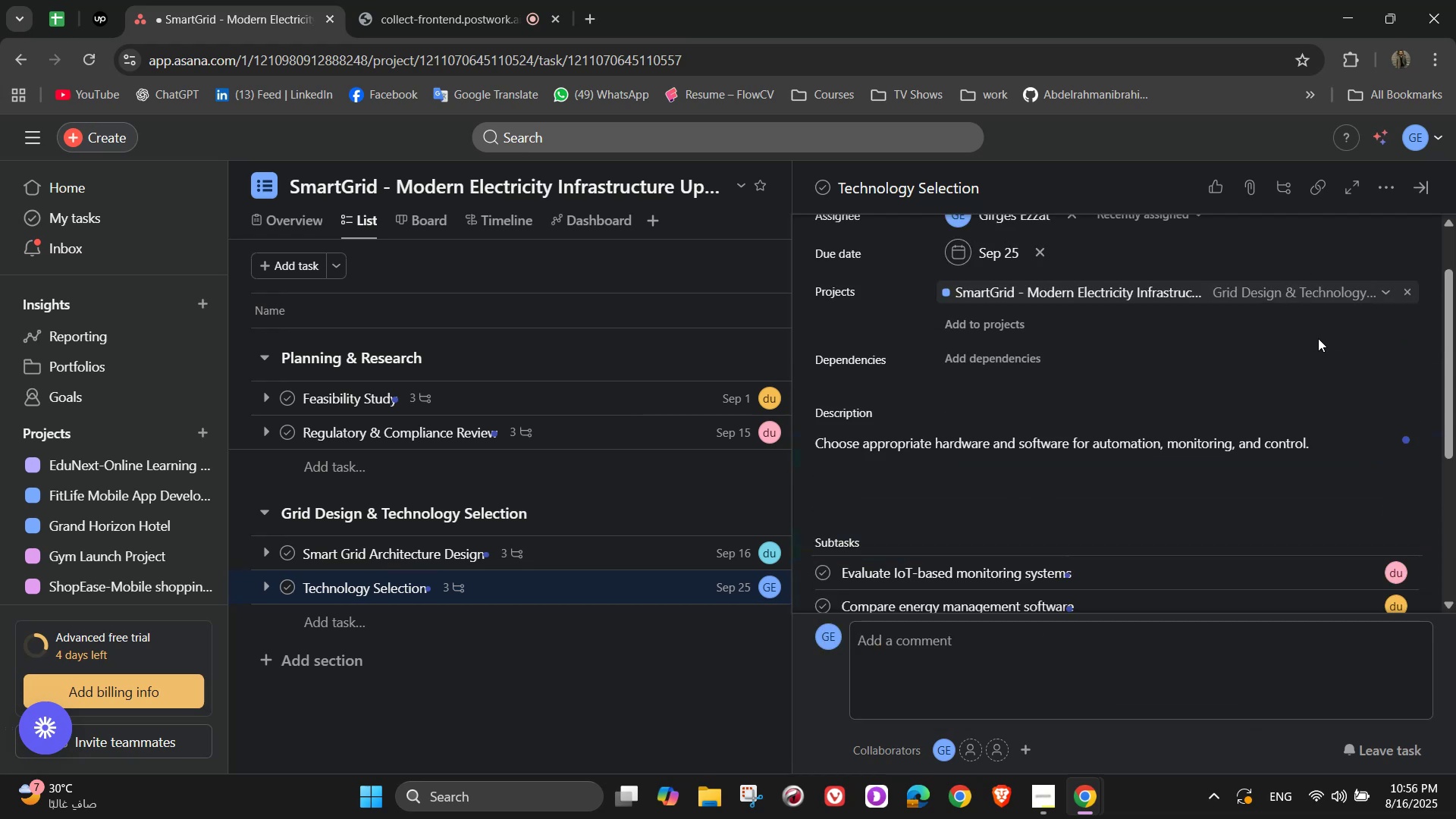 
wait(5.74)
 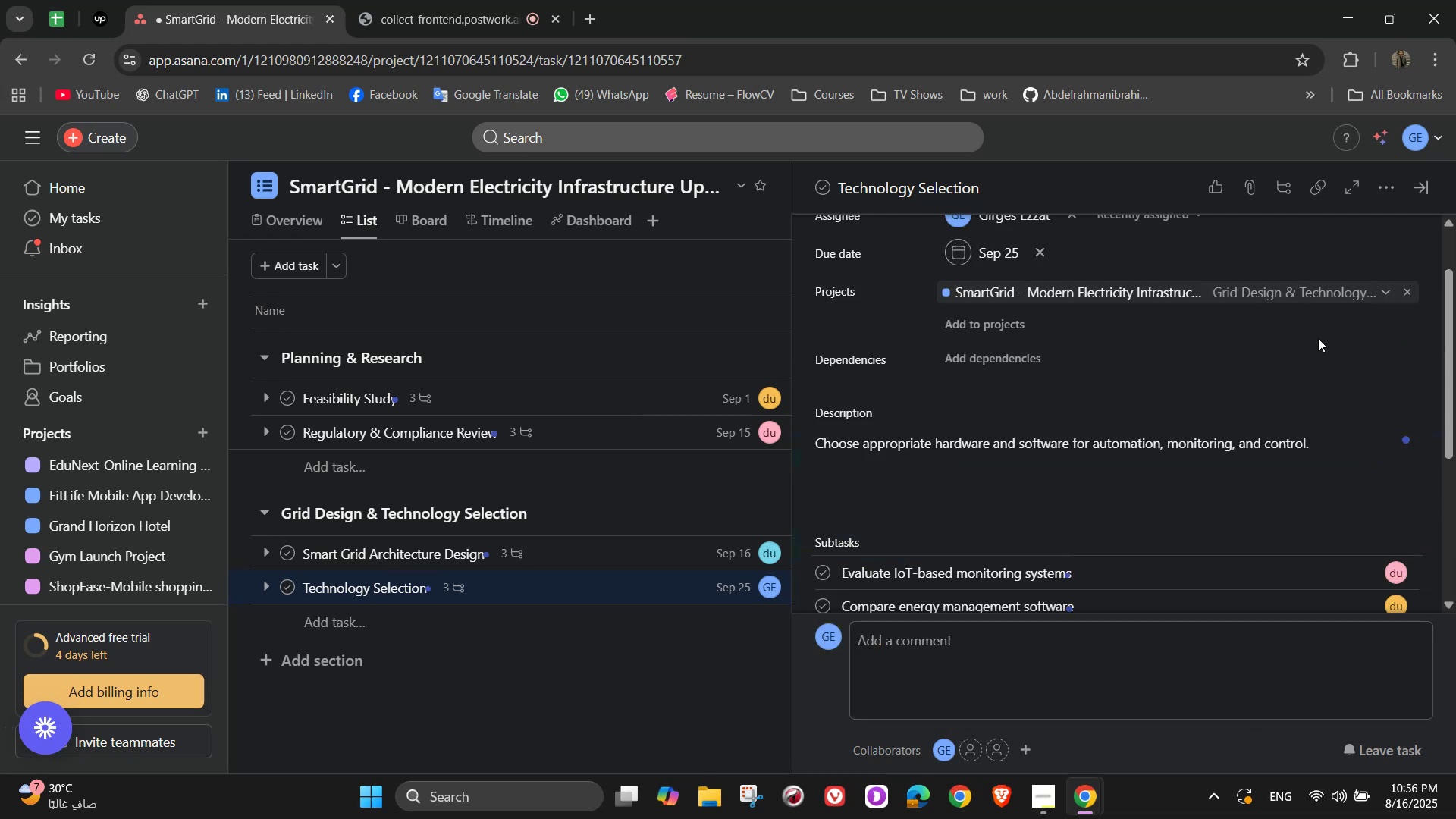 
scroll: coordinate [1318, 338], scroll_direction: down, amount: 1.0
 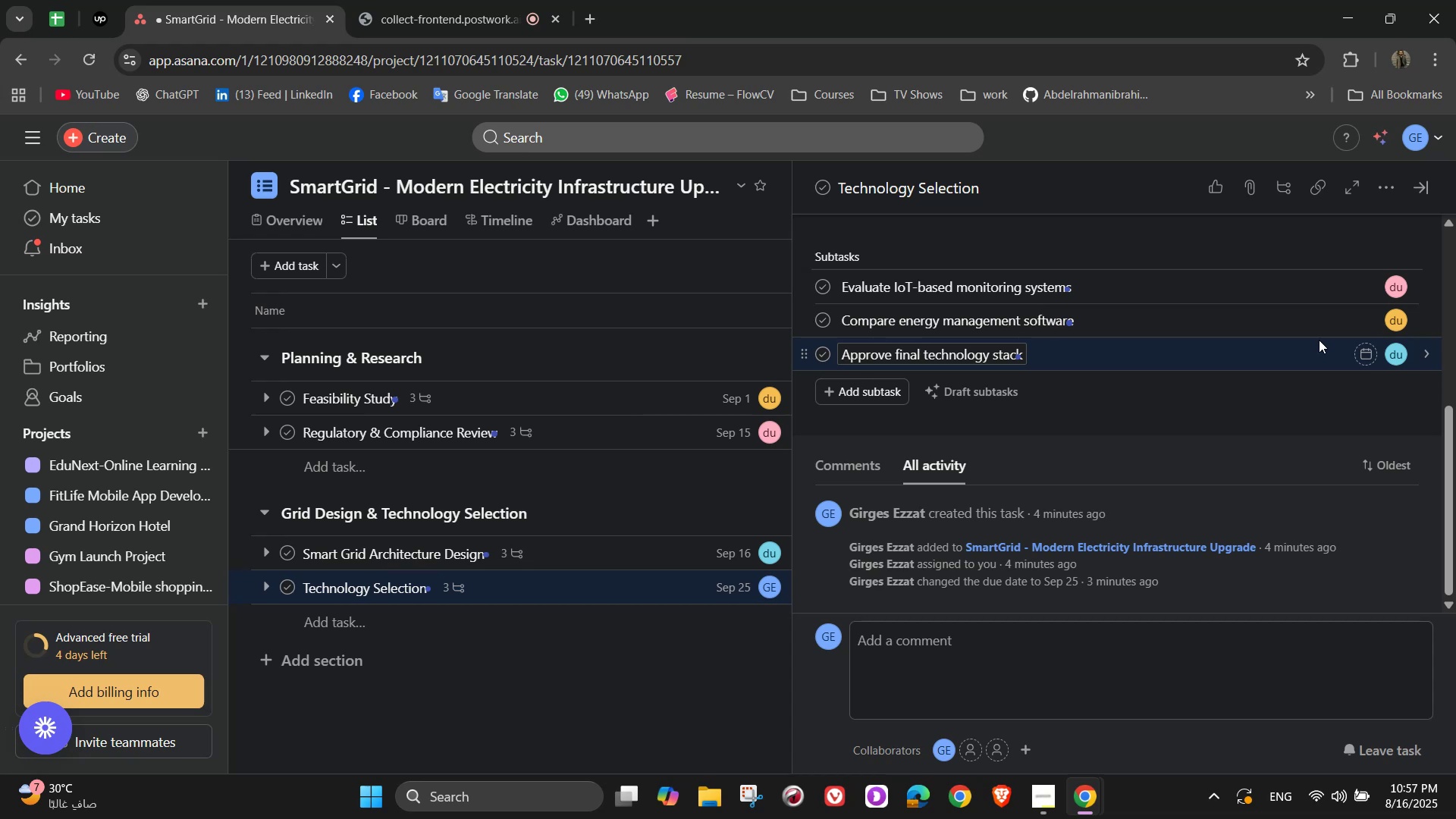 
wait(48.26)
 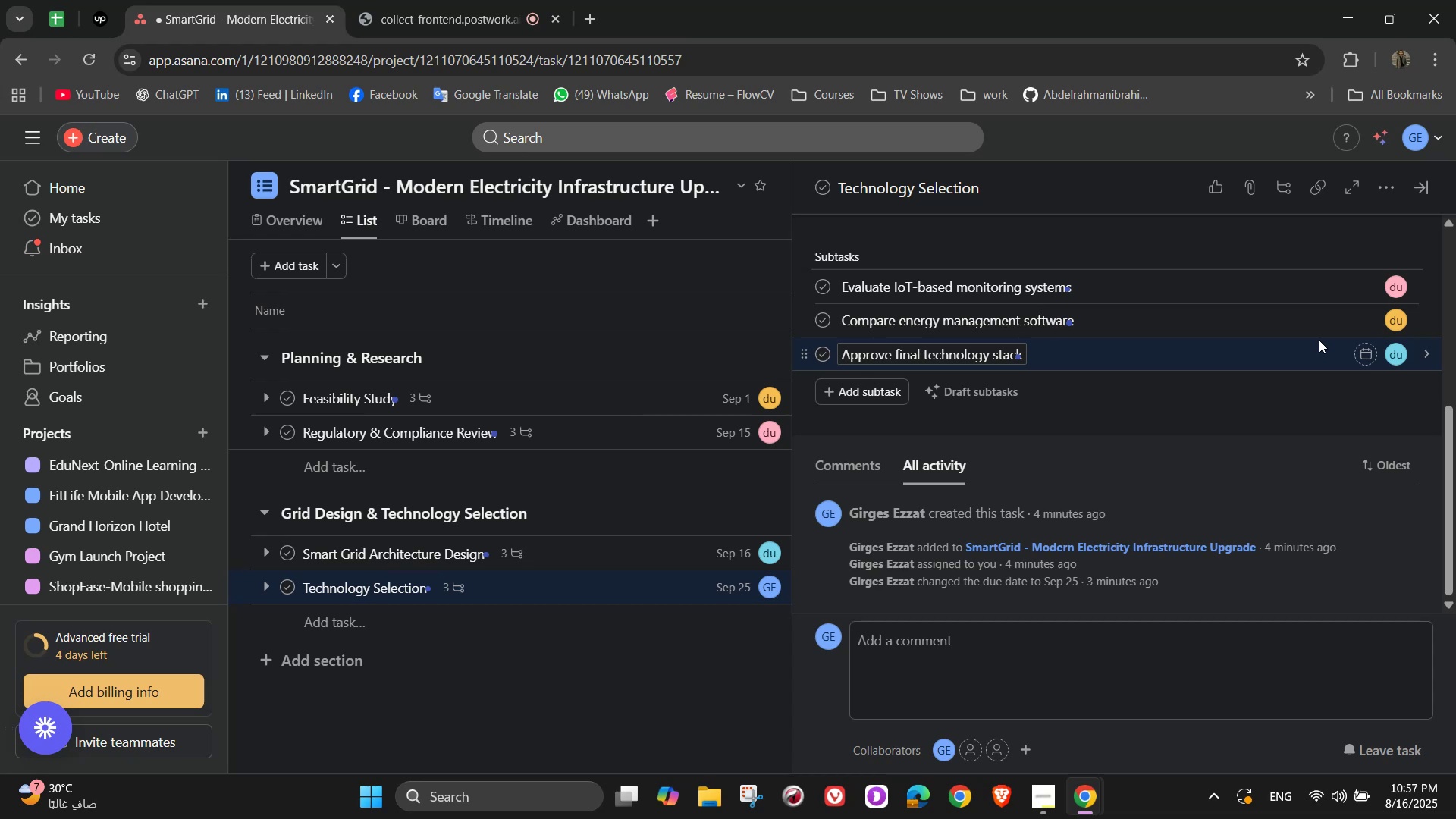 
left_click([1299, 419])
 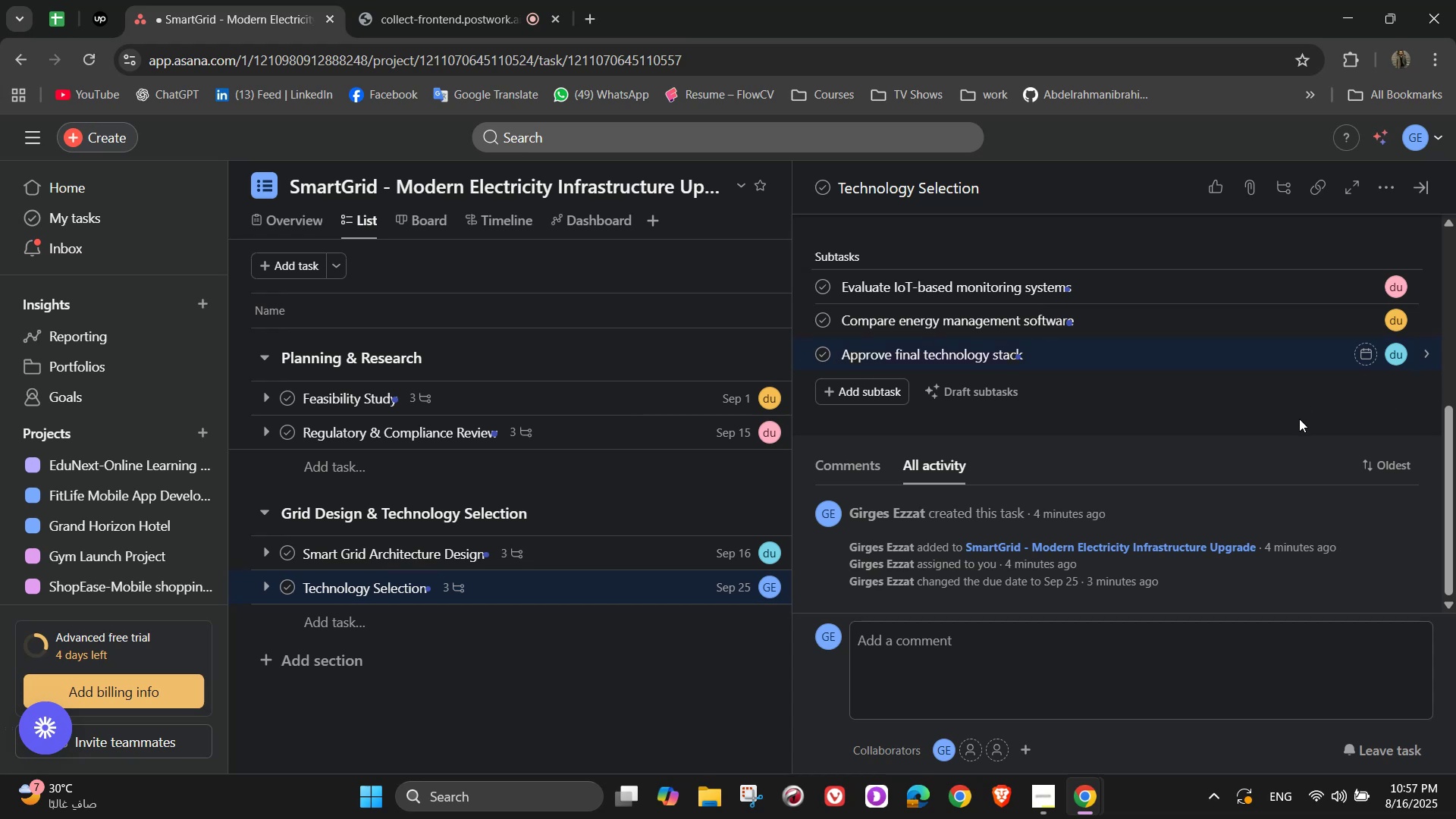 
scroll: coordinate [1299, 419], scroll_direction: up, amount: 2.0
 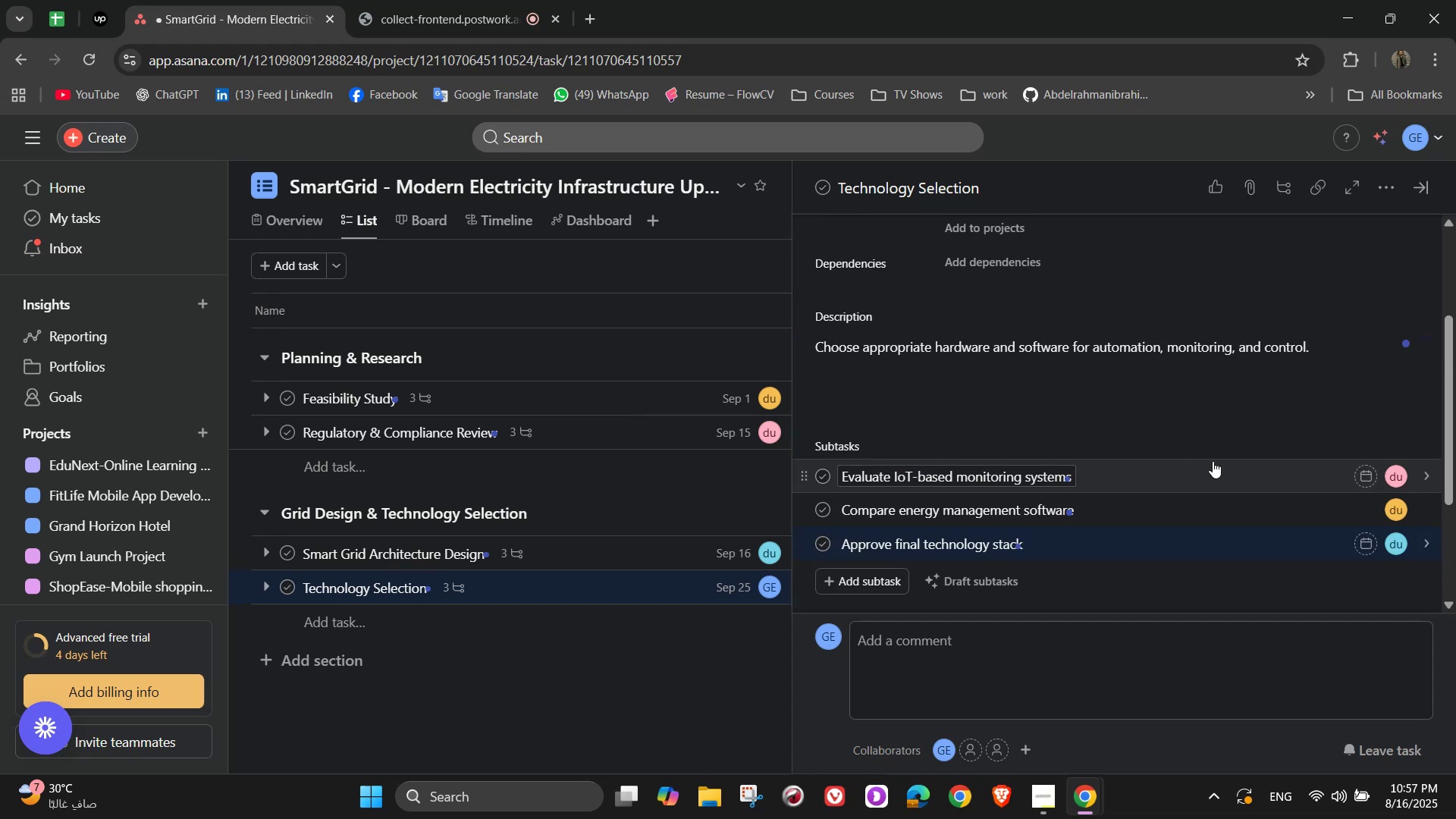 
scroll: coordinate [1212, 472], scroll_direction: down, amount: 1.0
 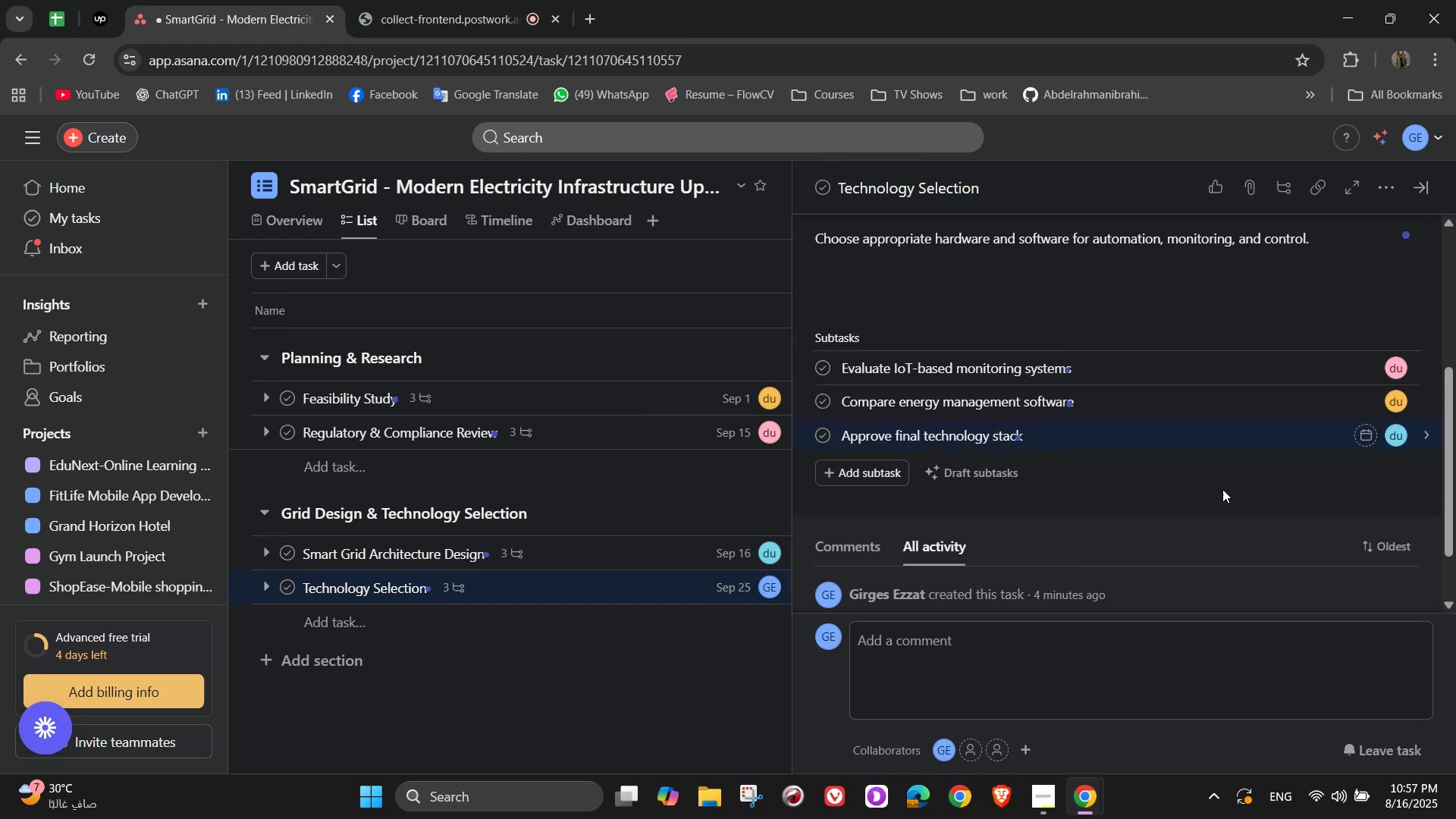 
scroll: coordinate [1300, 481], scroll_direction: up, amount: 2.0
 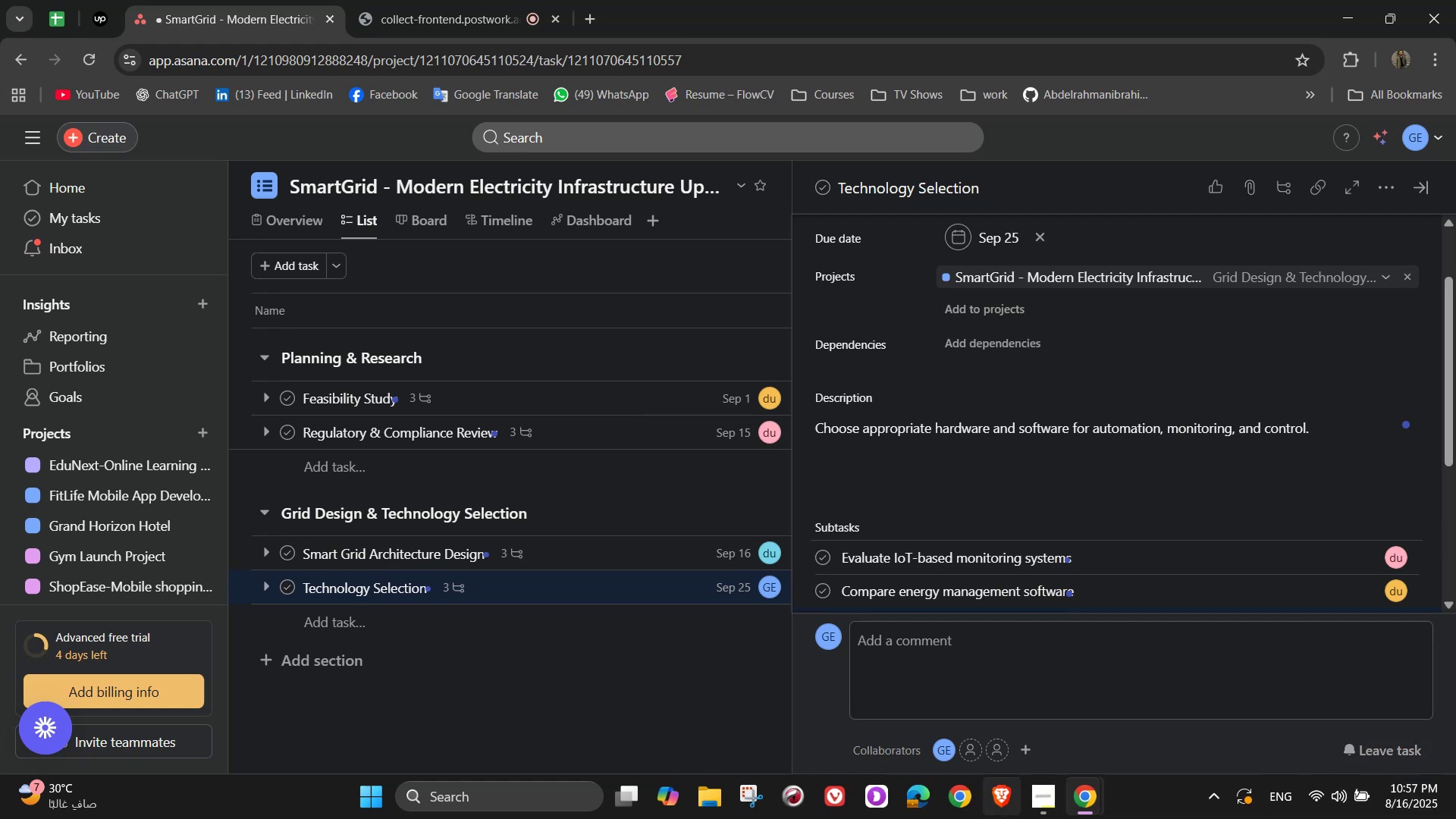 
left_click([490, 0])
 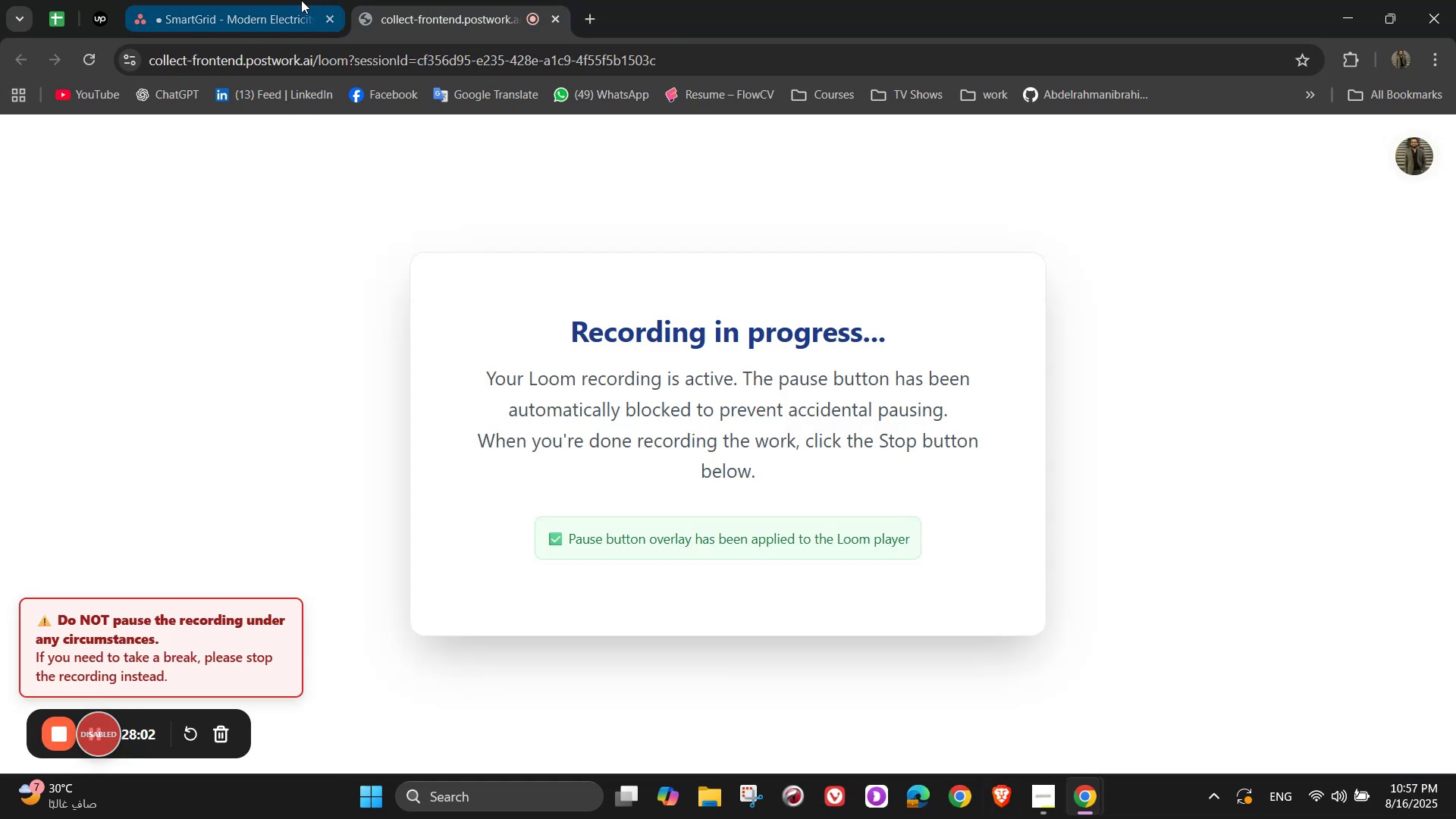 
left_click([295, 0])
 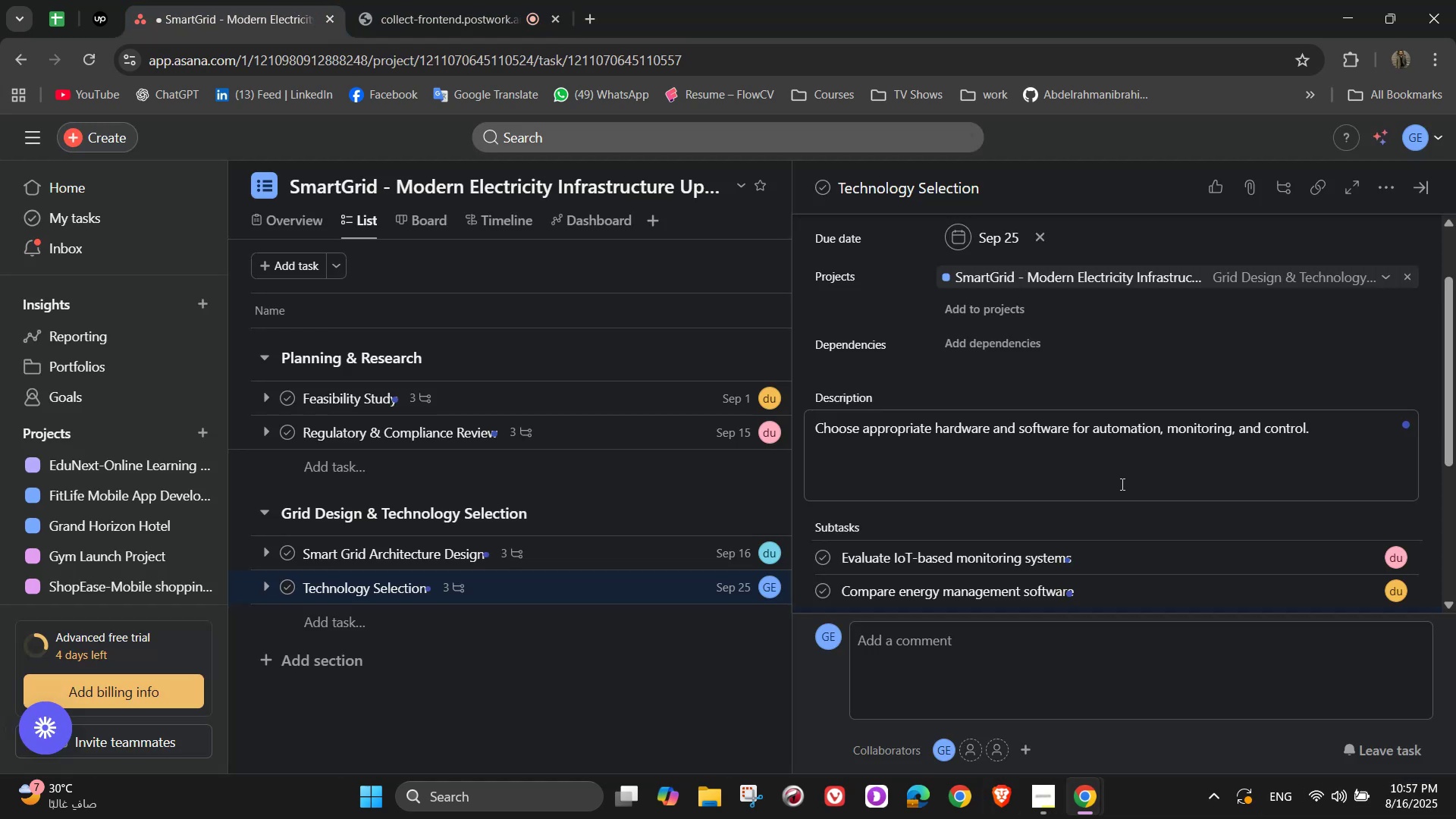 
scroll: coordinate [1122, 485], scroll_direction: down, amount: 3.0
 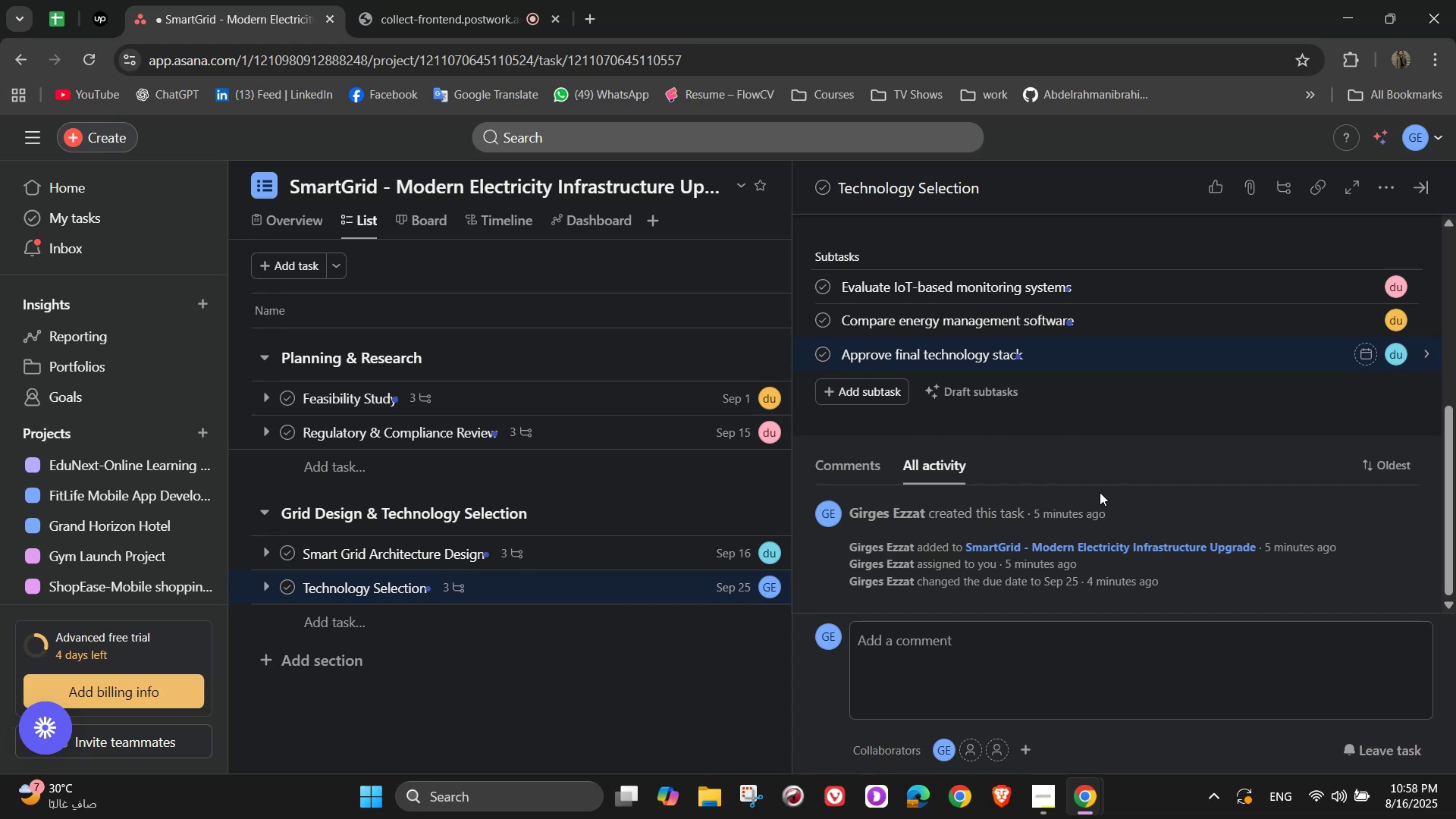 
wait(17.74)
 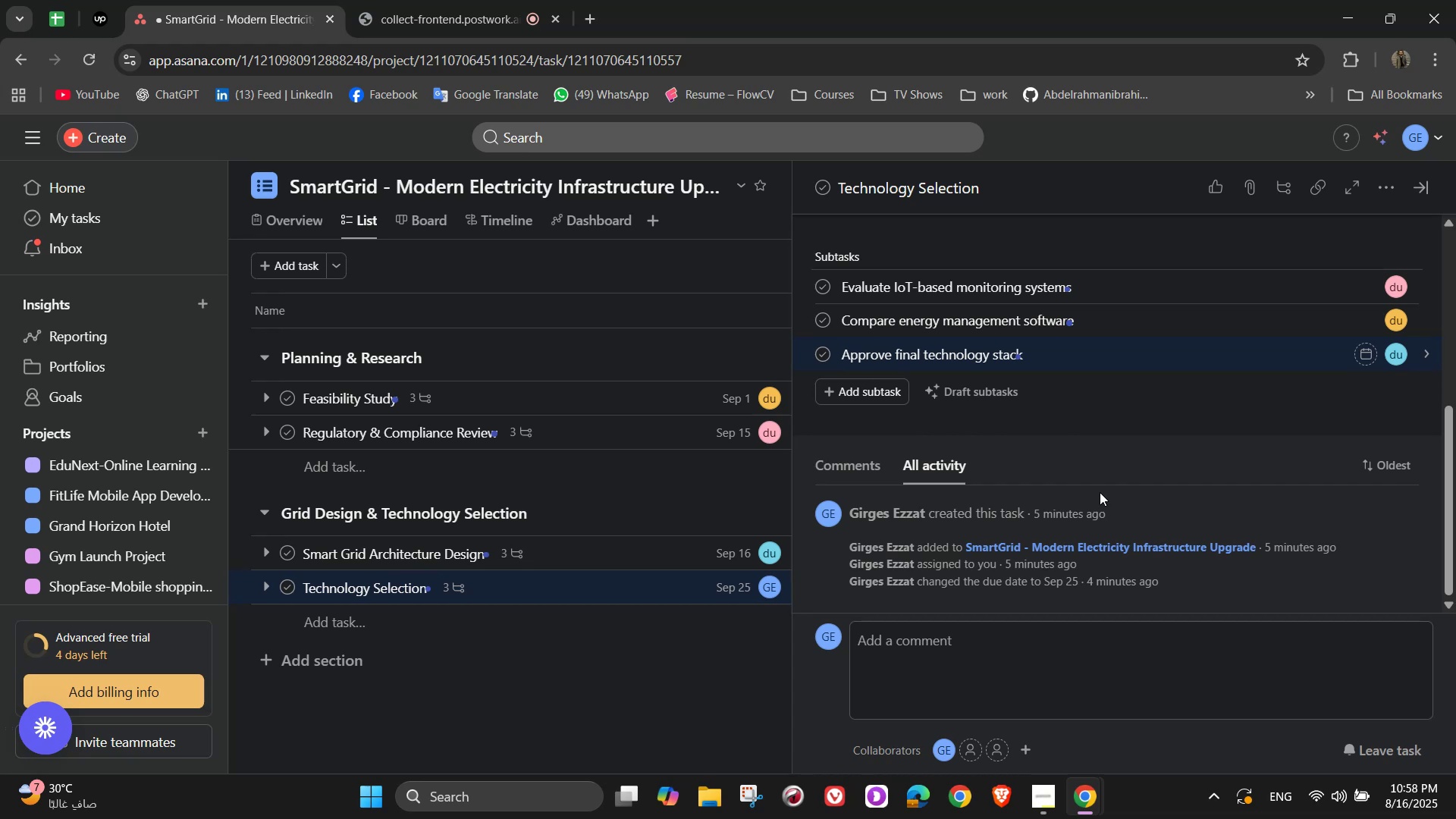 
scroll: coordinate [1125, 482], scroll_direction: up, amount: 1.0
 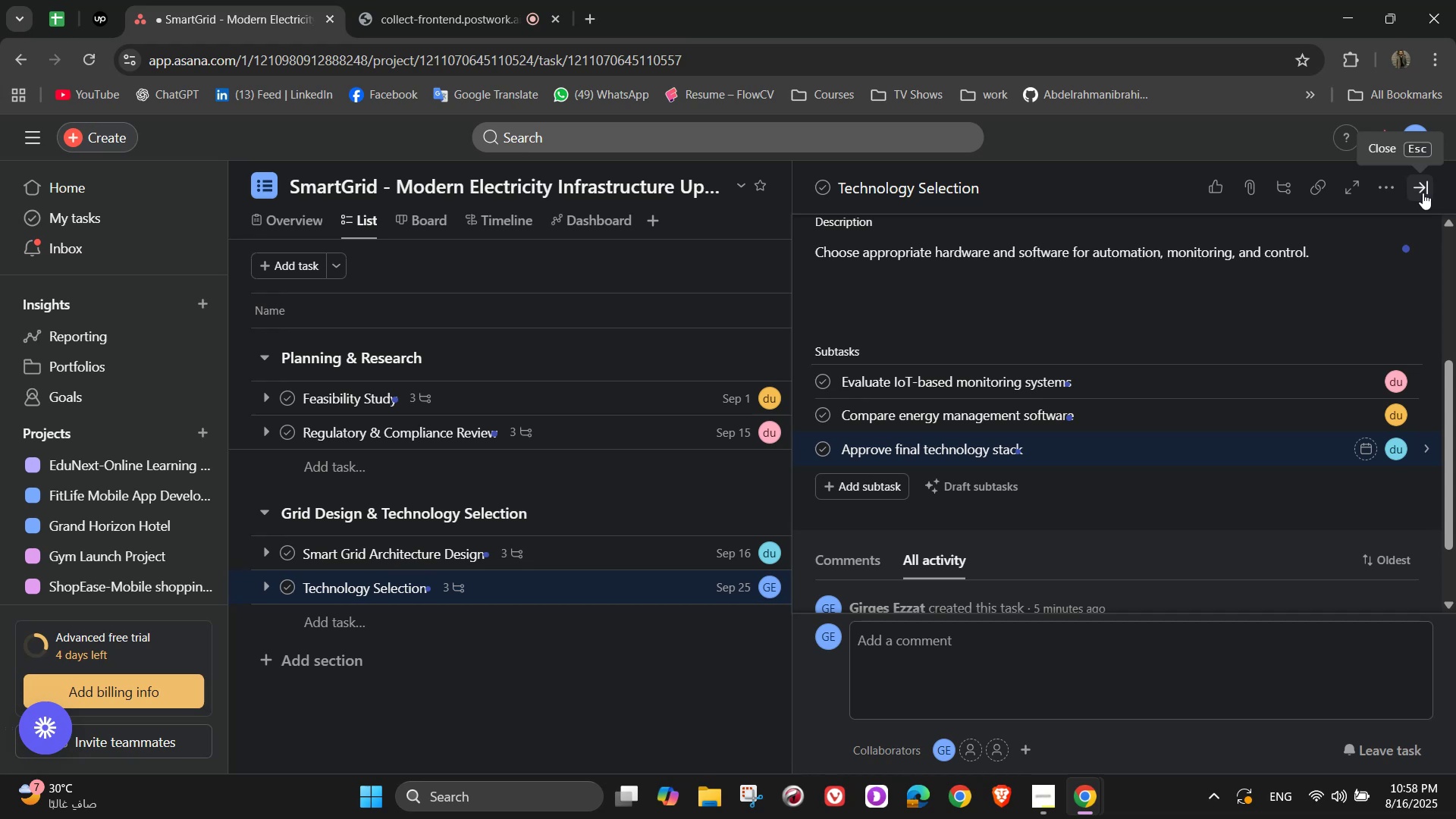 
wait(24.05)
 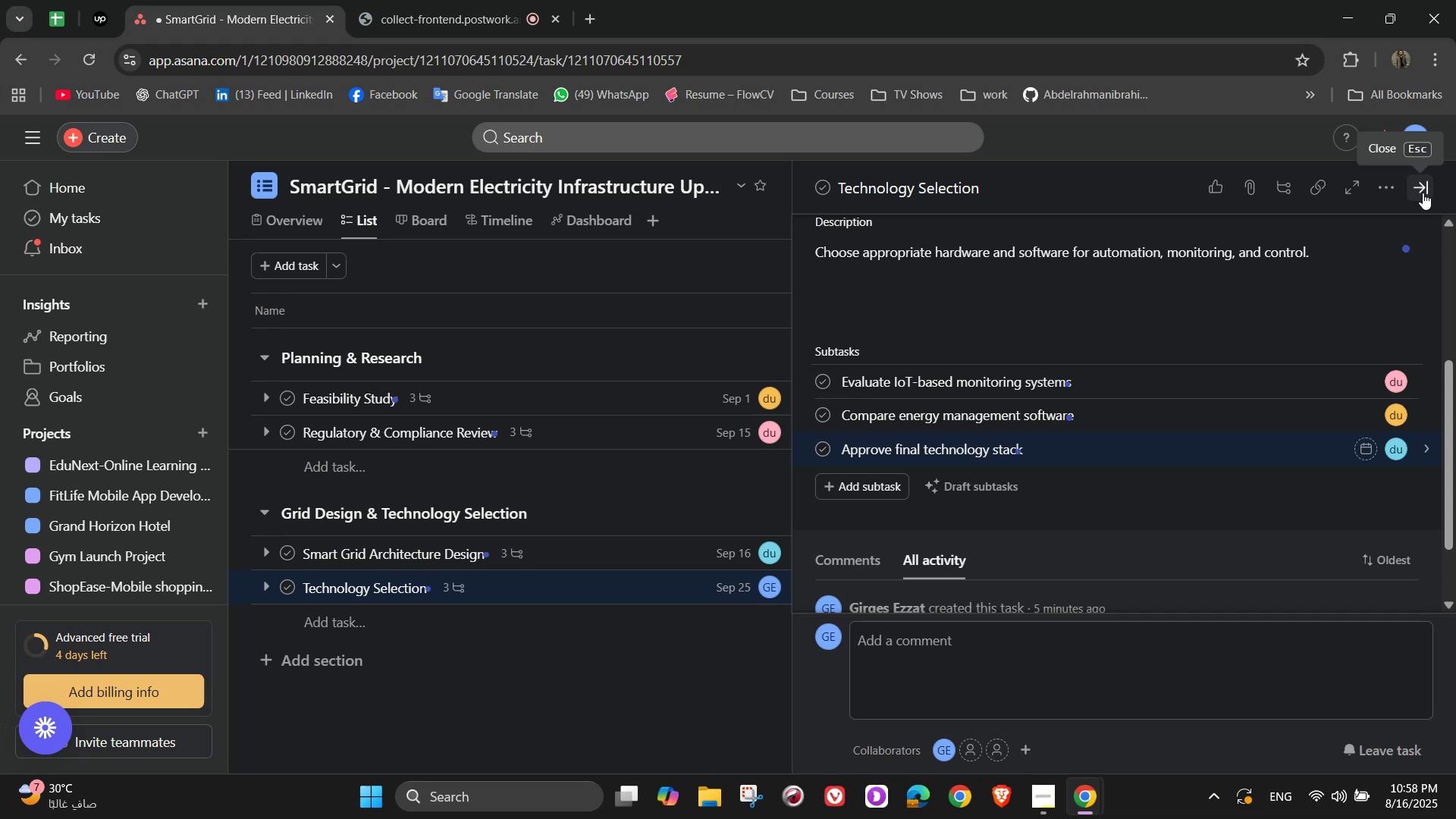 
scroll: coordinate [548, 671], scroll_direction: down, amount: 1.0
 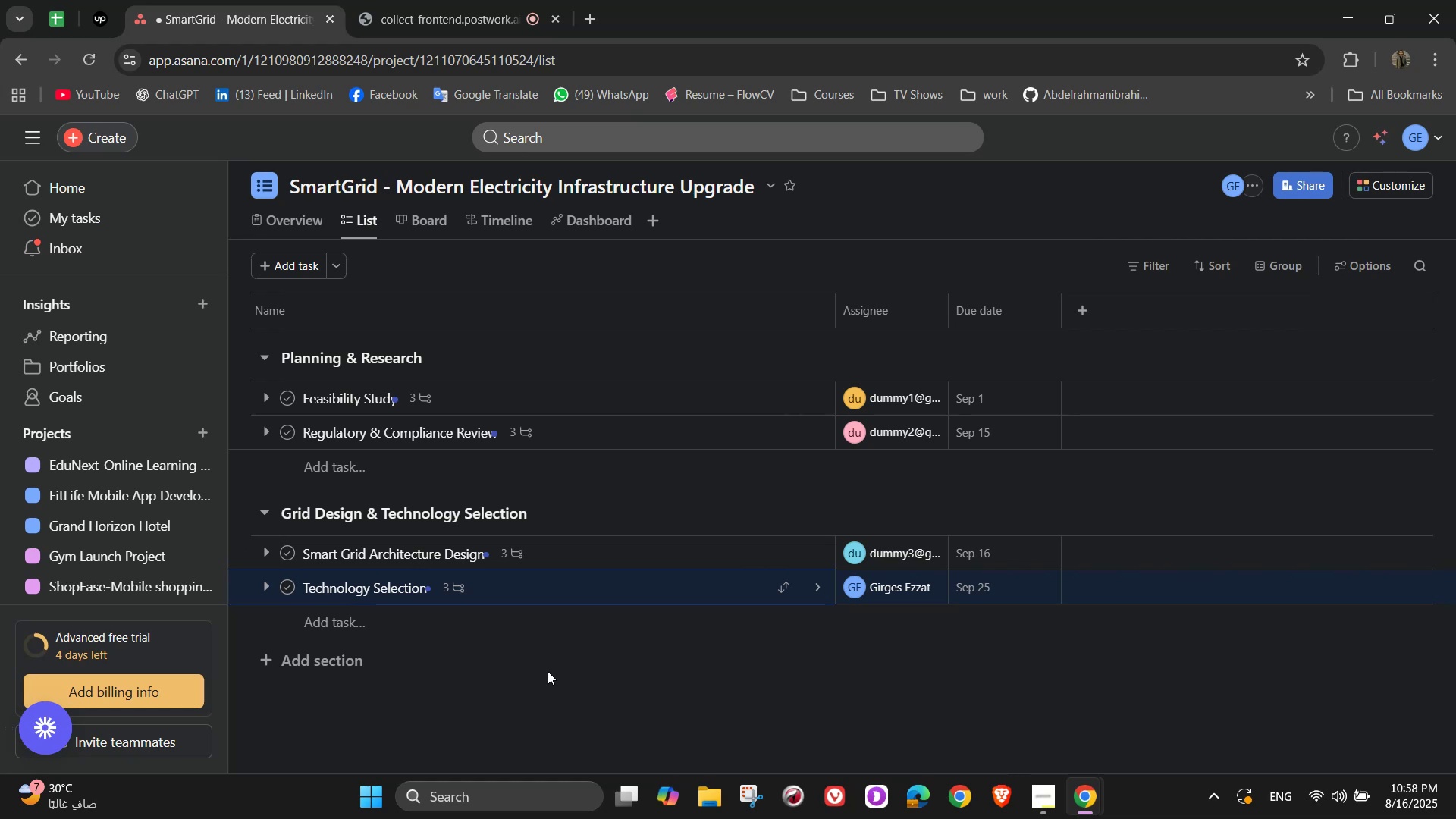 
wait(6.01)
 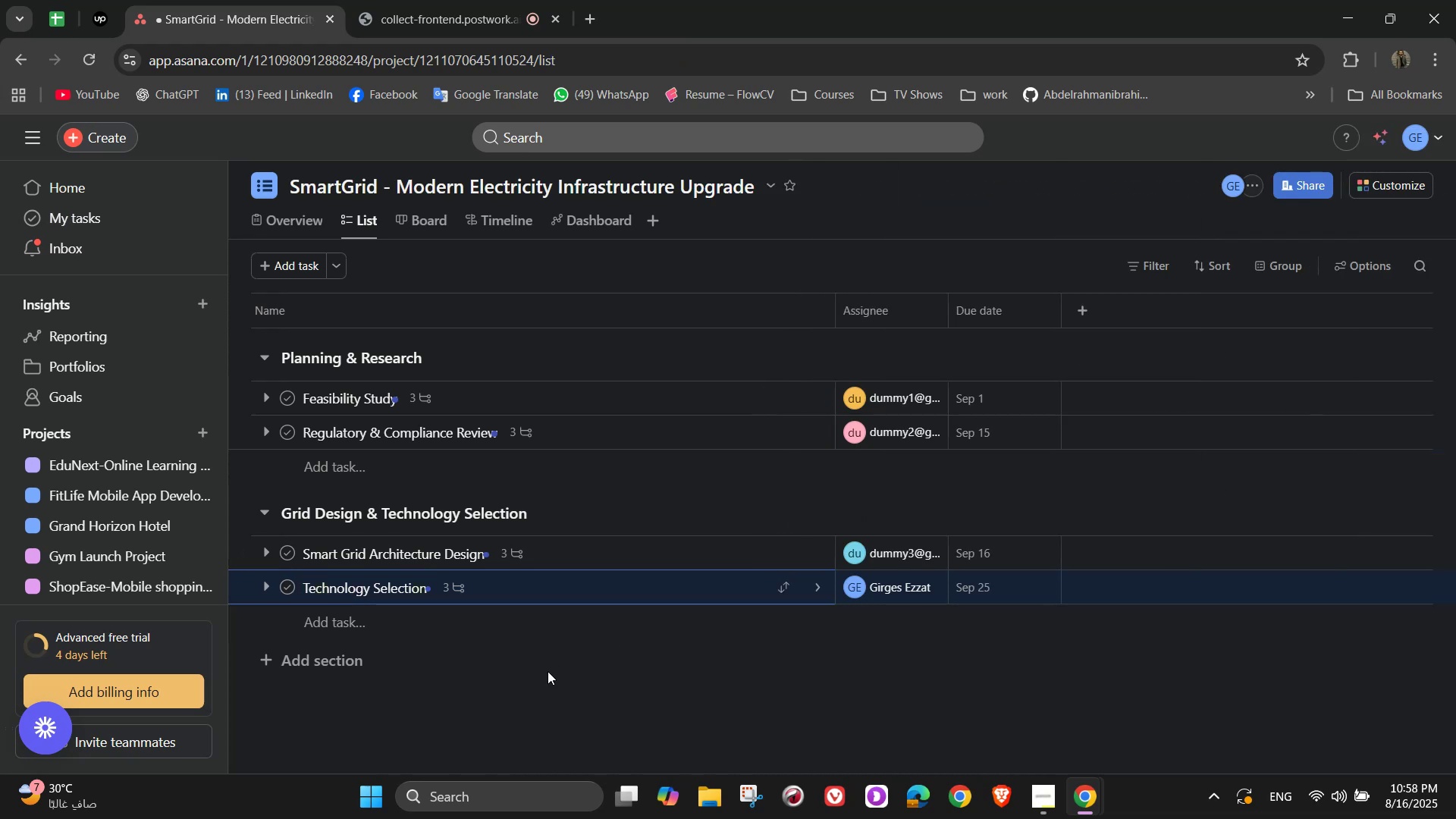 
left_click([338, 636])
 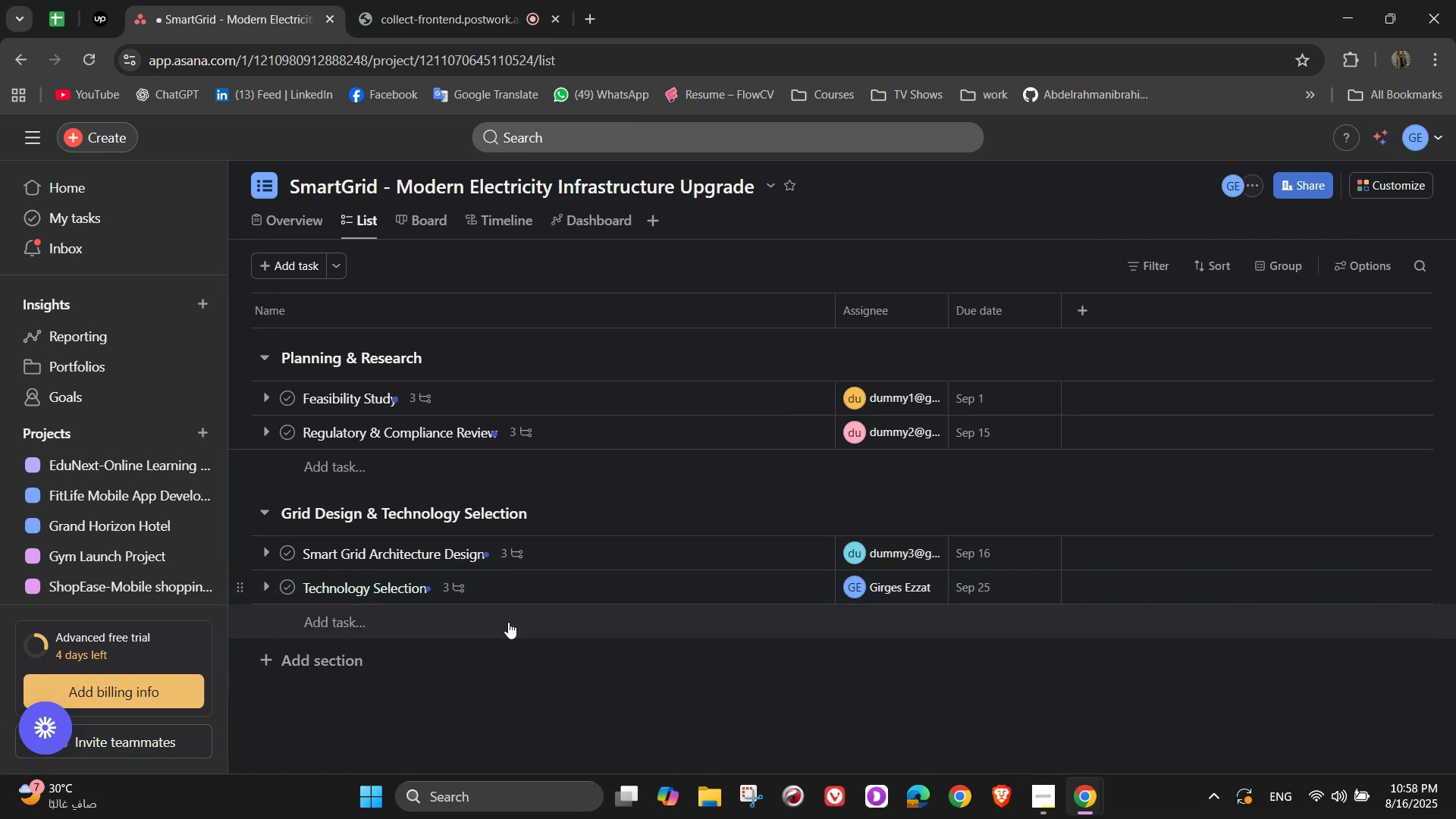 
left_click([268, 662])
 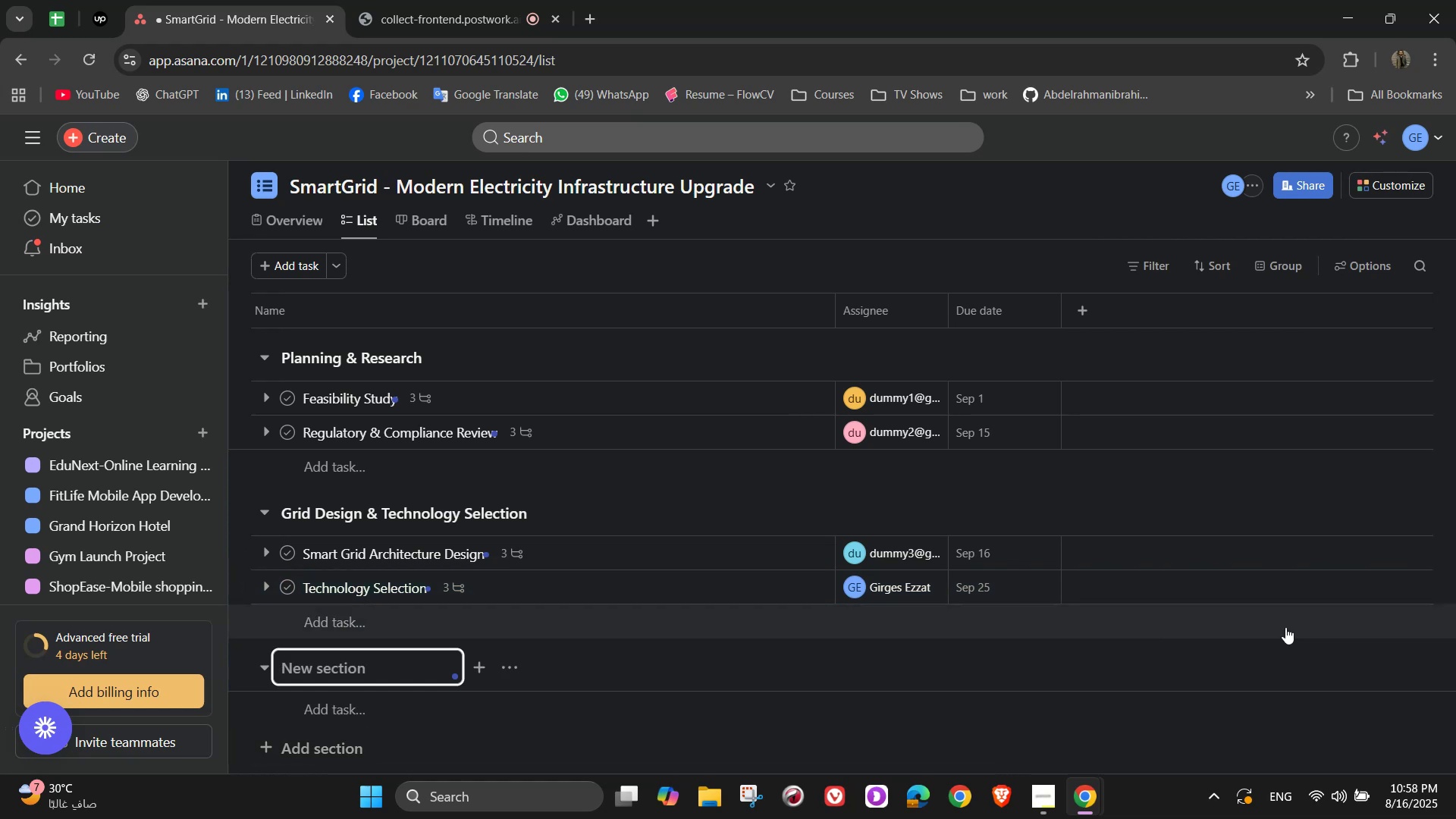 
type(Procurement & Vendor Management)
 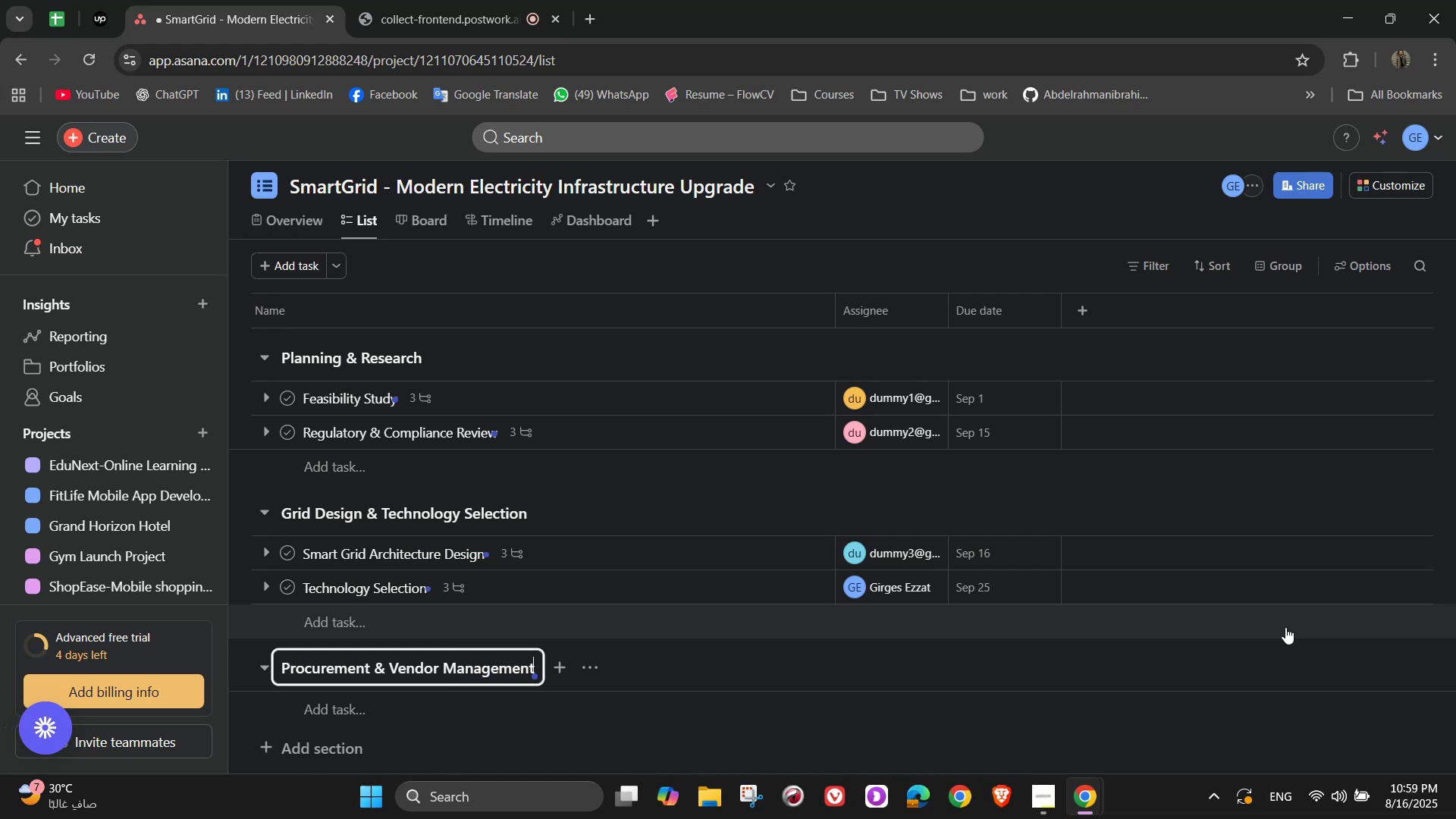 
scroll: coordinate [946, 610], scroll_direction: down, amount: 3.0
 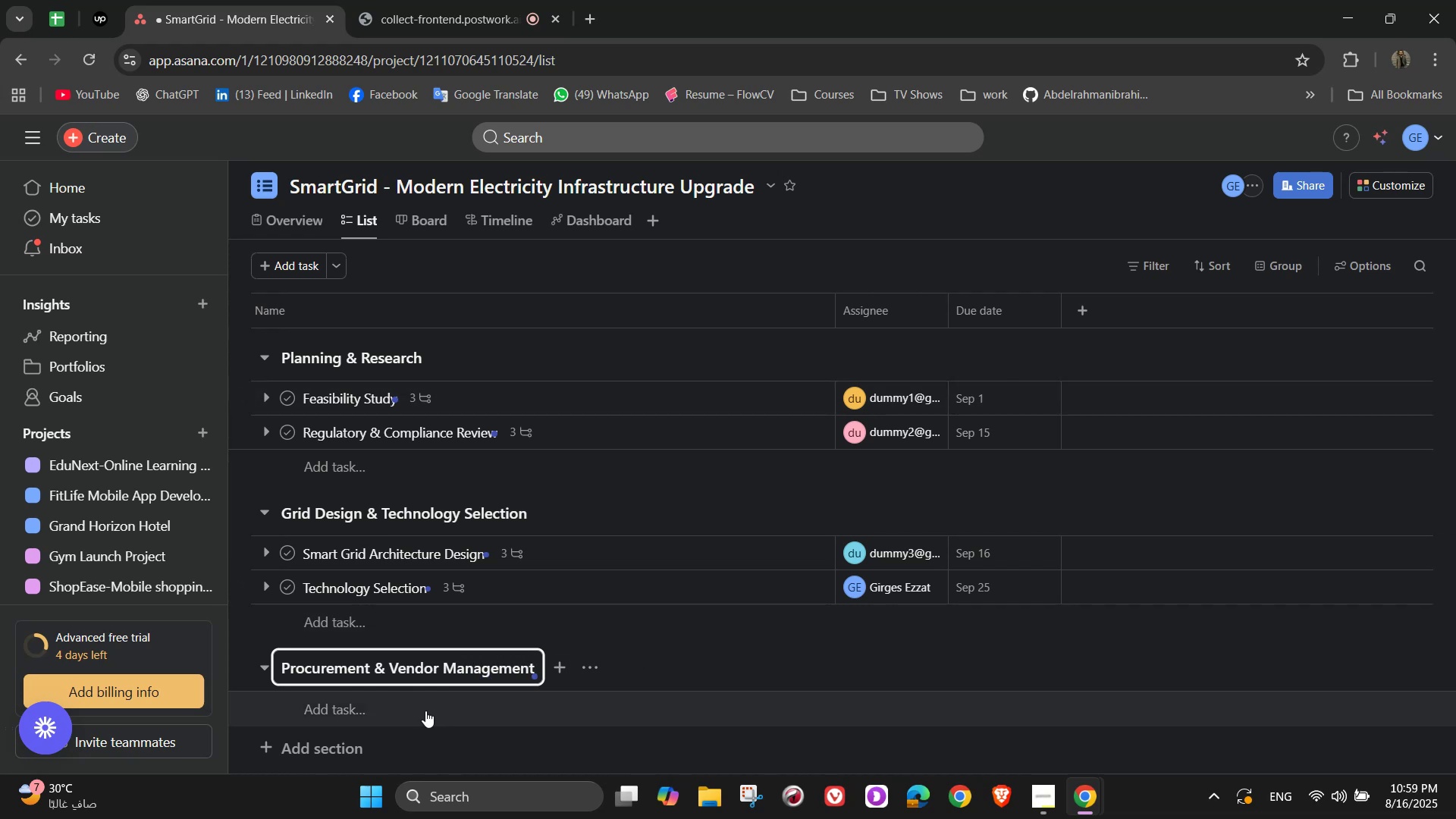 
left_click([417, 712])
 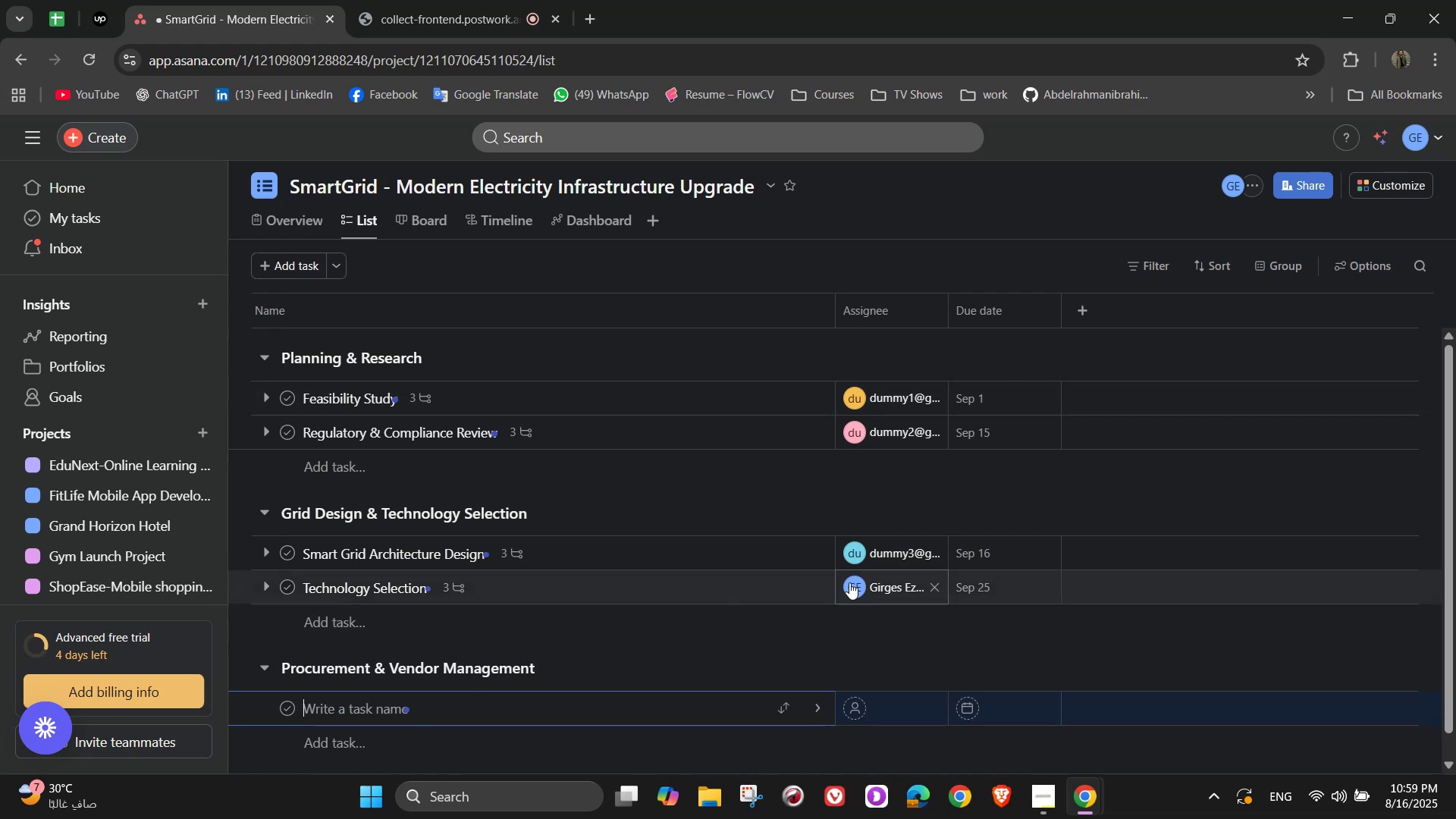 
scroll: coordinate [883, 578], scroll_direction: down, amount: 1.0
 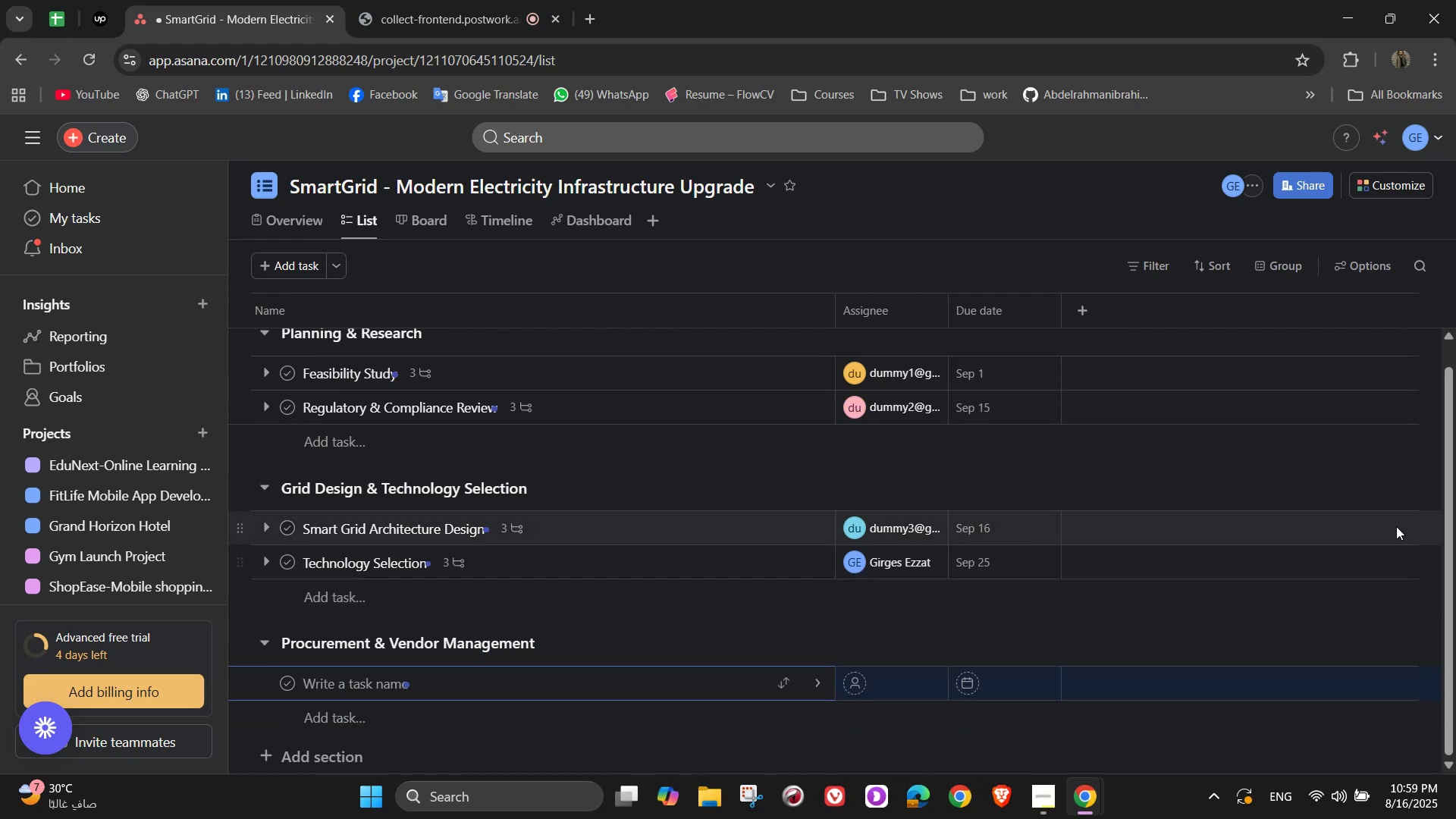 
type(Supplier Shortlisting )
 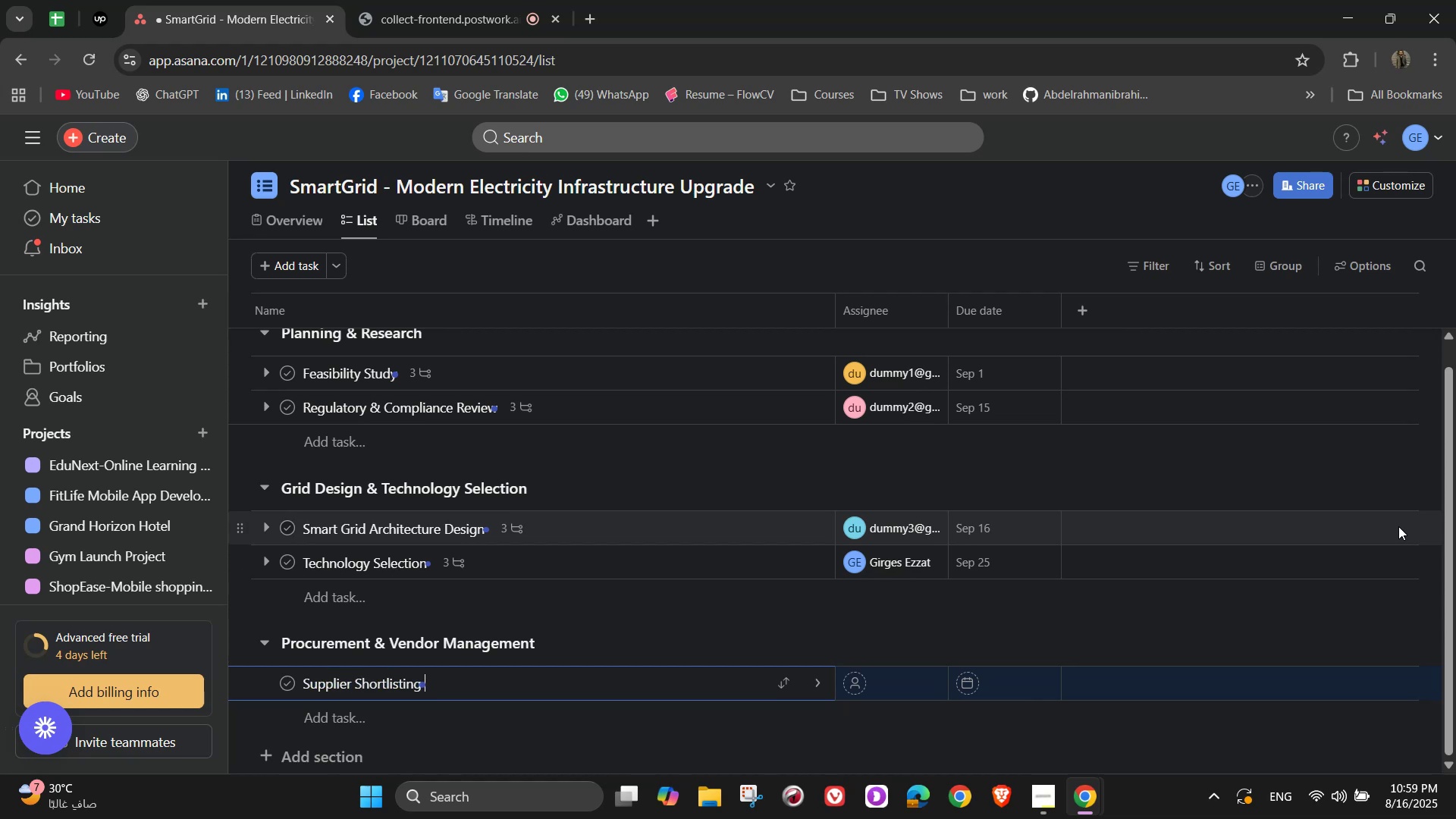 
mouse_move([828, 659])
 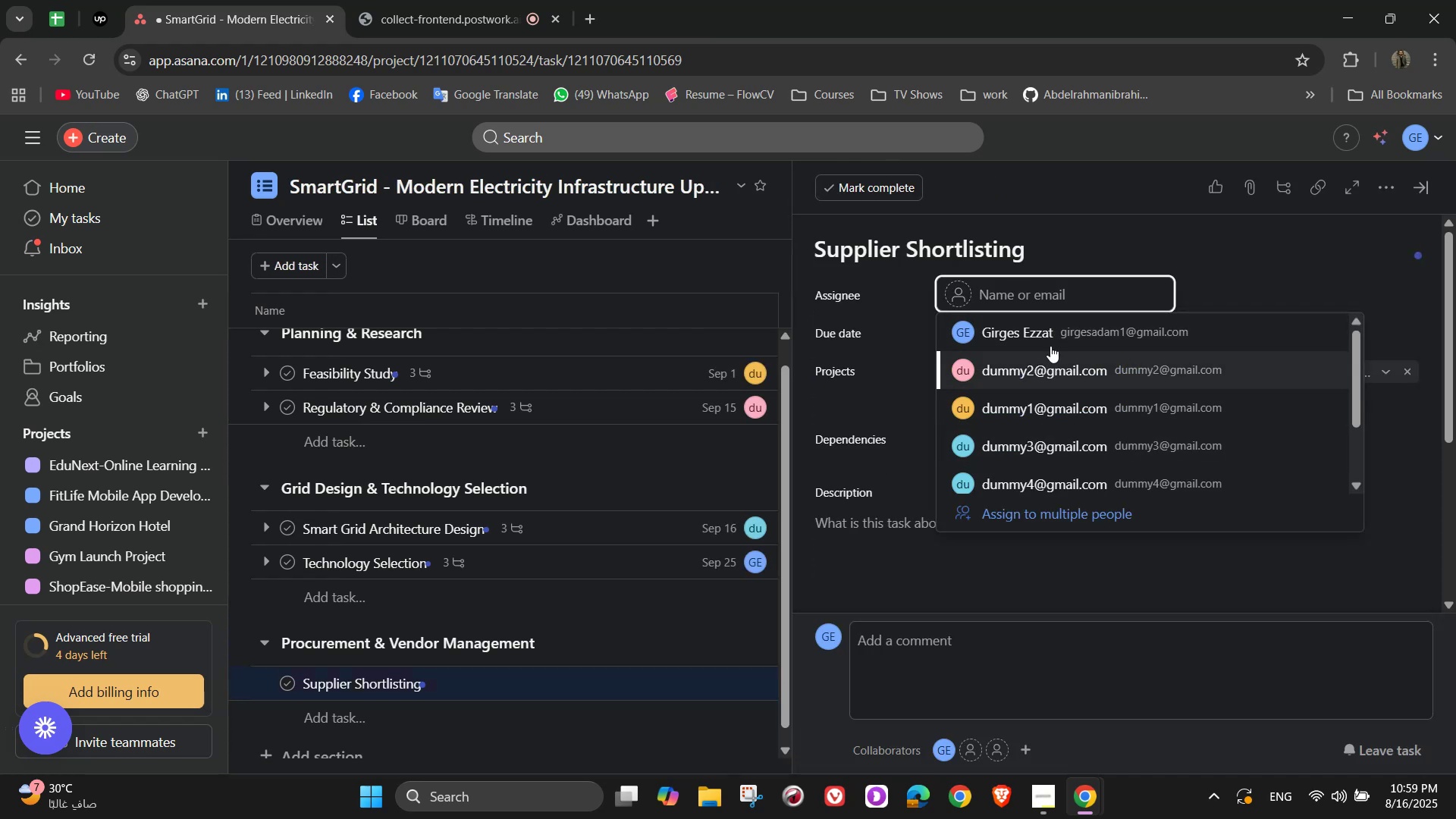 
left_click([1031, 477])
 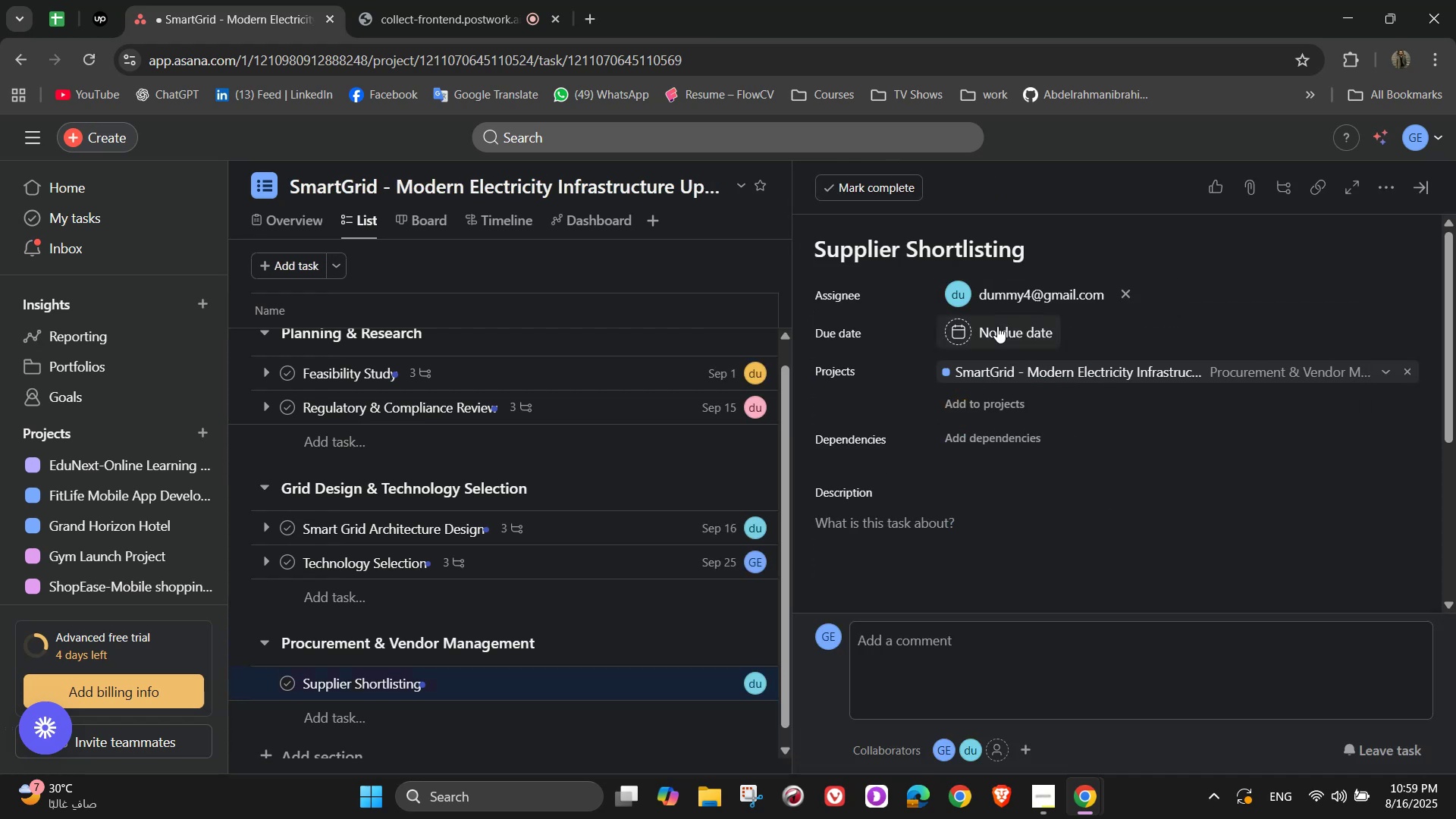 
left_click([997, 326])
 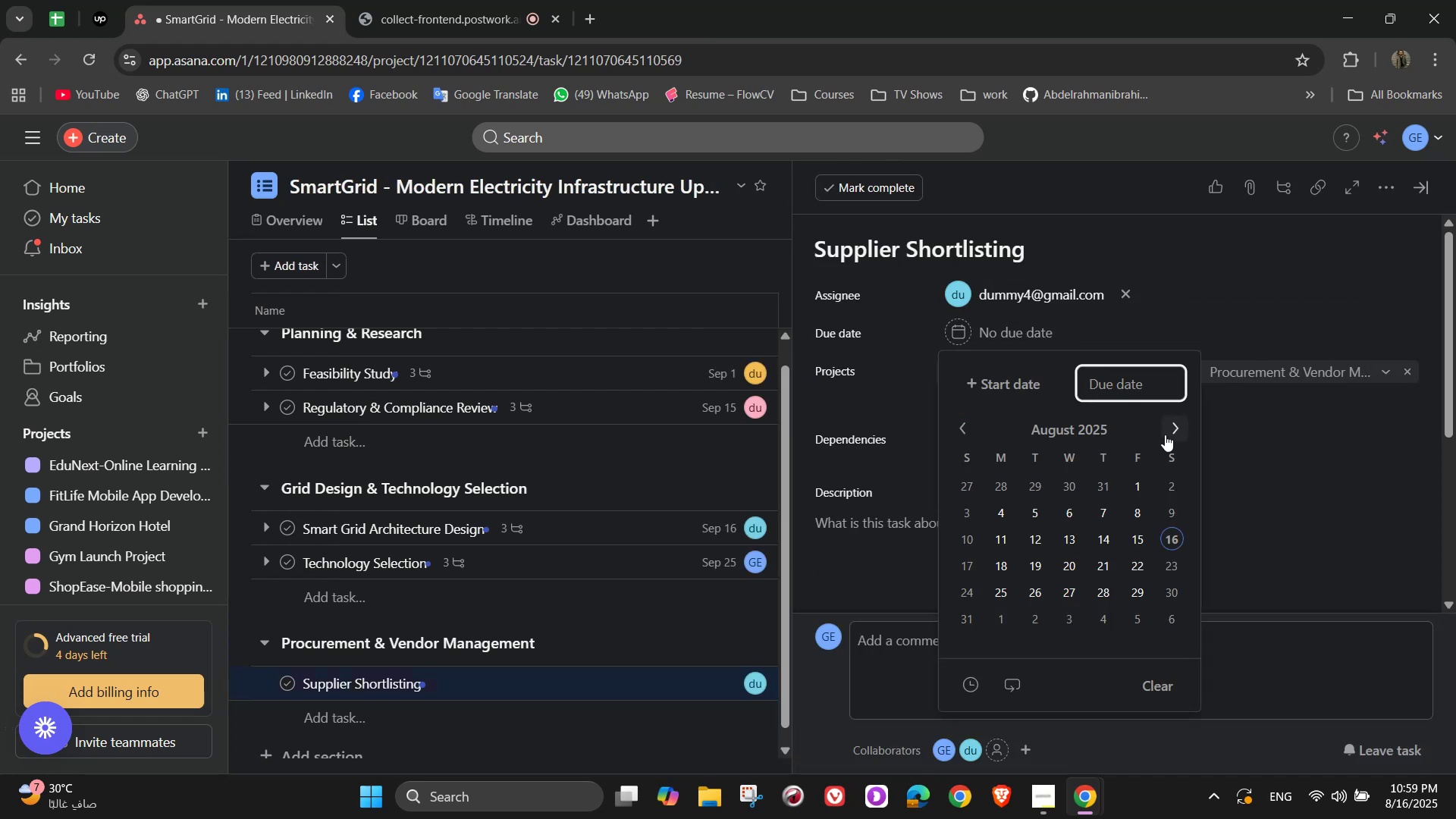 
left_click([1169, 434])
 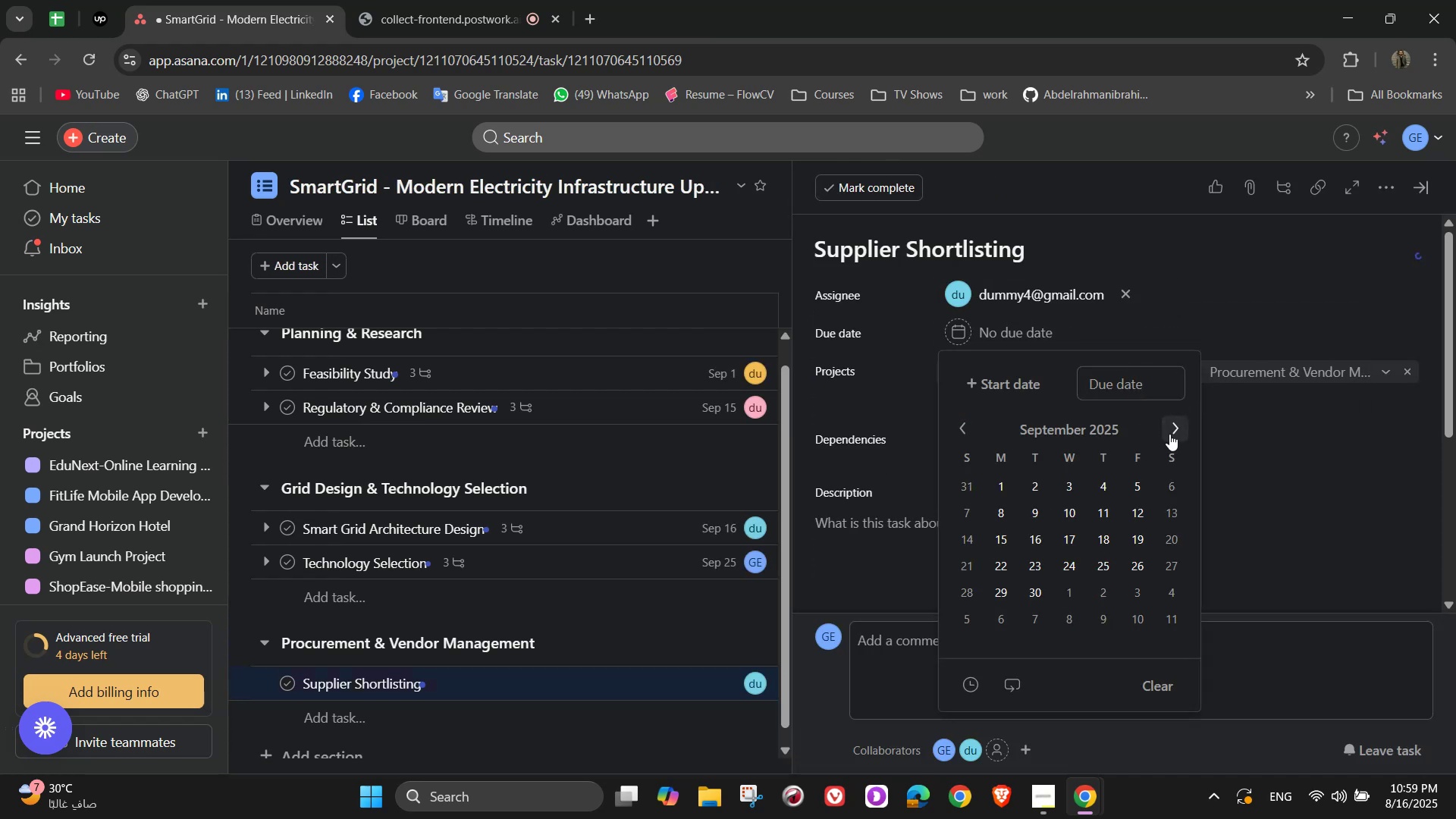 
left_click([1169, 434])
 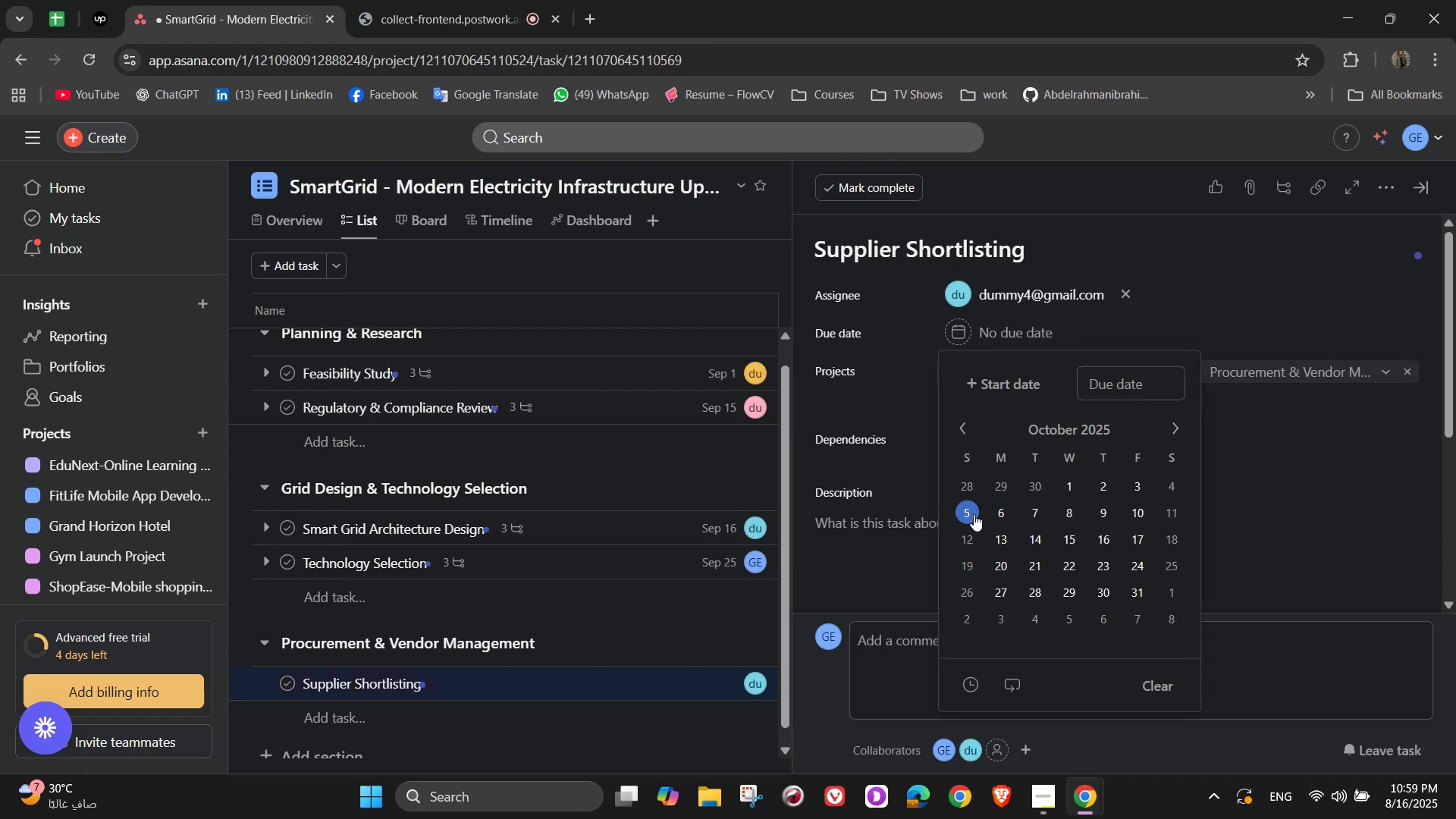 
double_click([1259, 301])
 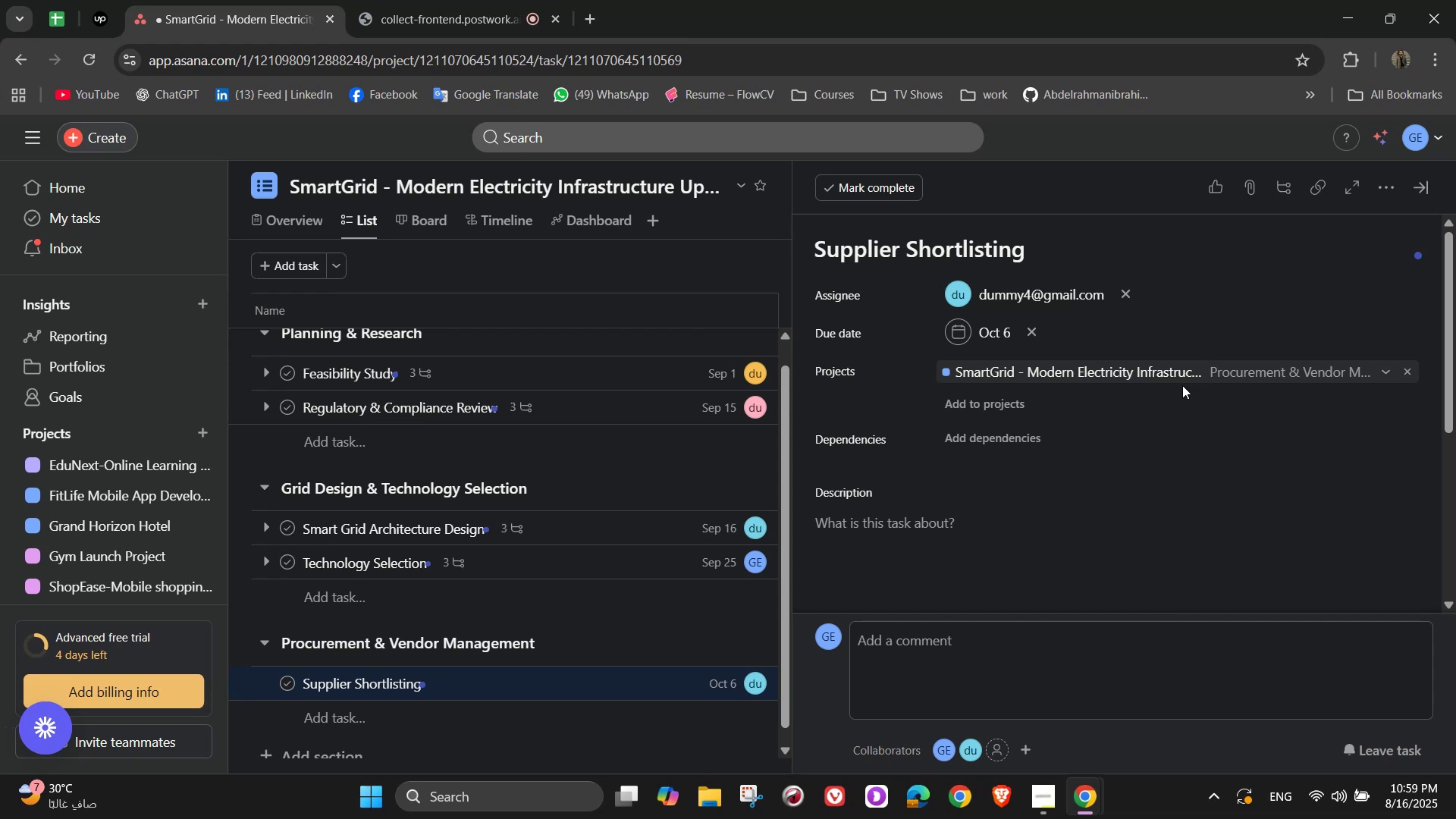 
scroll: coordinate [1099, 506], scroll_direction: down, amount: 3.0
 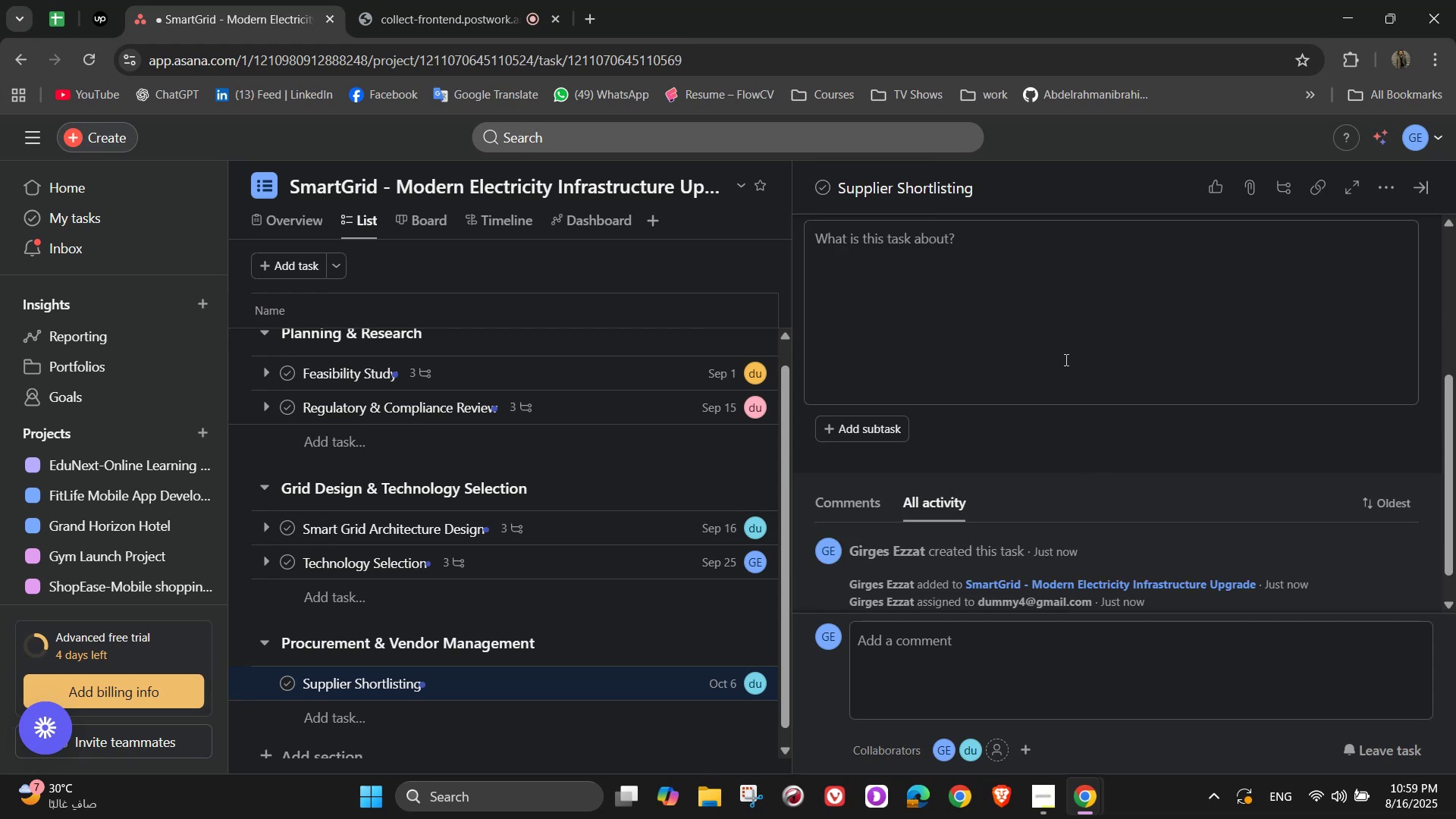 
left_click([1065, 359])
 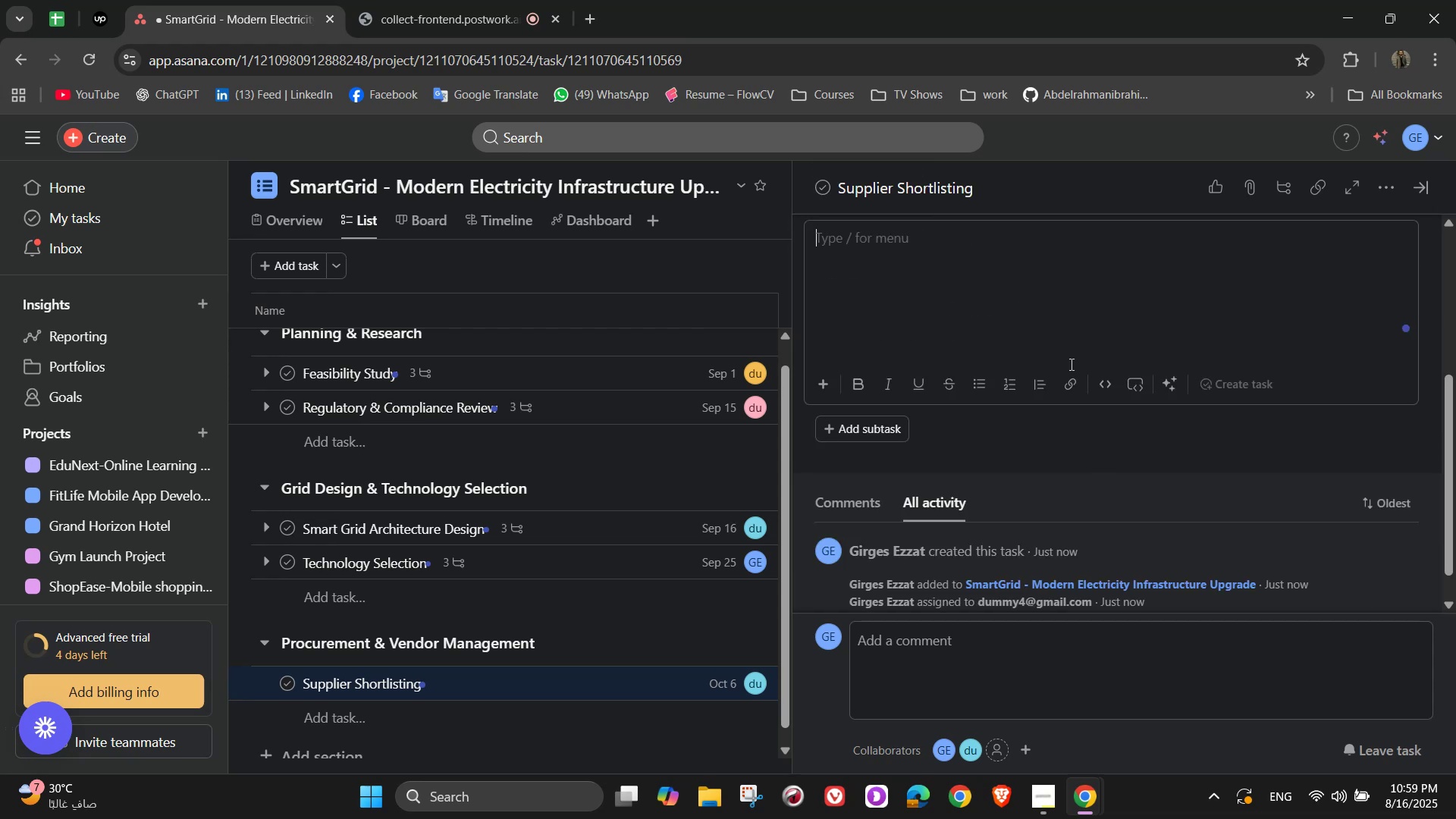 
scroll: coordinate [1108, 400], scroll_direction: up, amount: 2.0
 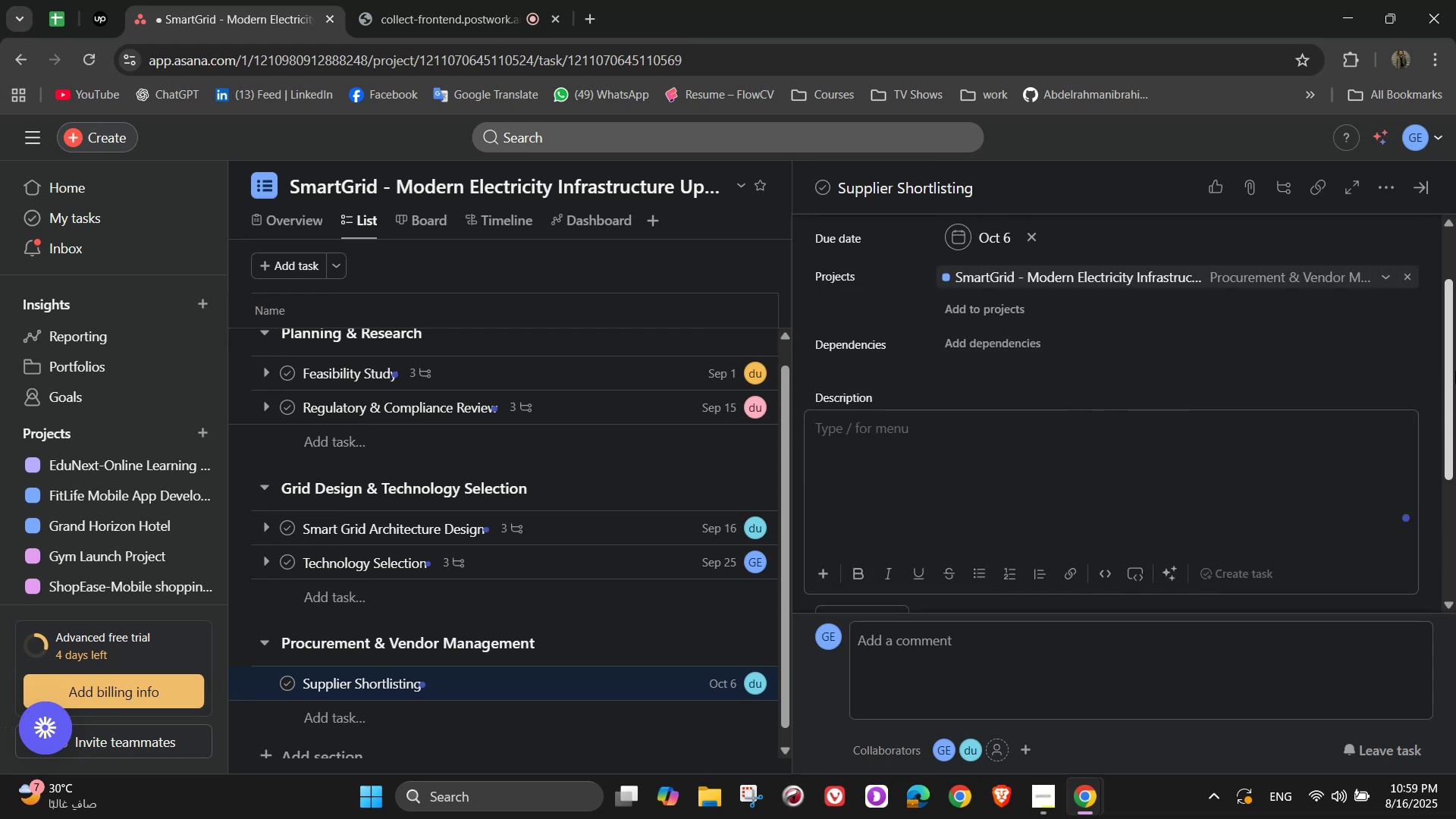 
type(Identify)
 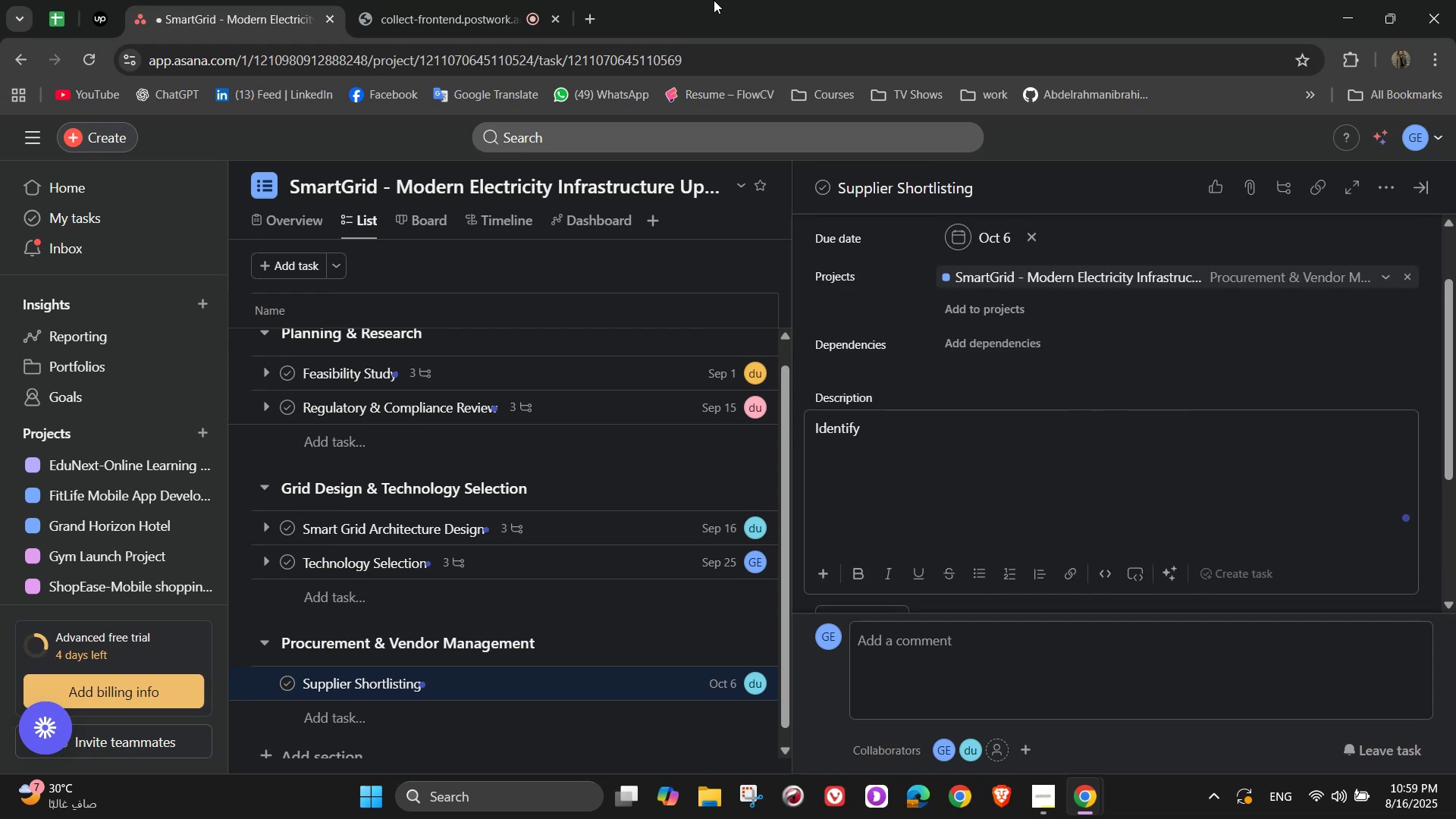 
left_click([496, 0])
 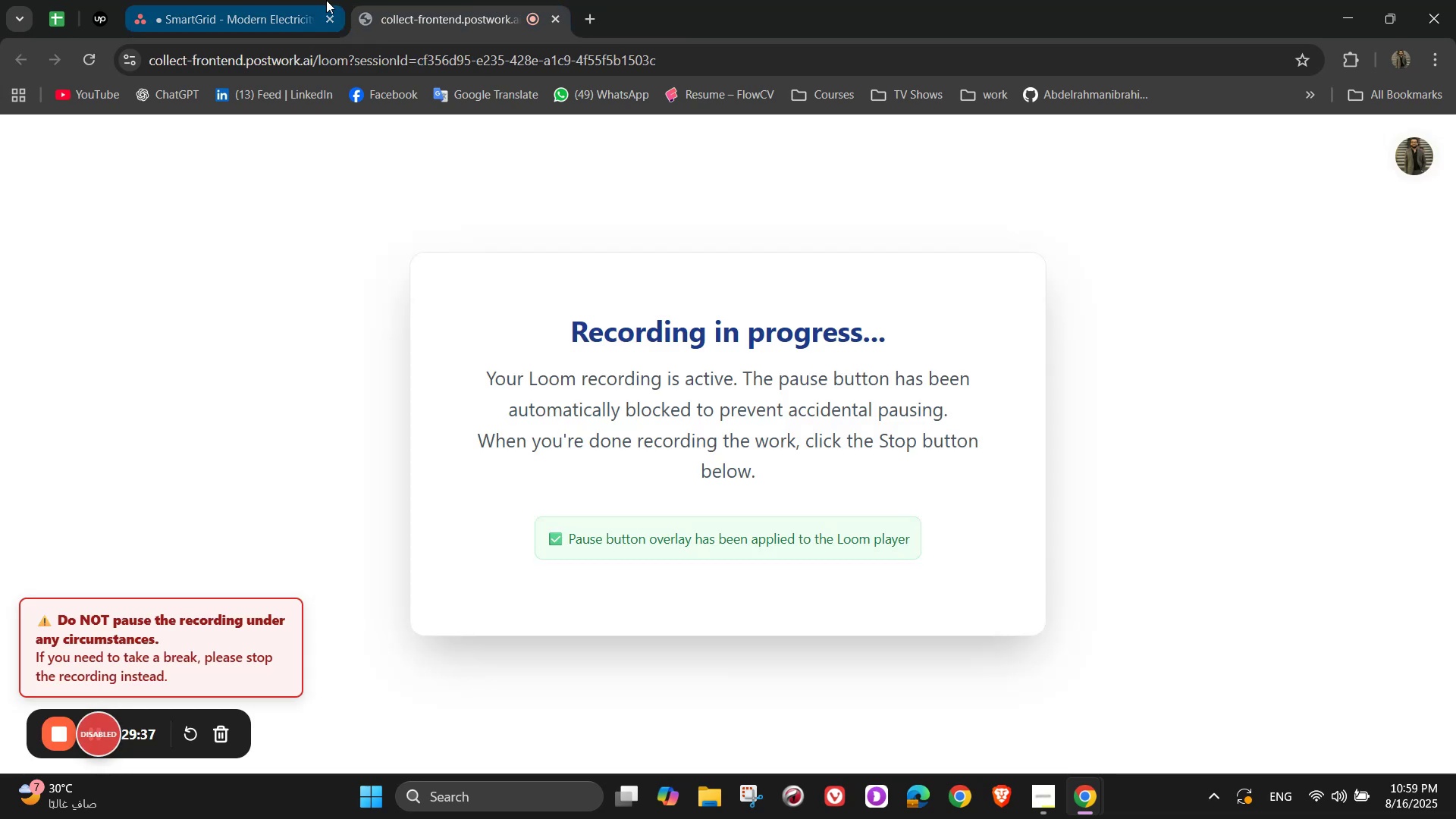 
left_click([256, 0])
 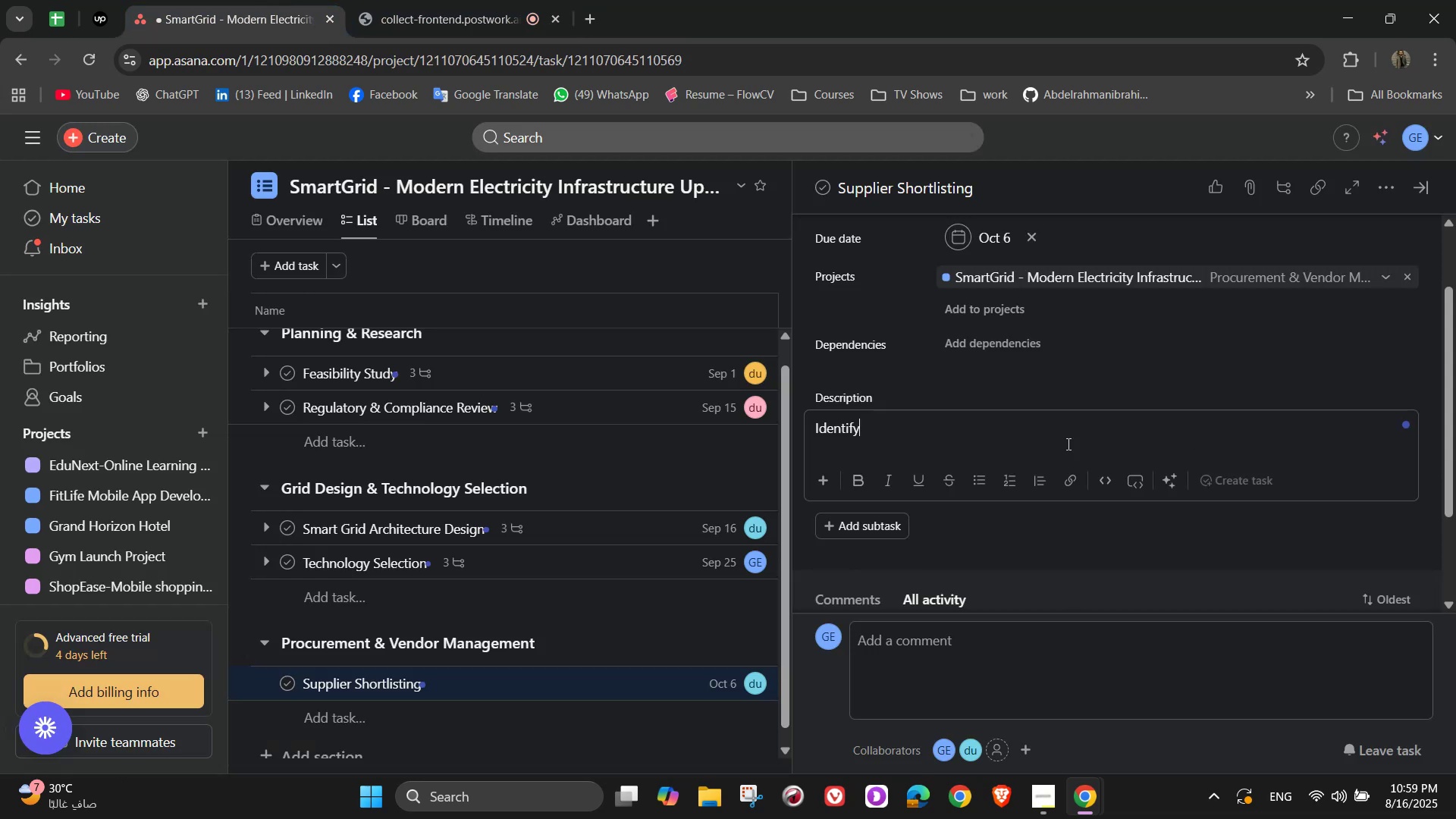 
left_click_drag(start_coordinate=[1062, 447], to_coordinate=[745, 437])
 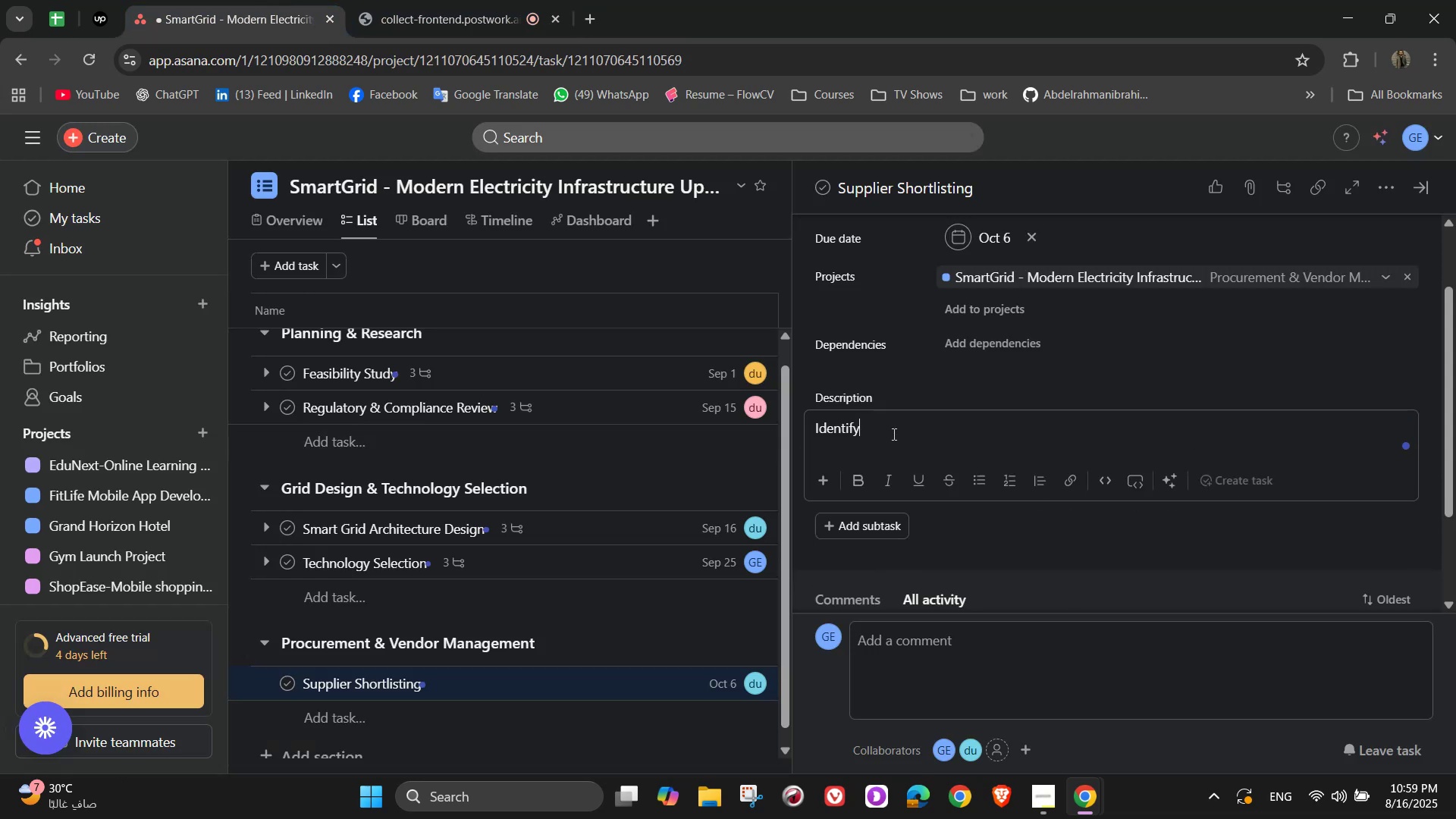 
double_click([893, 434])
 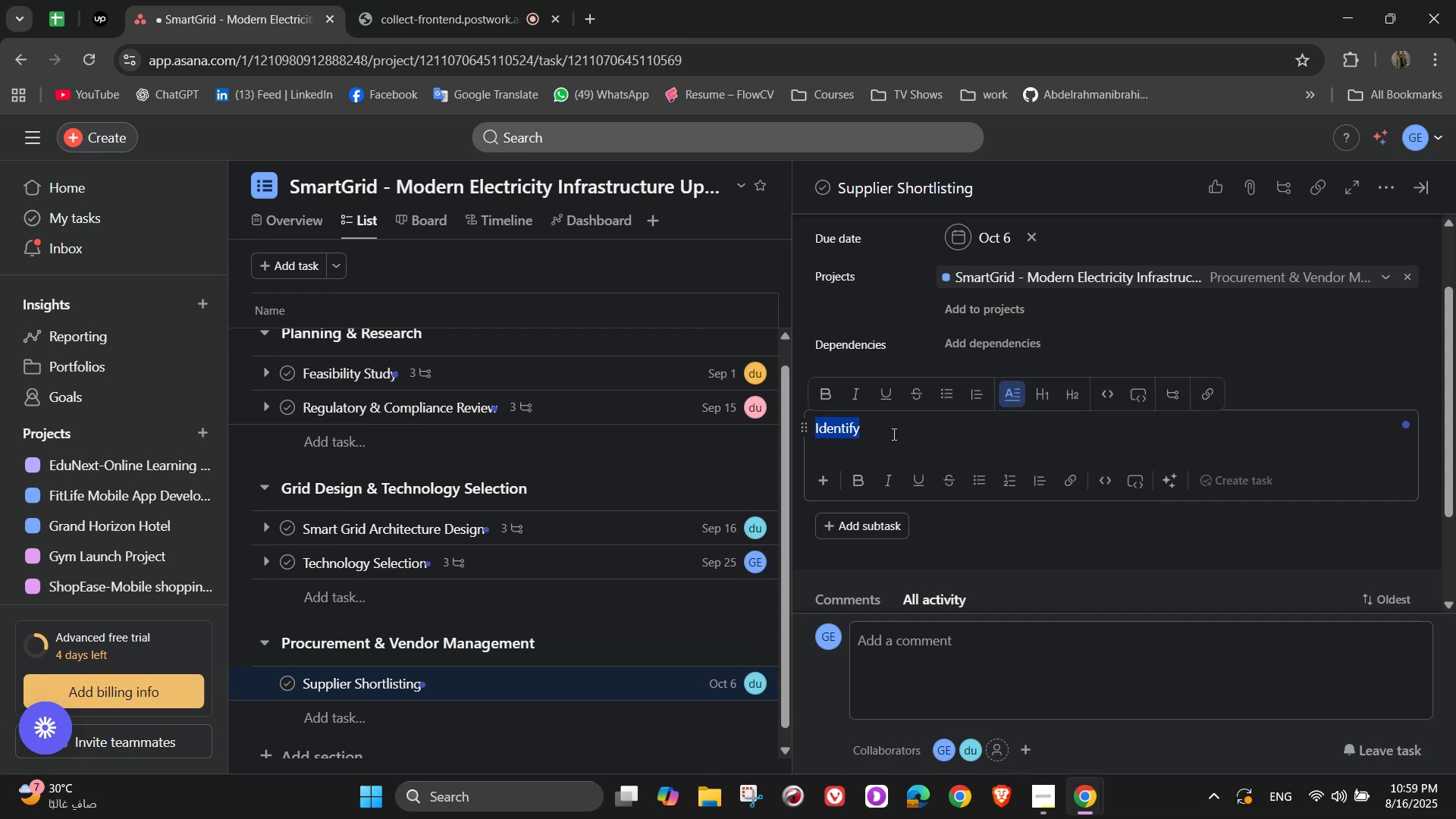 
triple_click([893, 434])
 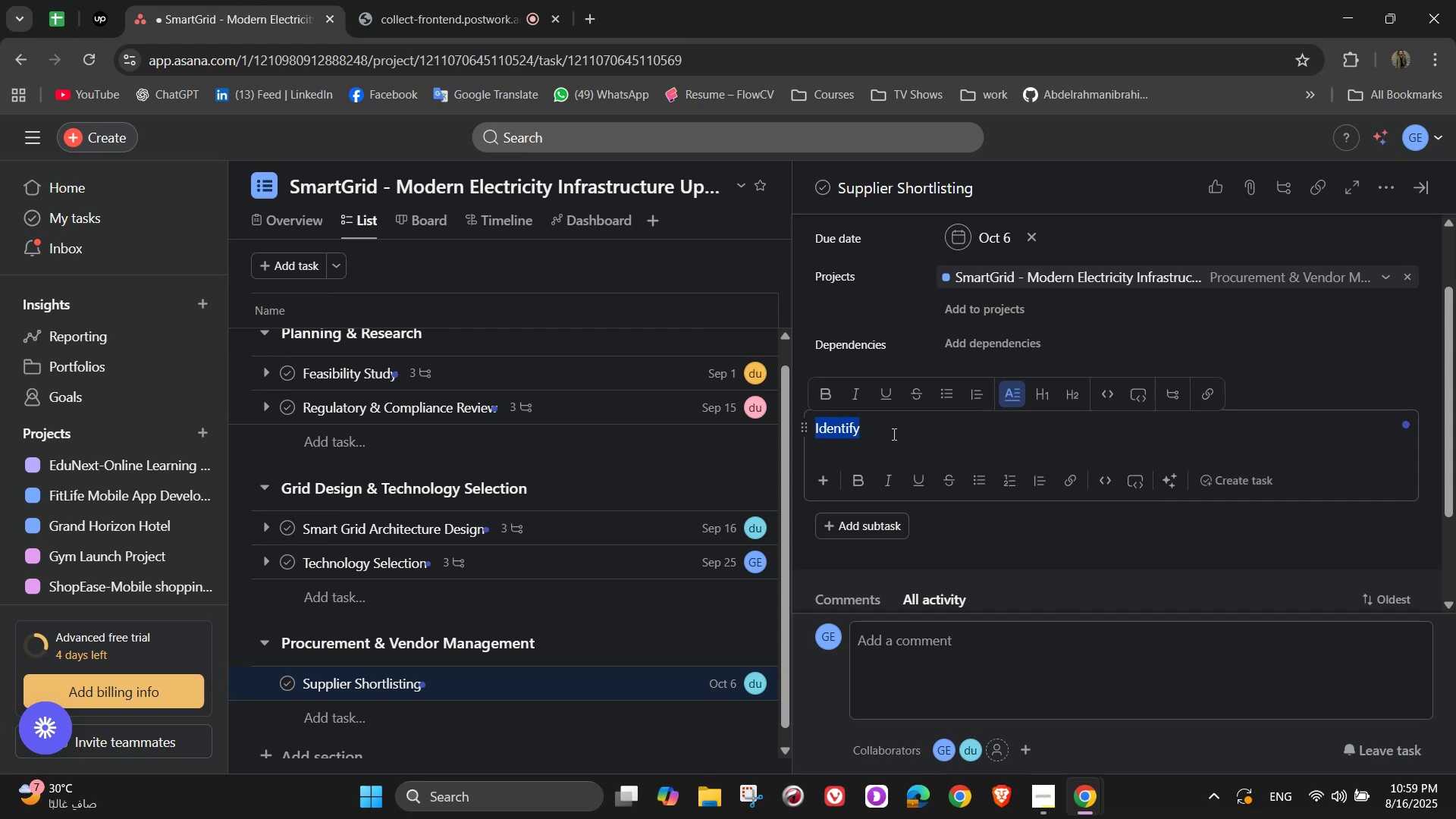 
key(Backspace)
 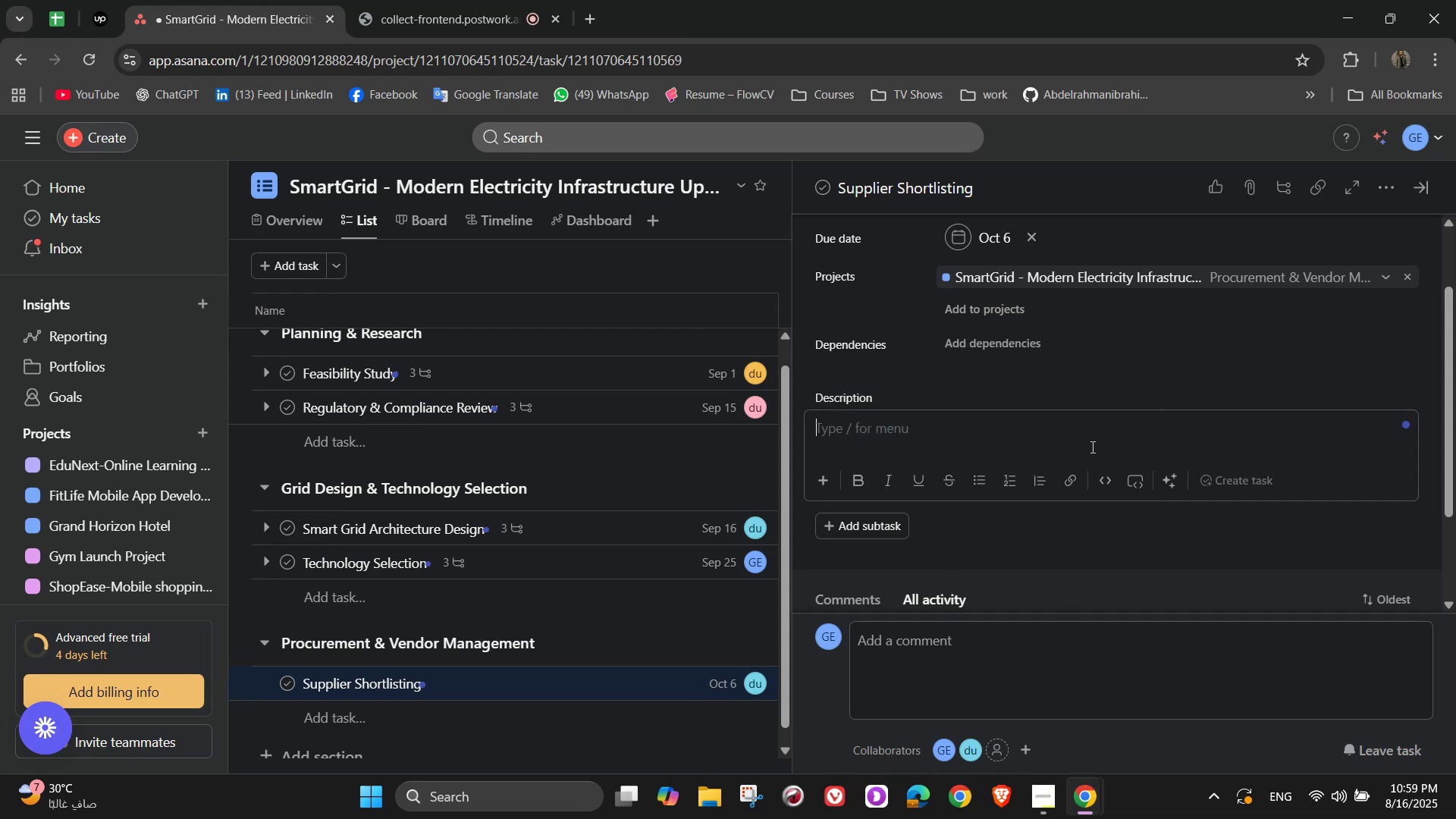 
scroll: coordinate [619, 631], scroll_direction: up, amount: 3.0
 